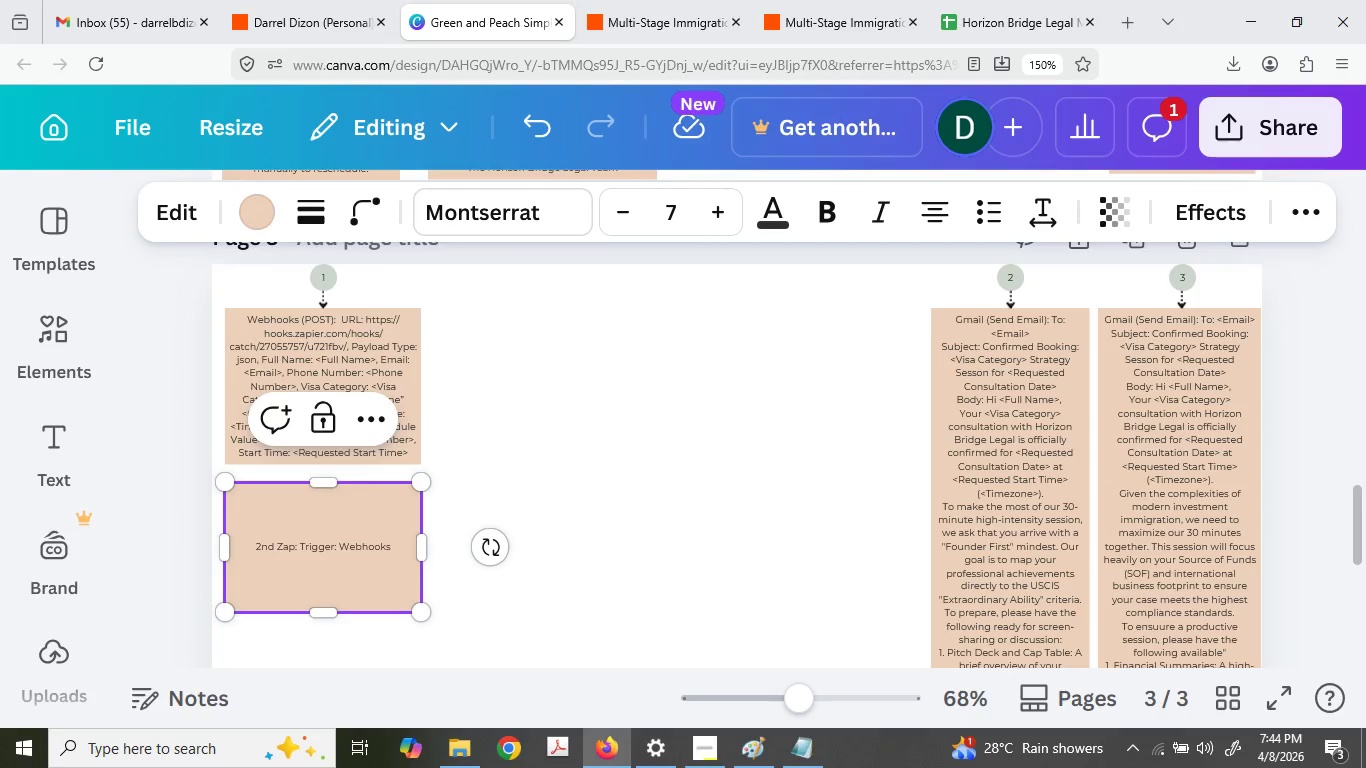 
left_click([307, 0])
 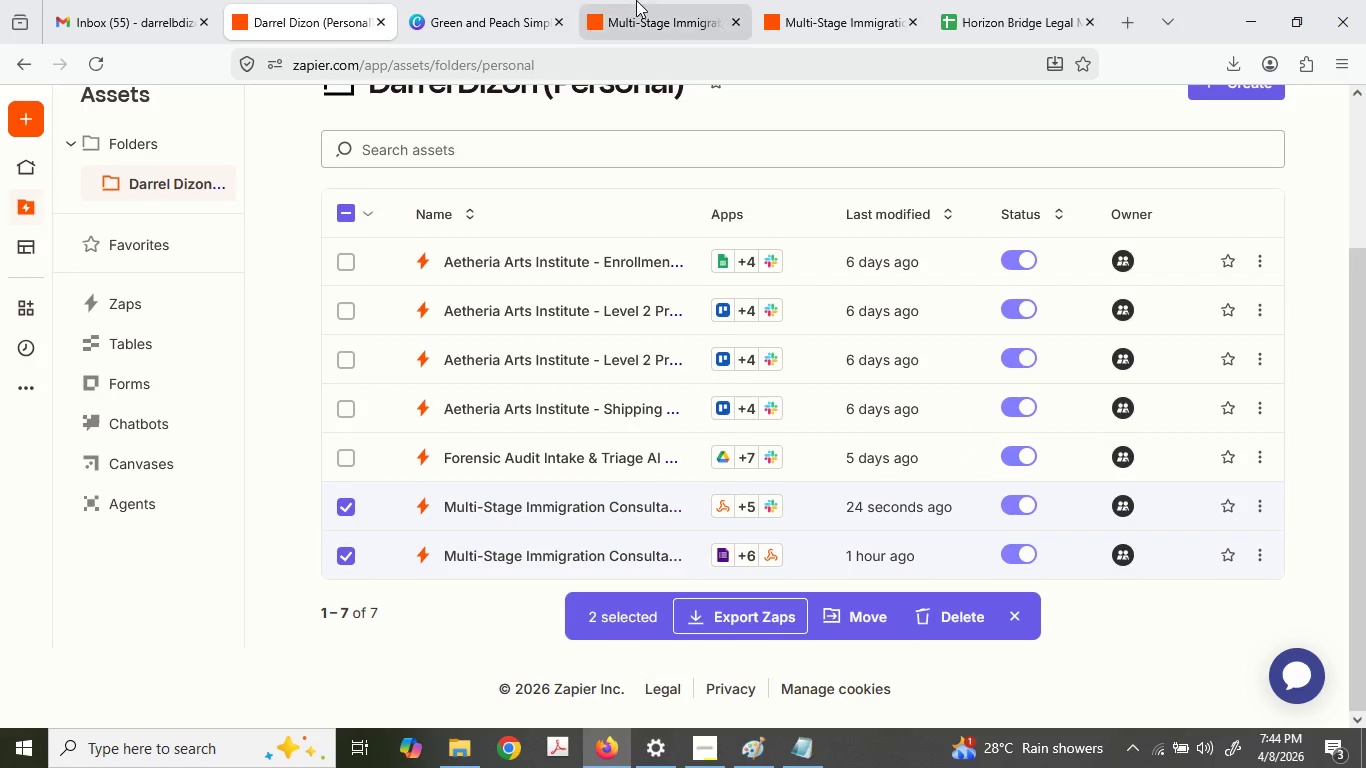 
left_click([636, 0])
 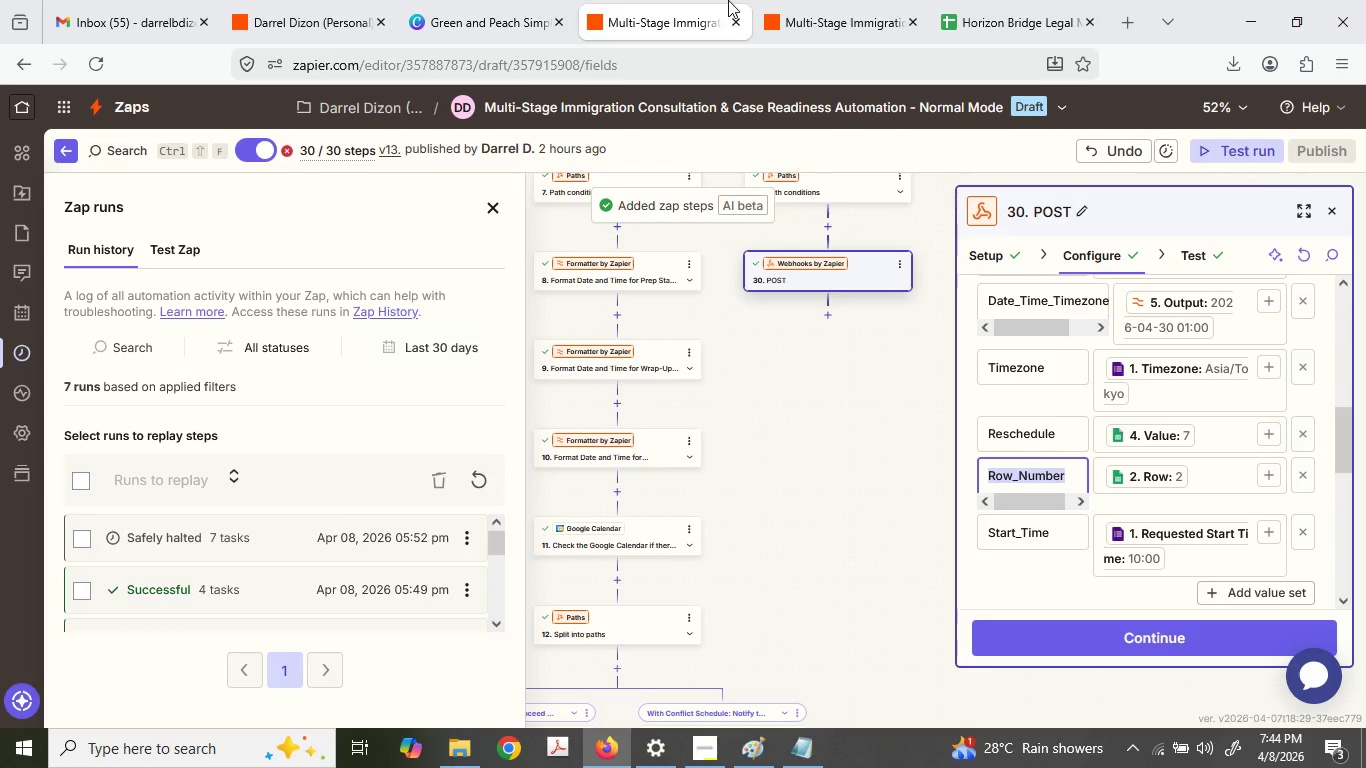 
left_click([789, 0])
 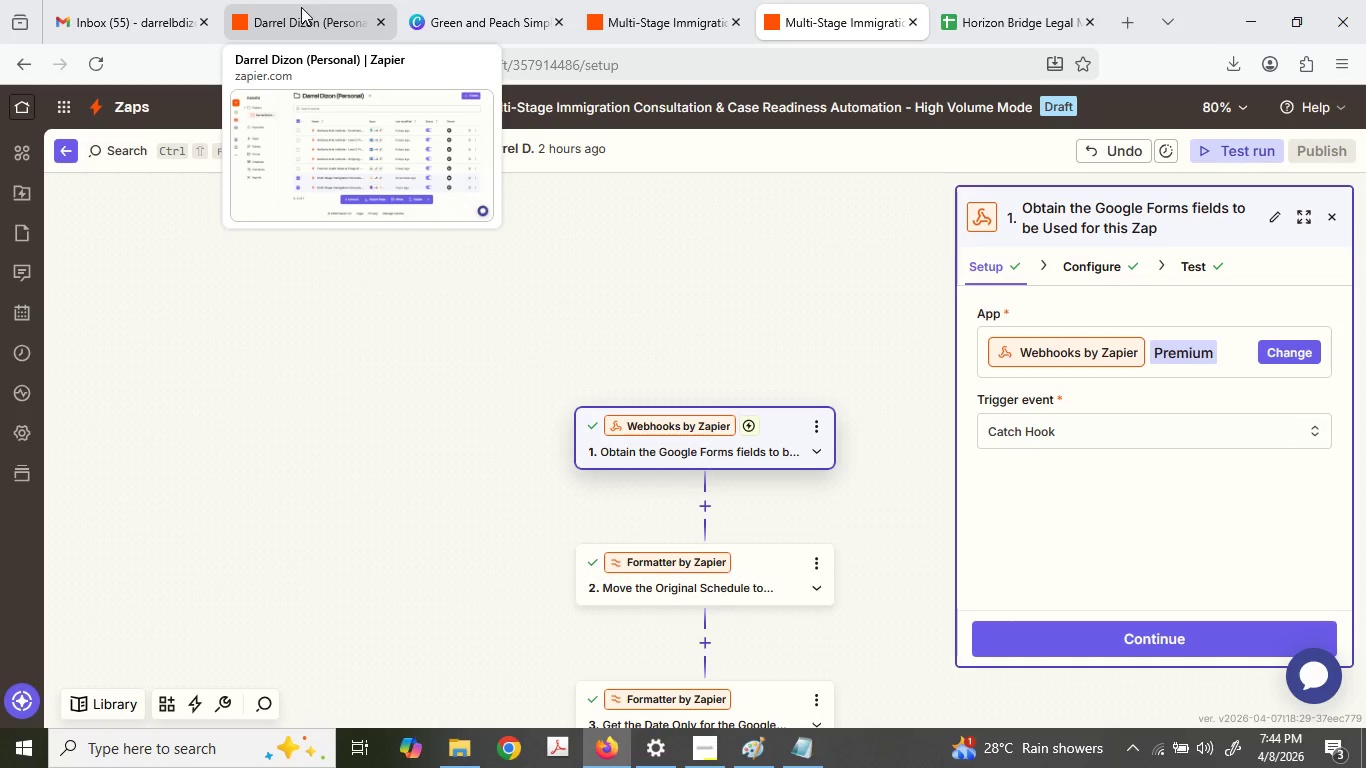 
left_click([300, 9])
 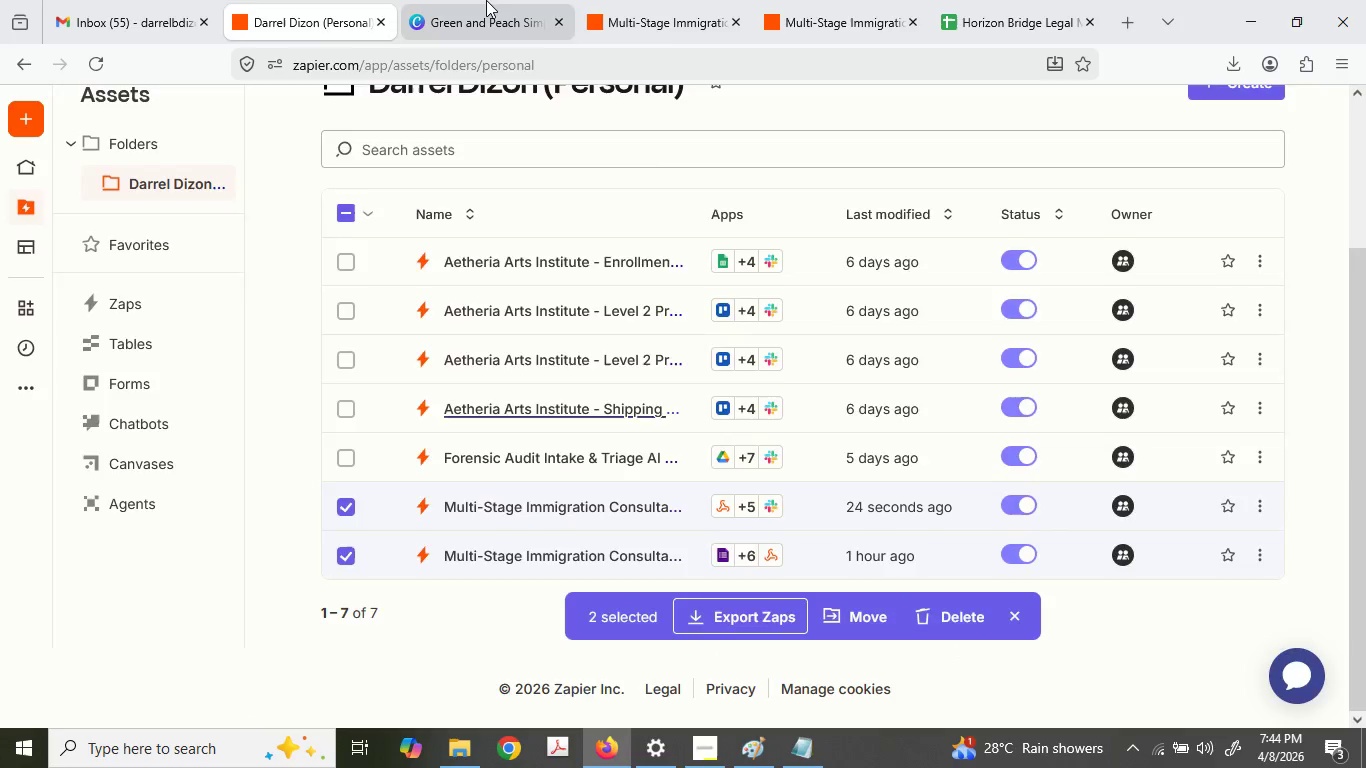 
left_click([481, 0])
 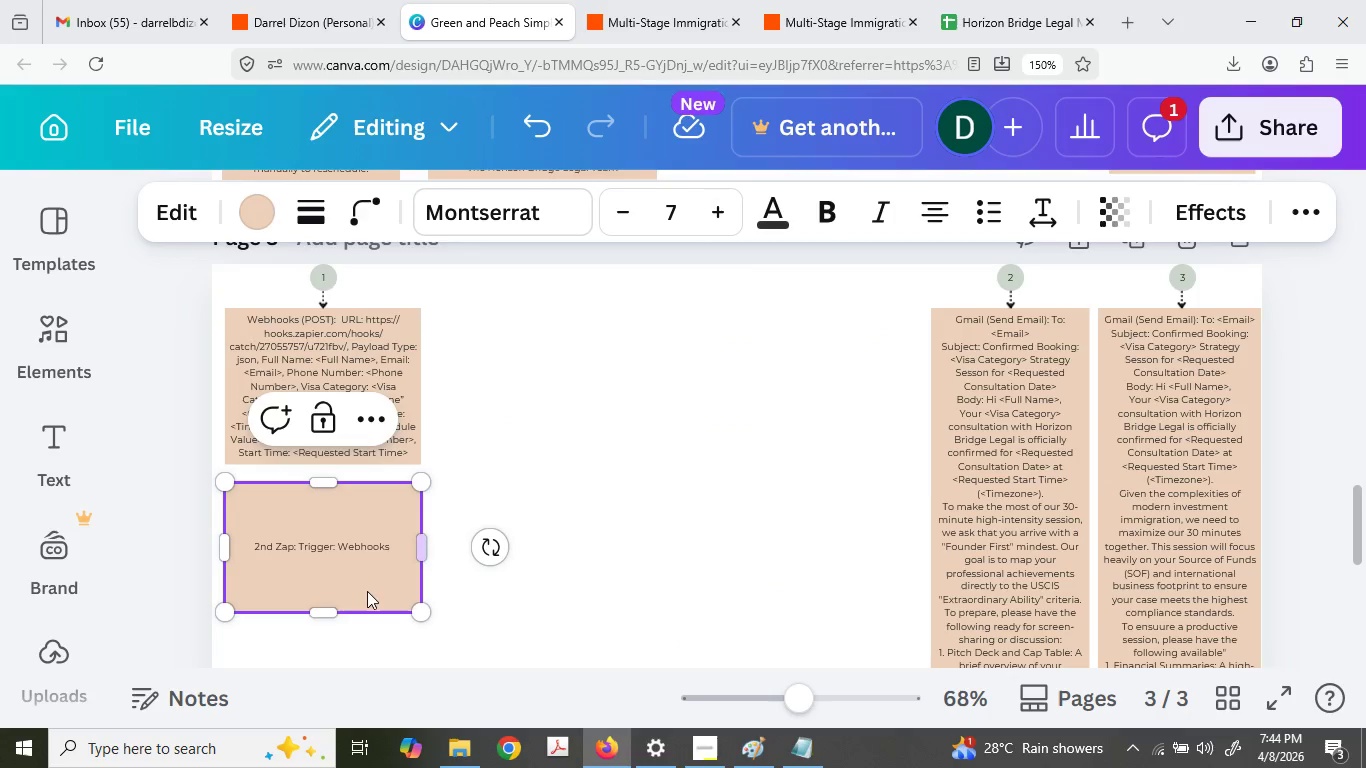 
key(Backspace)
type(: Catch)
key(Backspace)
key(Backspace)
key(Backspace)
key(Backspace)
key(Backspace)
key(Backspace)
key(Backspace)
type( (C)
 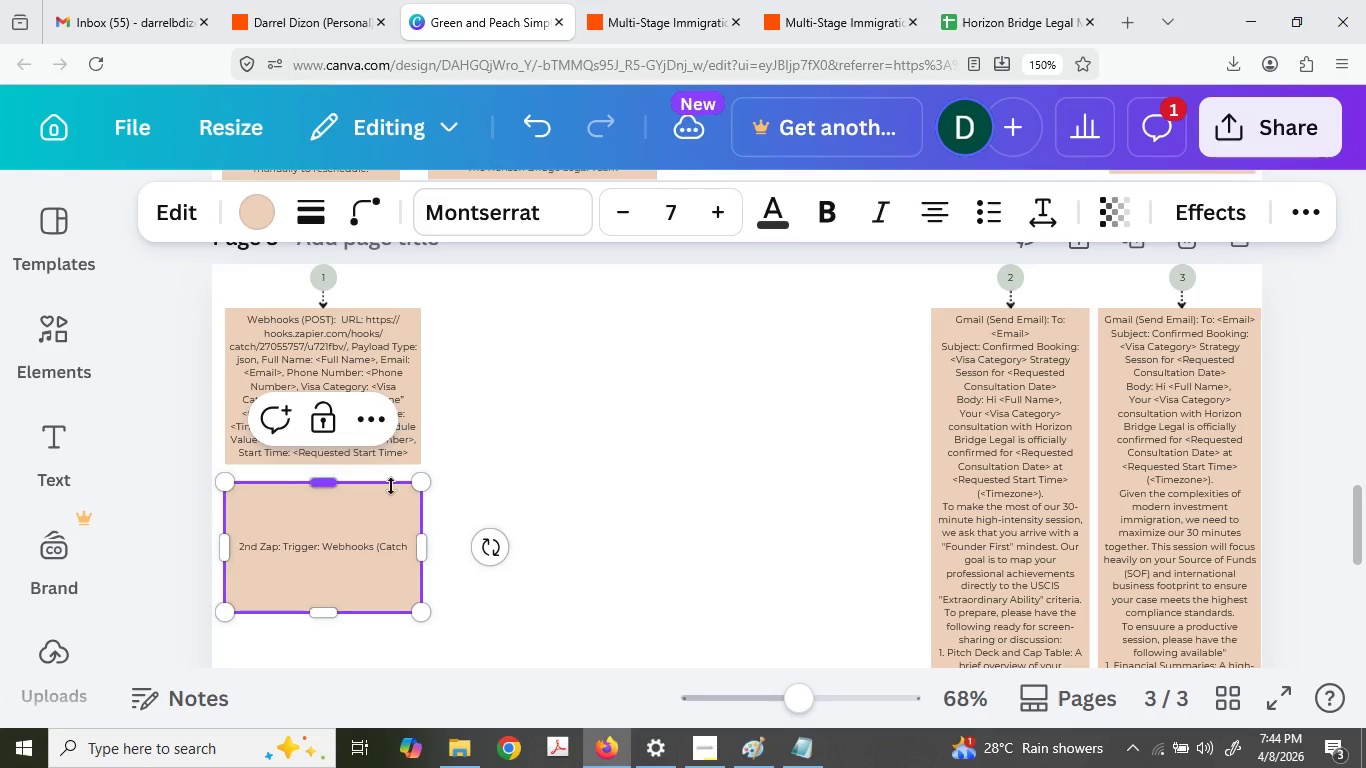 
 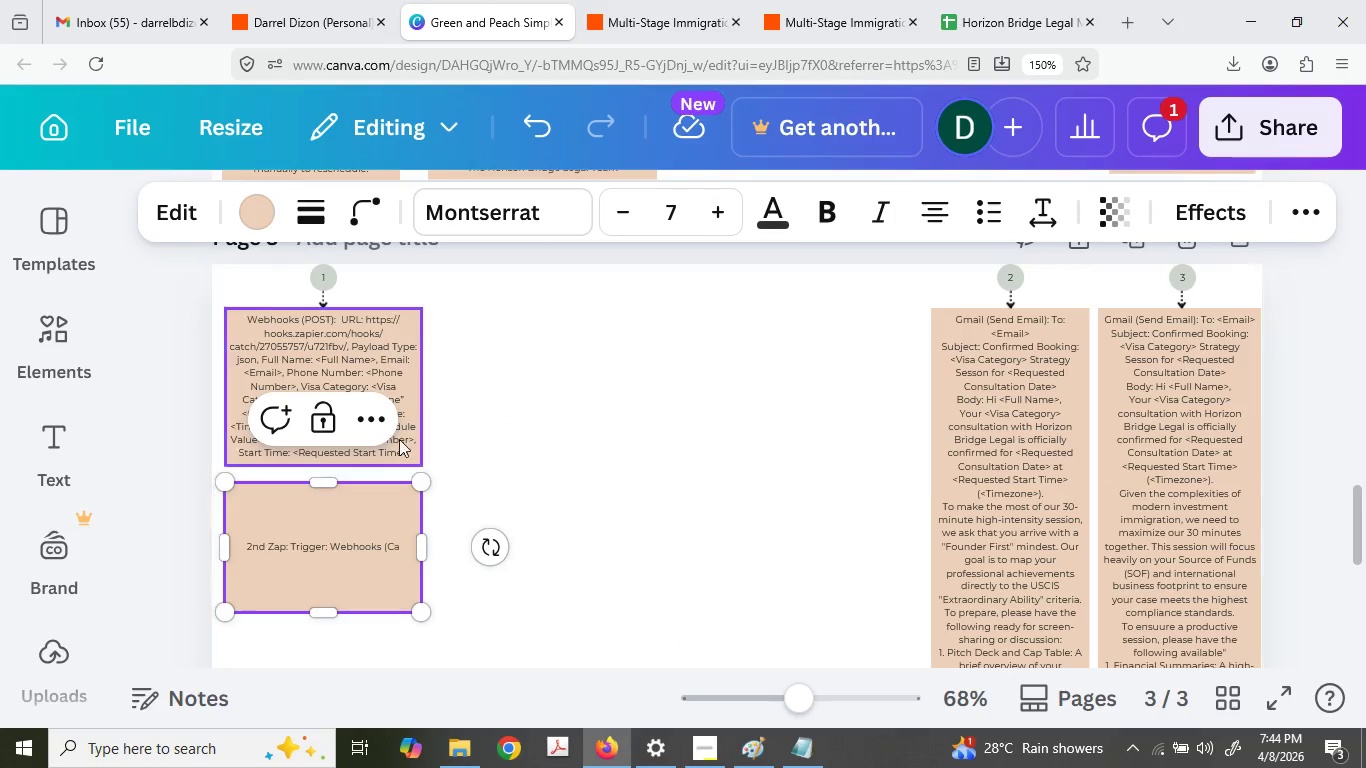 
type(atch Hook))
 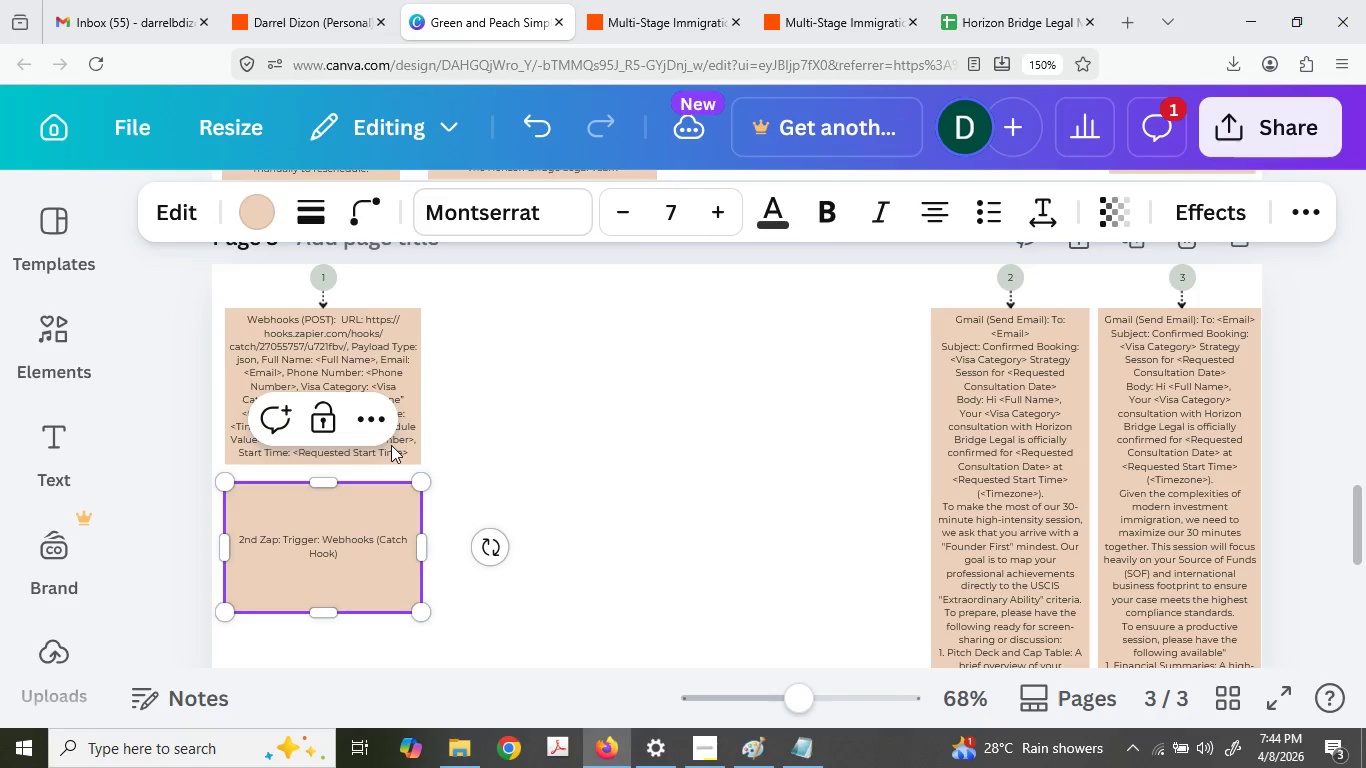 
left_click([609, 0])
 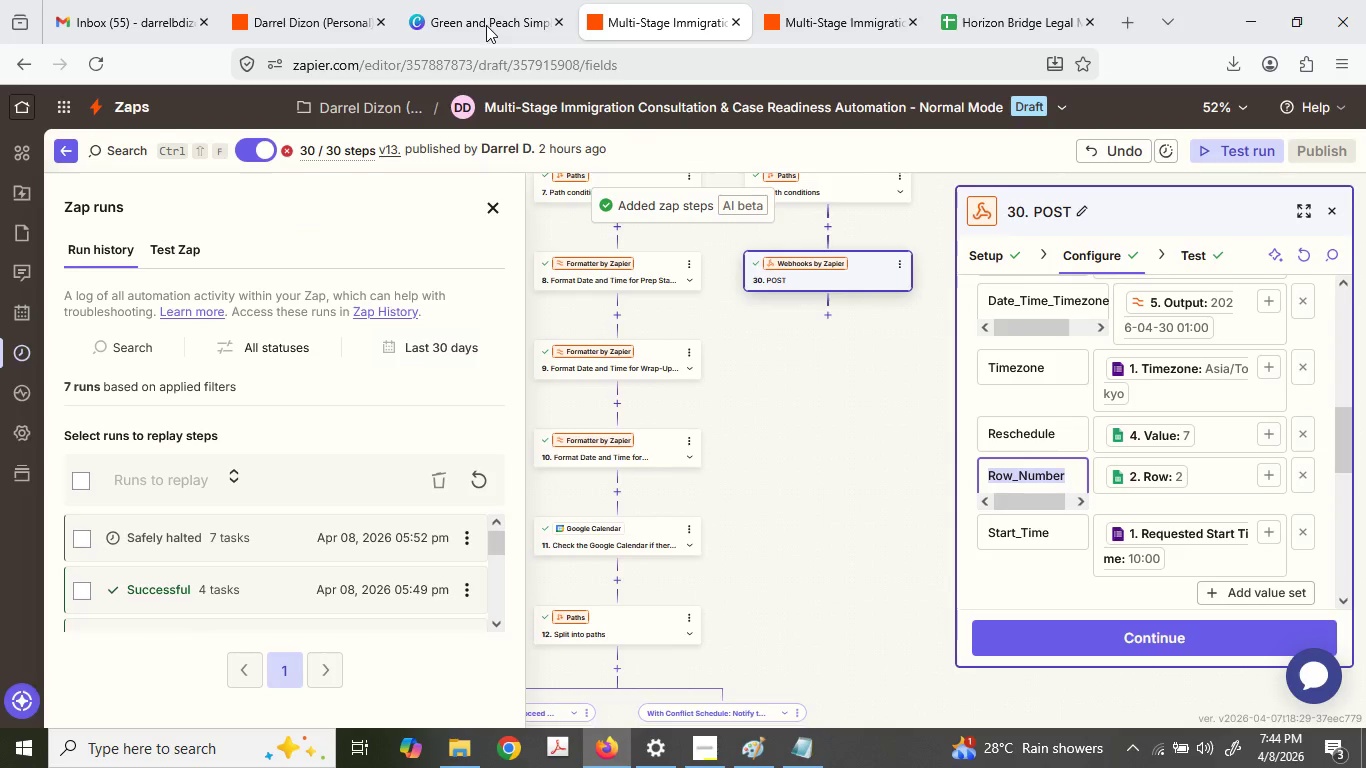 
left_click([411, 0])
 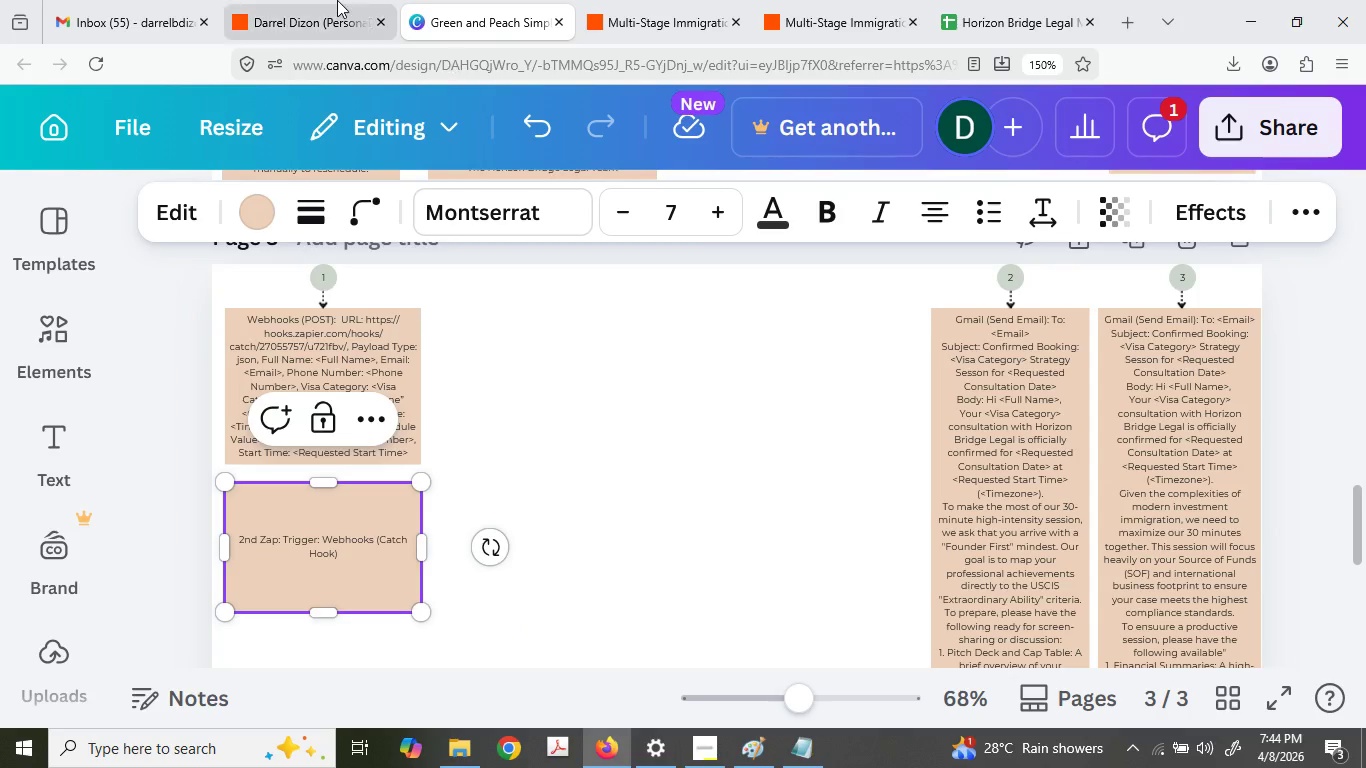 
left_click([337, 0])
 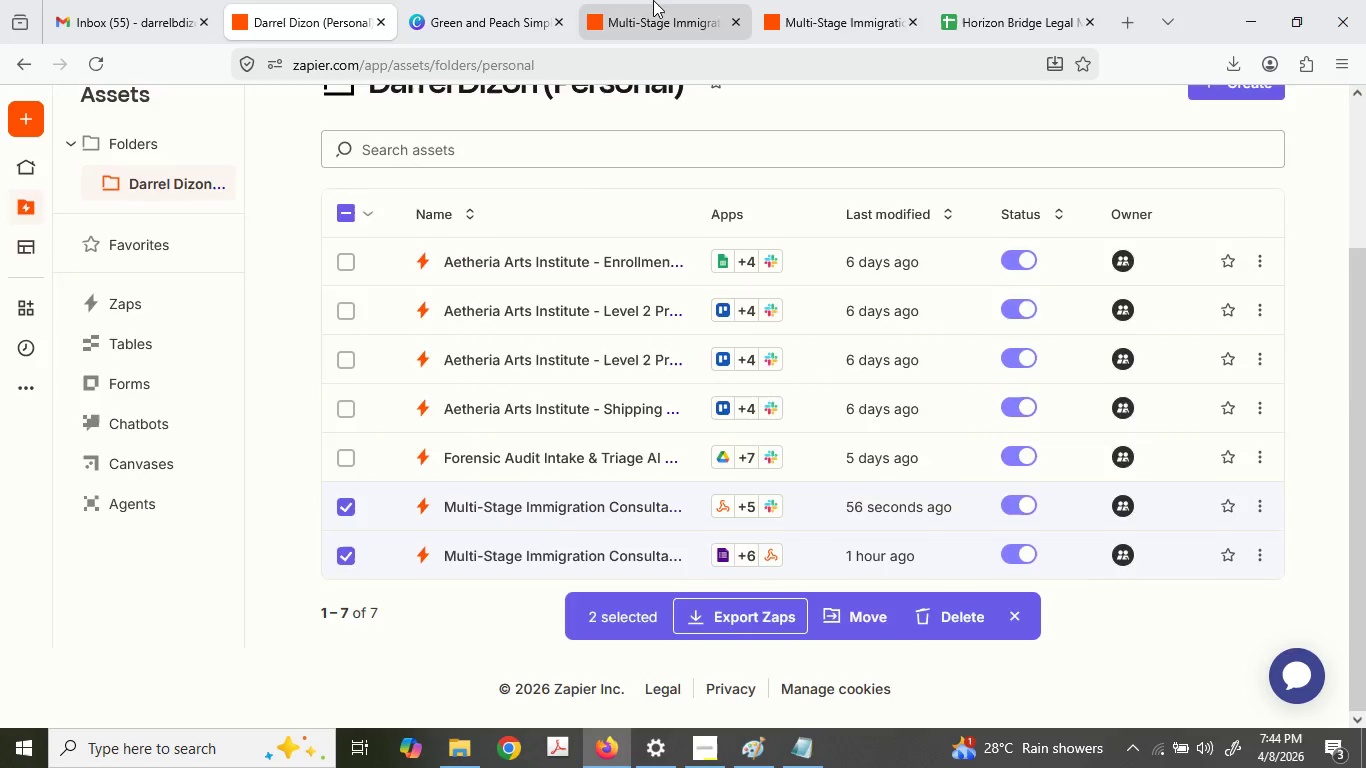 
double_click([823, 0])
 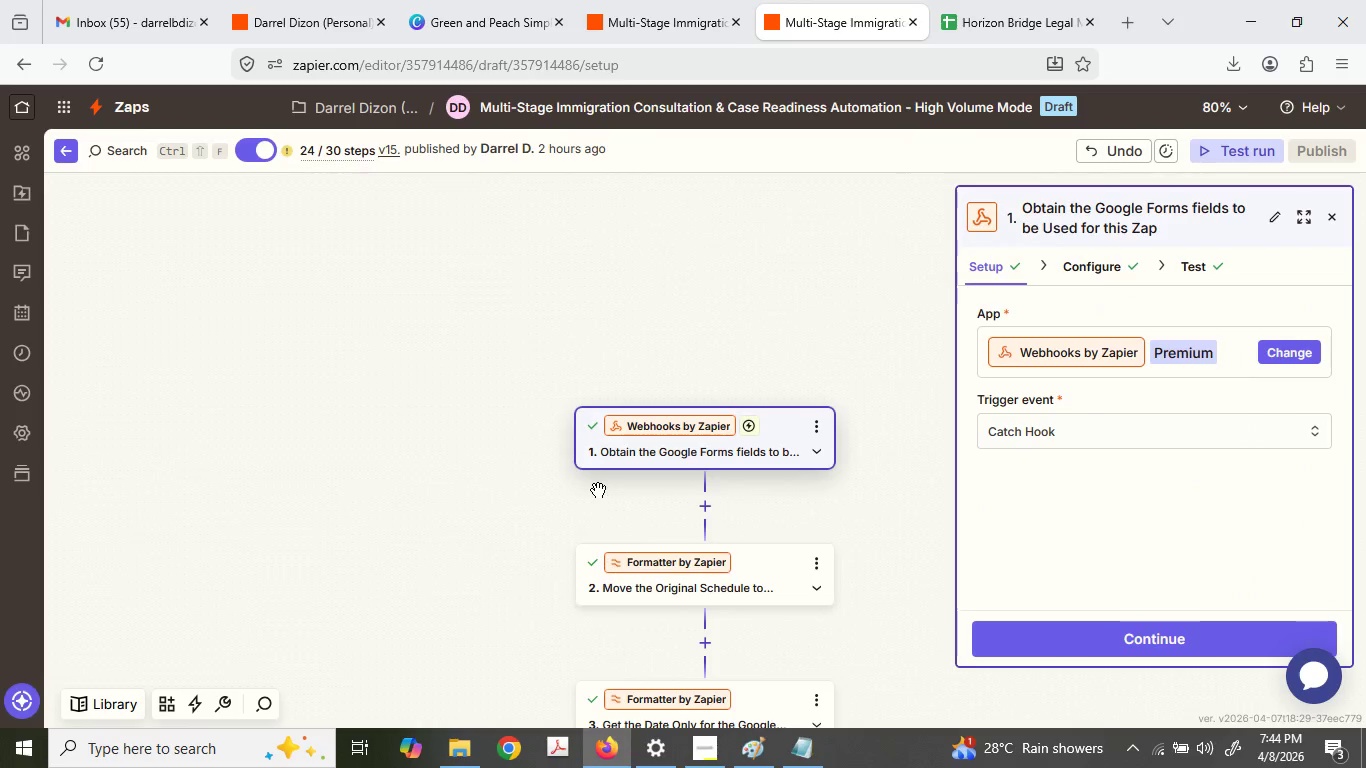 
left_click([1113, 267])
 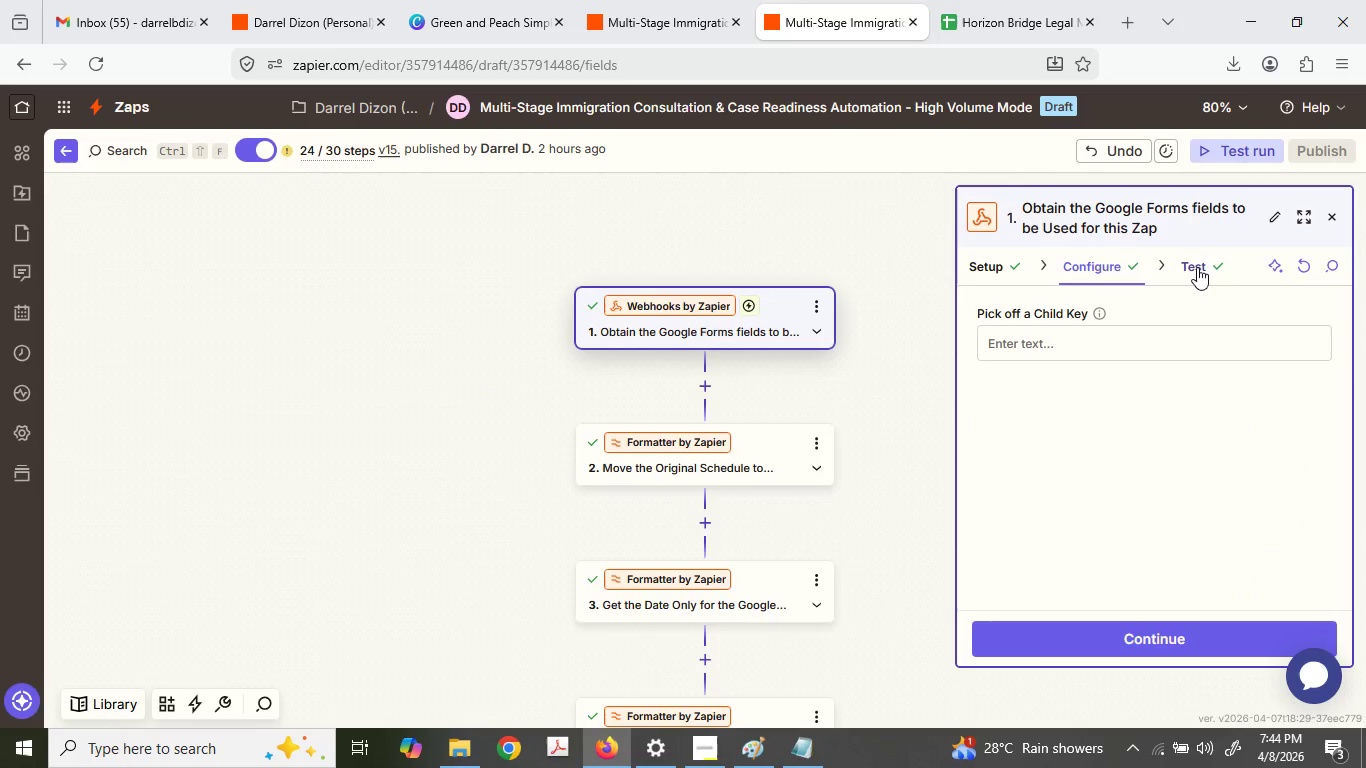 
scroll: coordinate [598, 492], scroll_direction: down, amount: 2.0
 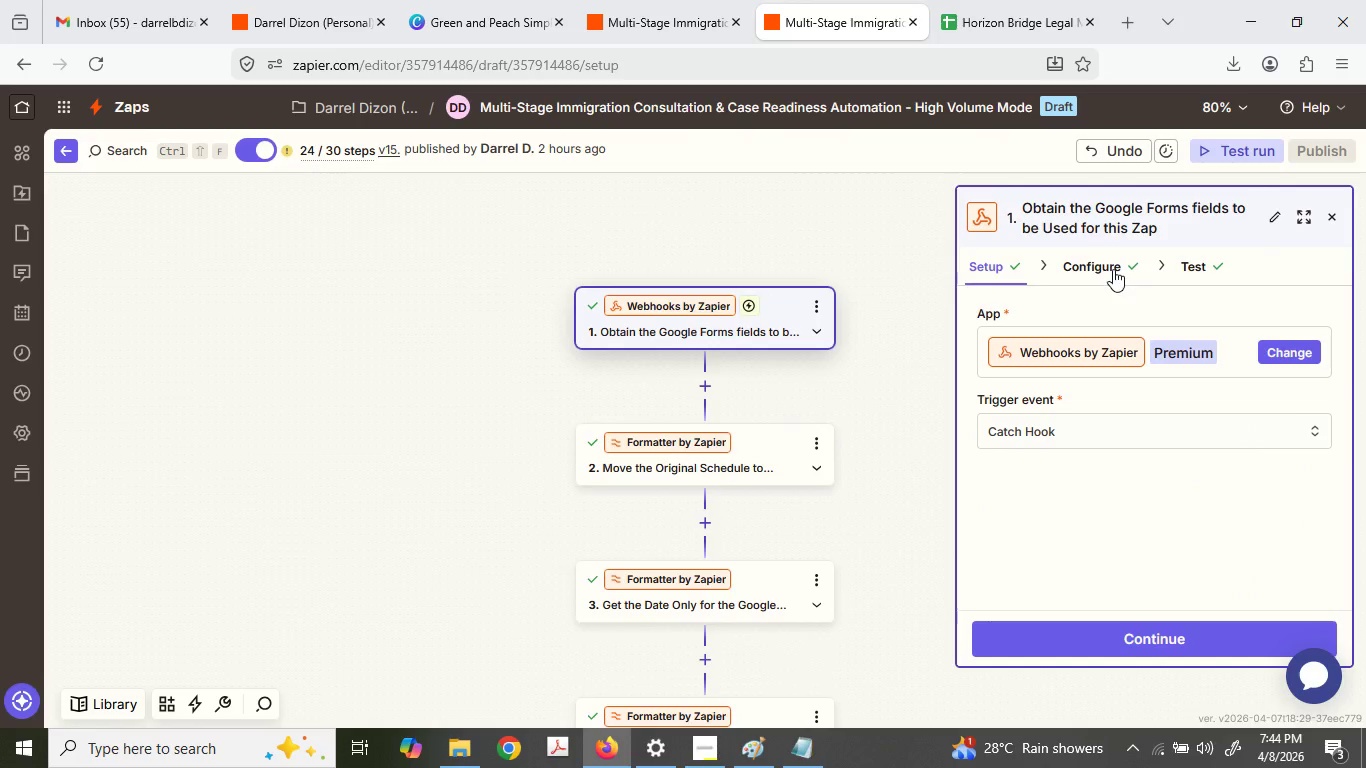 
left_click([1197, 265])
 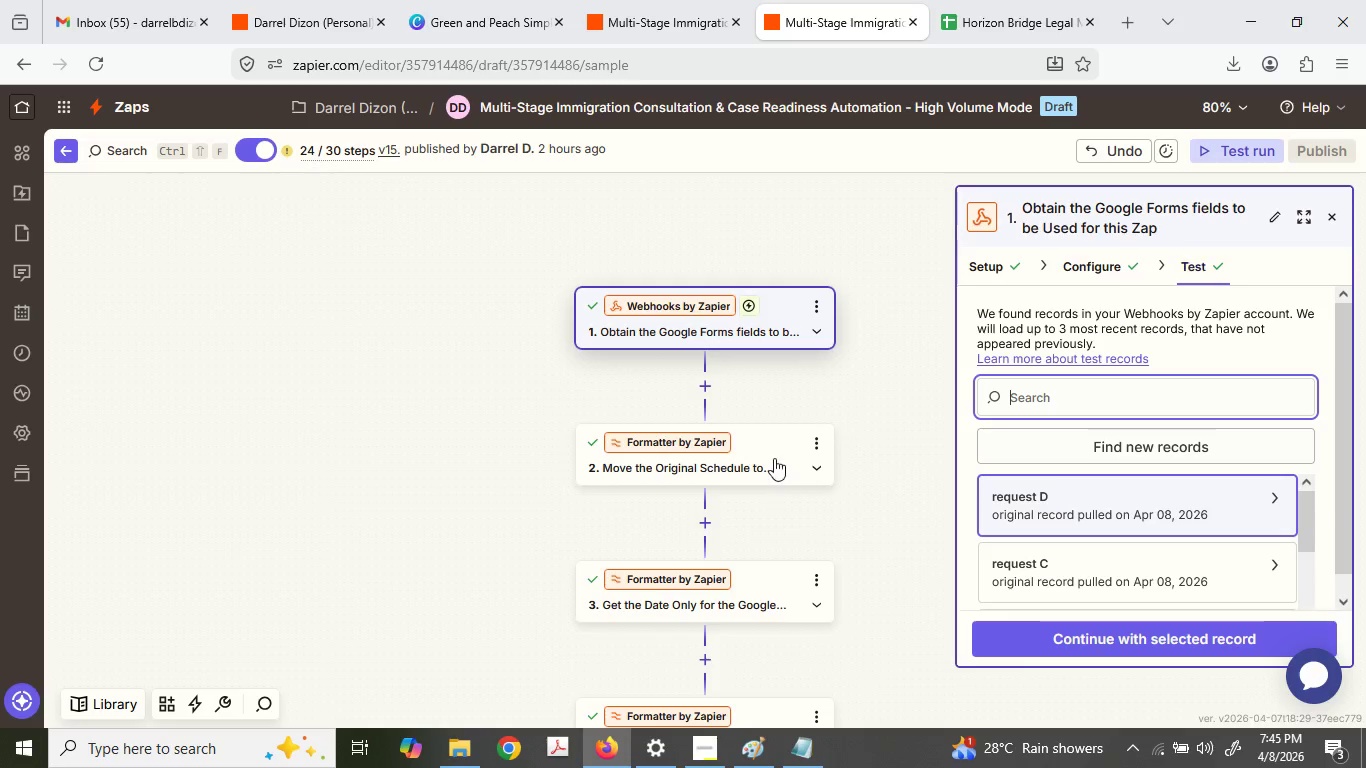 
left_click([773, 456])
 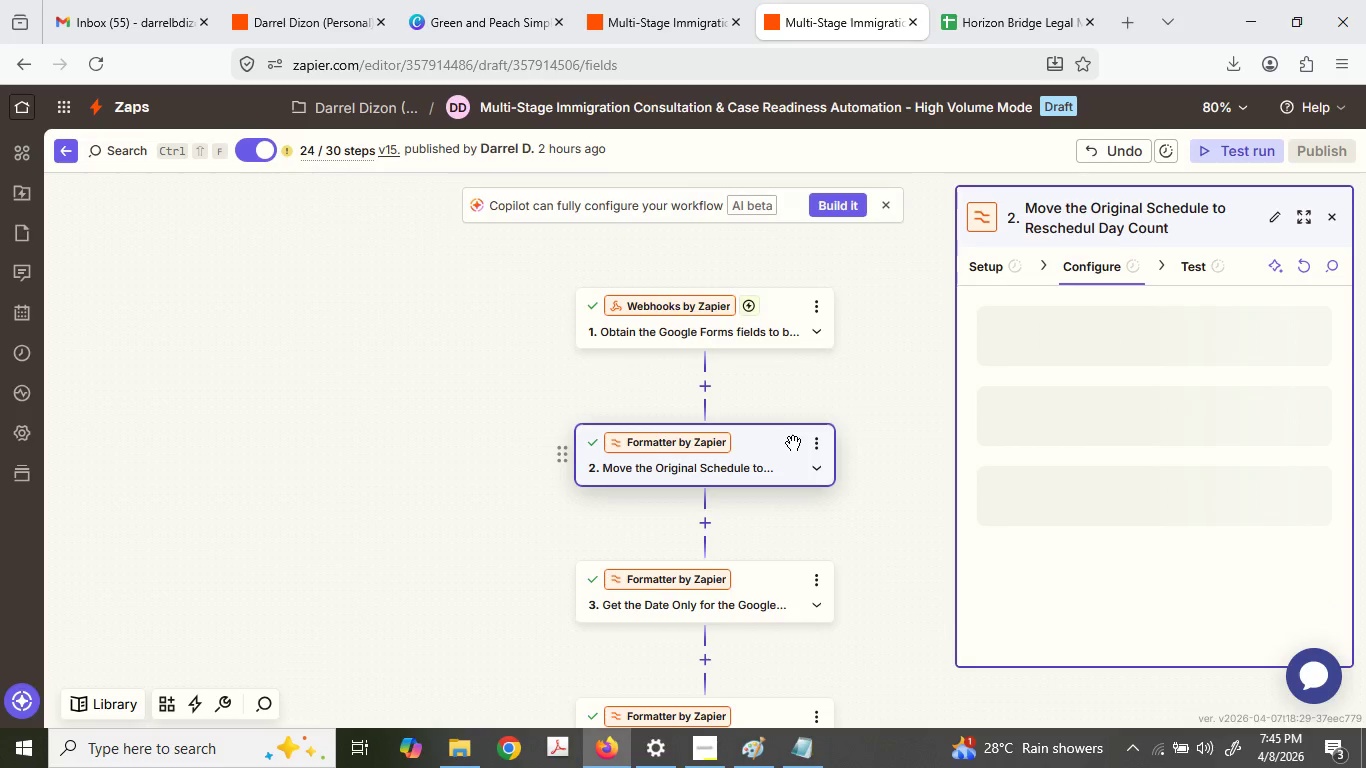 
scroll: coordinate [1020, 390], scroll_direction: down, amount: 6.0
 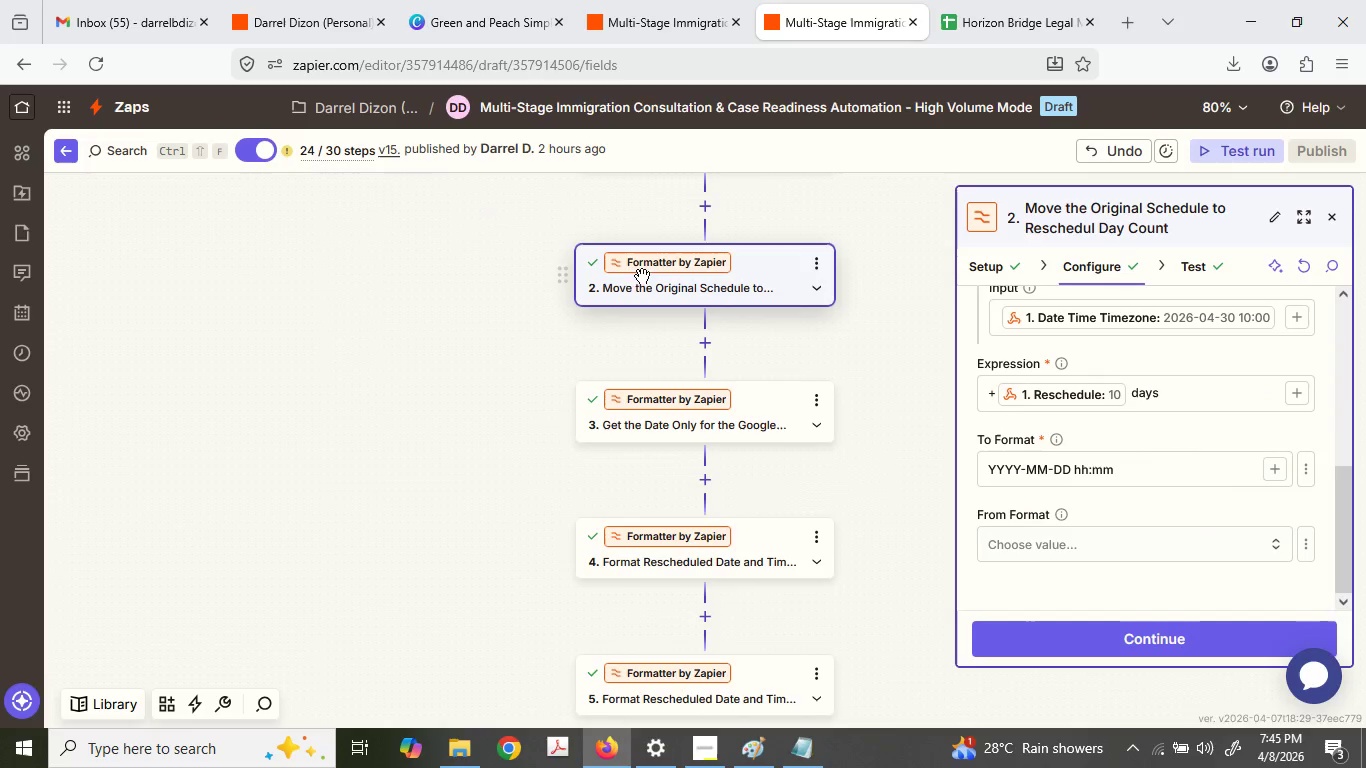 
left_click([545, 0])
 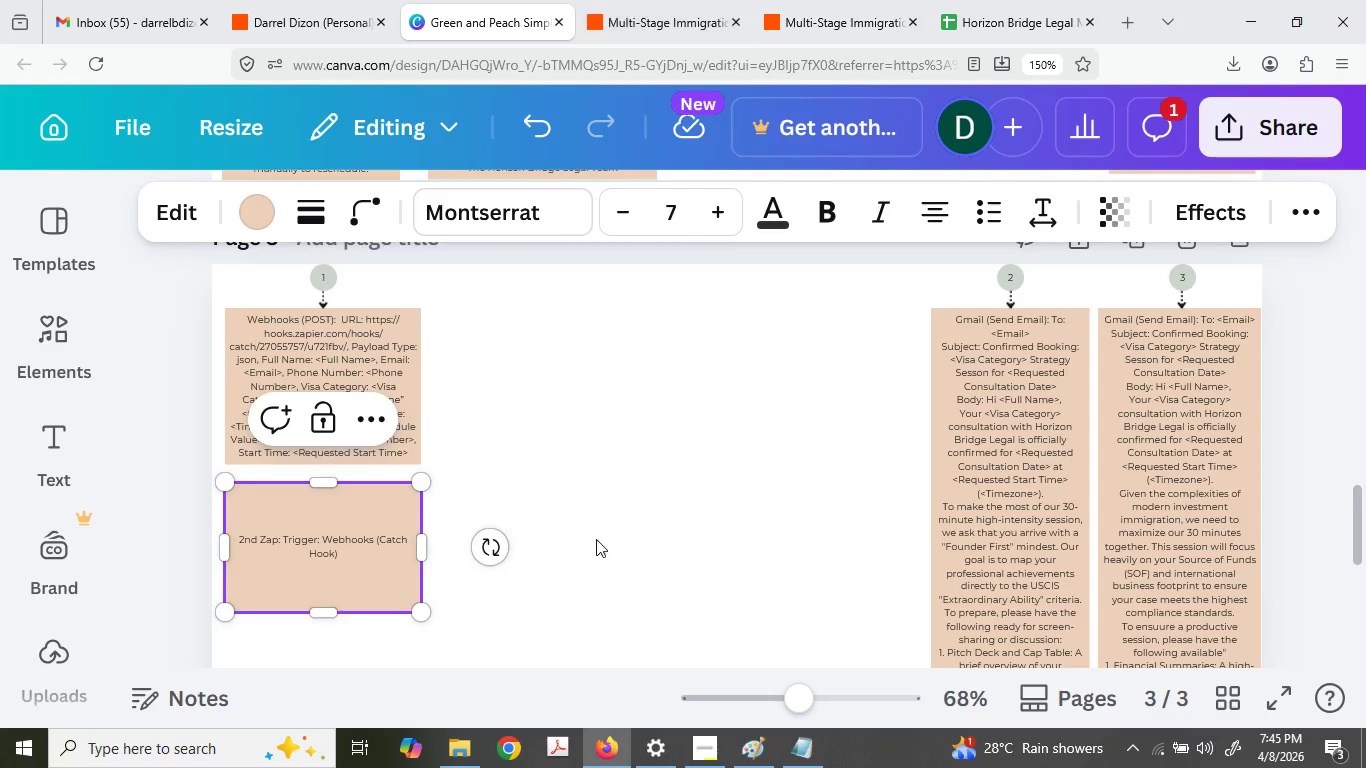 
scroll: coordinate [303, 435], scroll_direction: up, amount: 9.0
 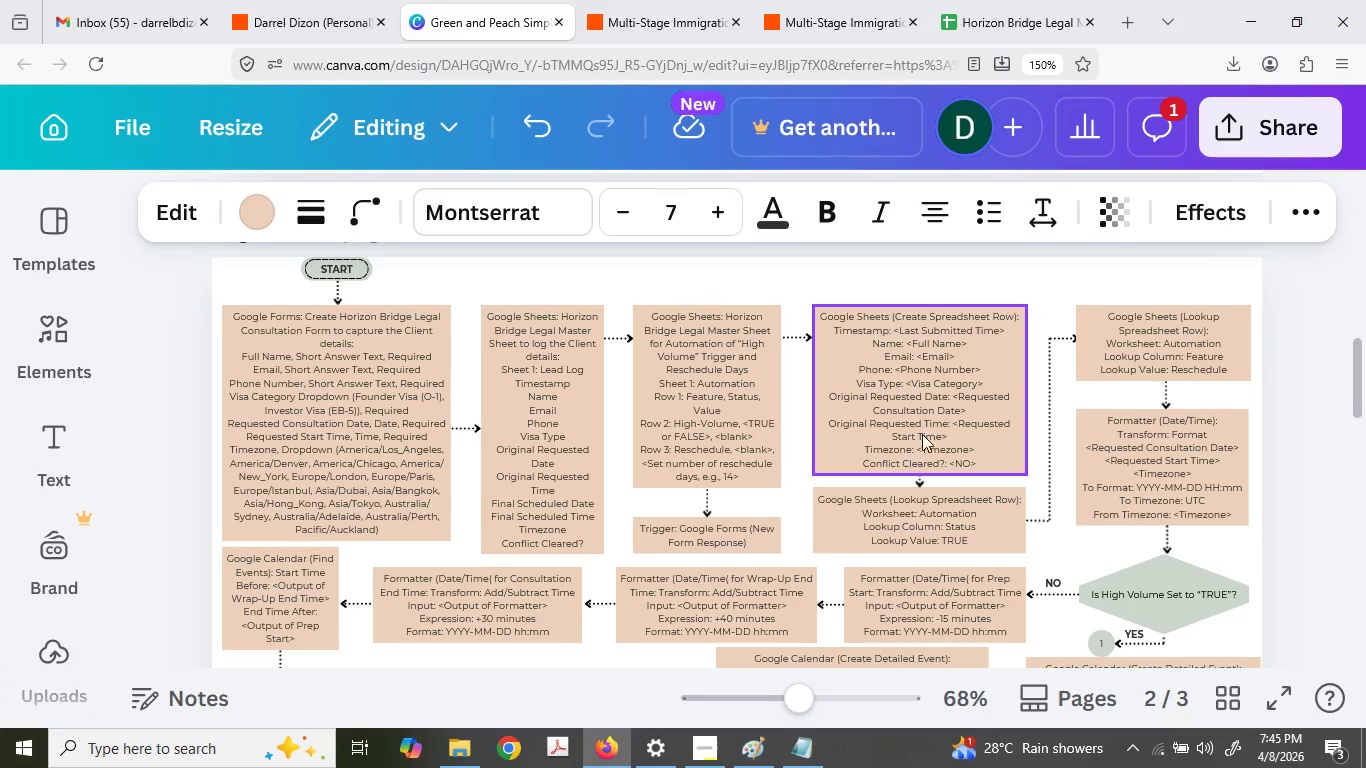 
scroll: coordinate [996, 431], scroll_direction: down, amount: 1.0
 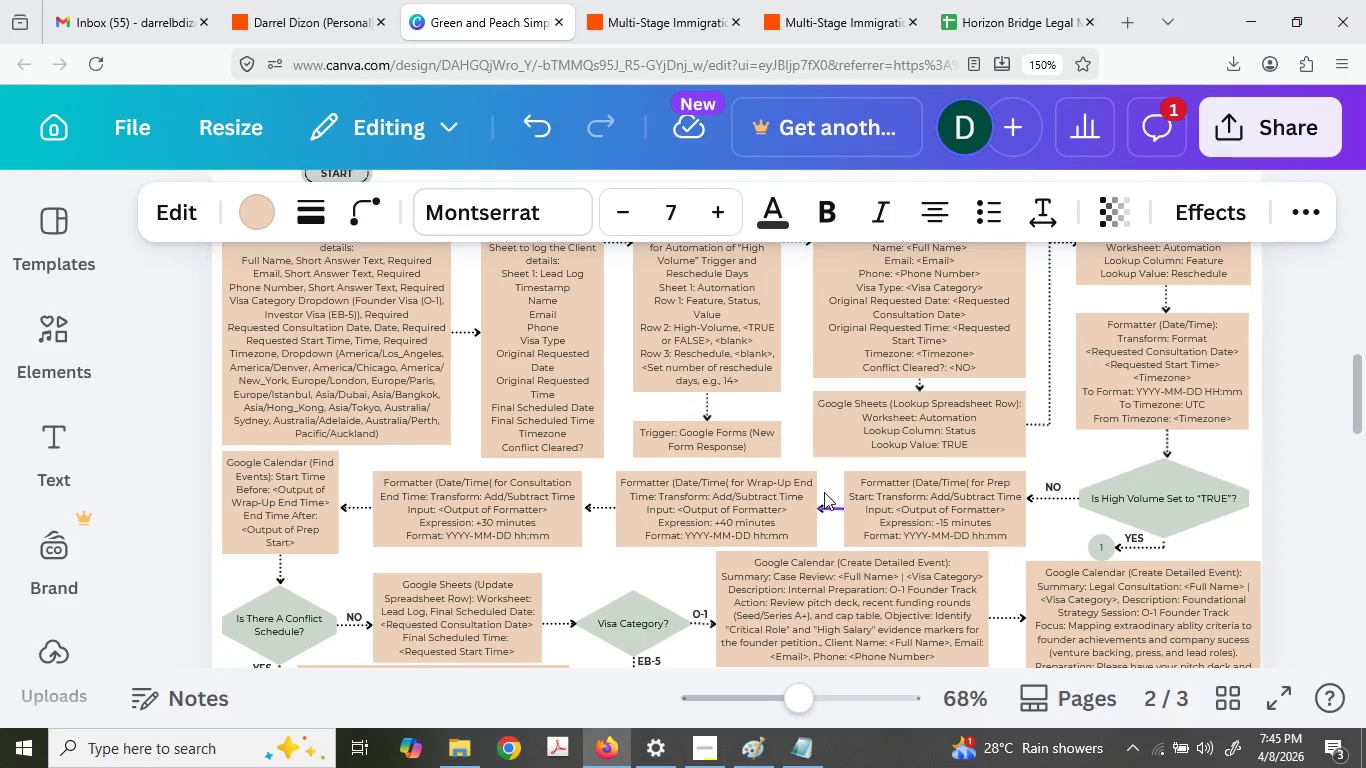 
left_click([898, 501])
 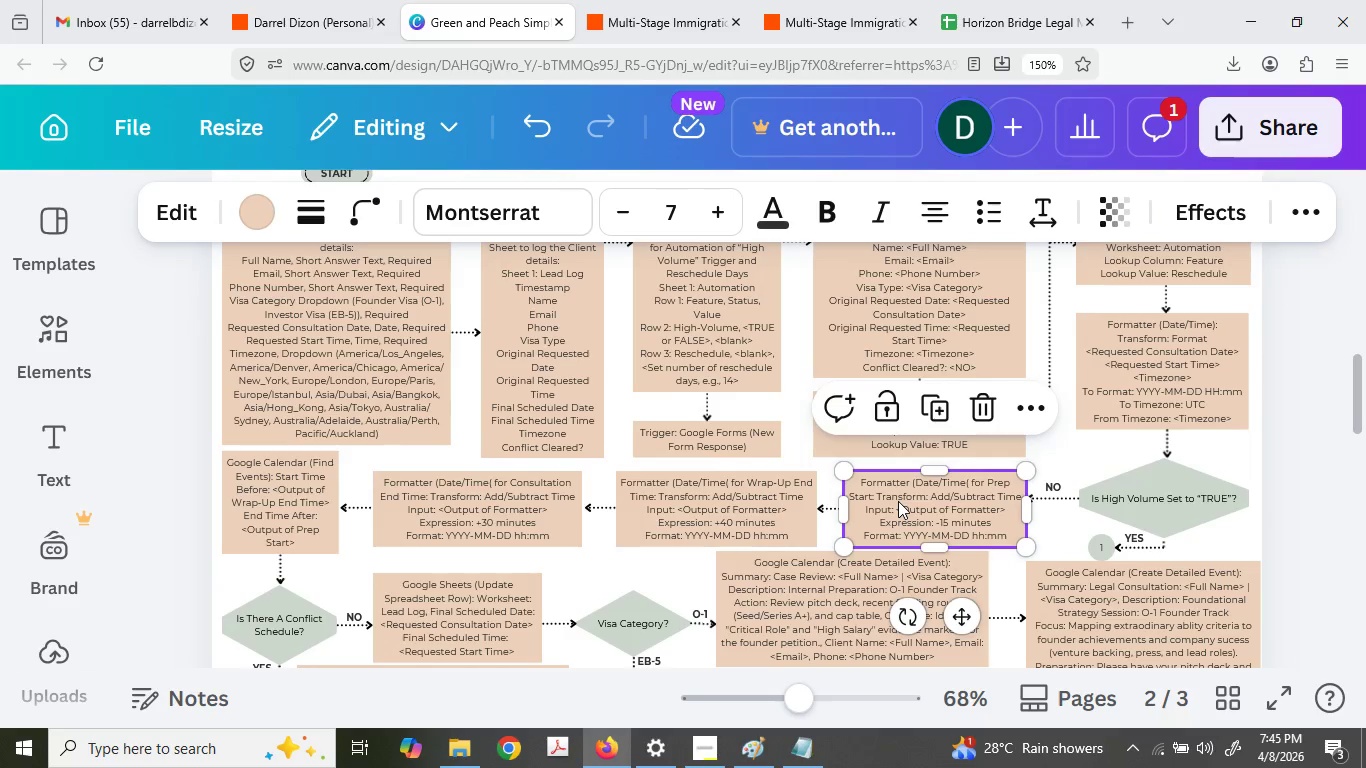 
key(Control+C)
 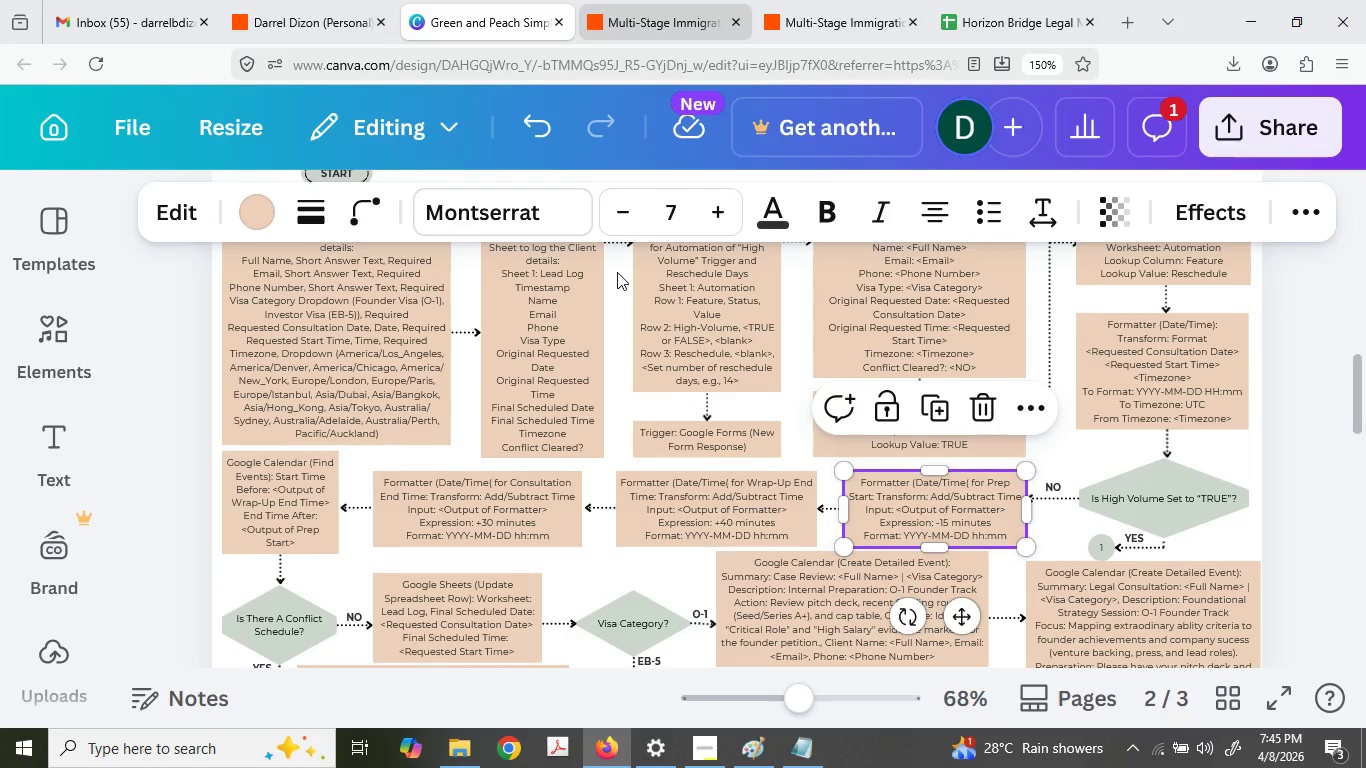 
left_click([461, 427])
 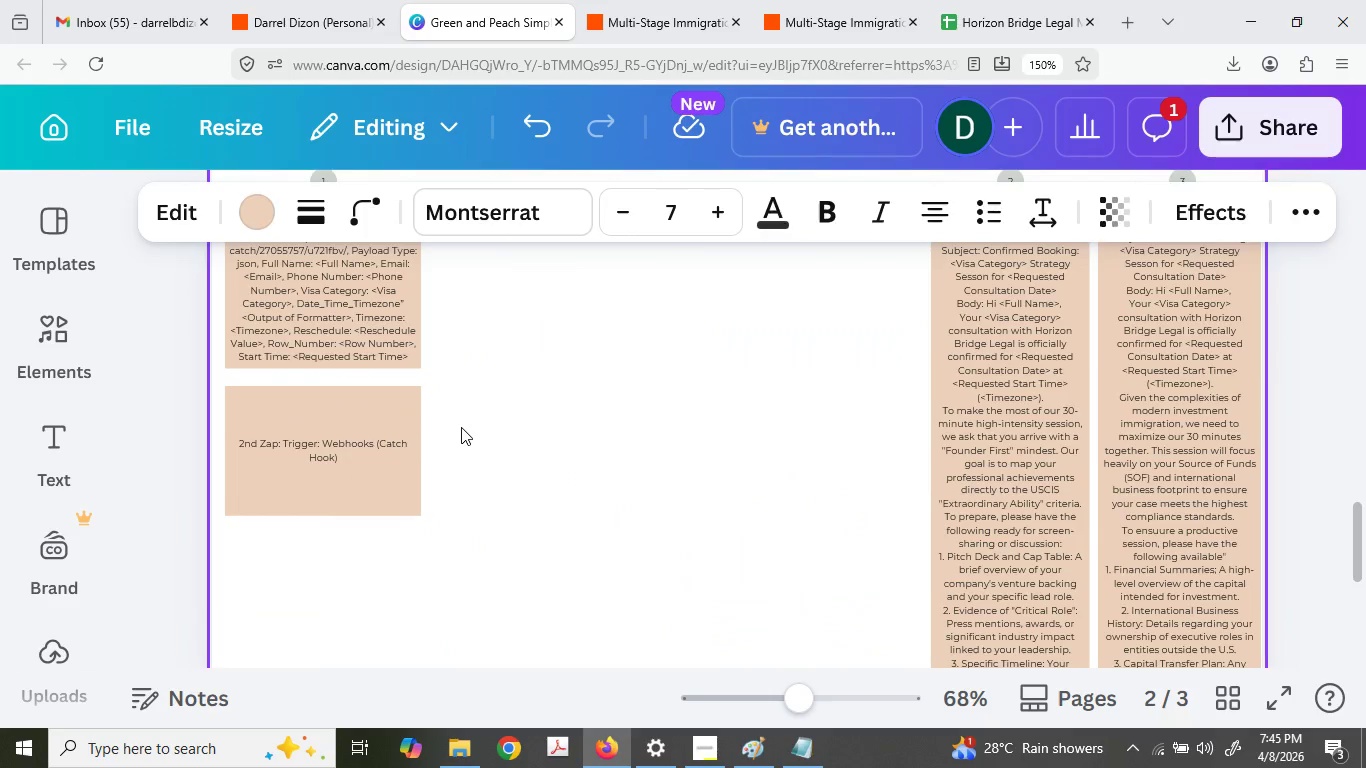 
key(Control+ControlLeft)
 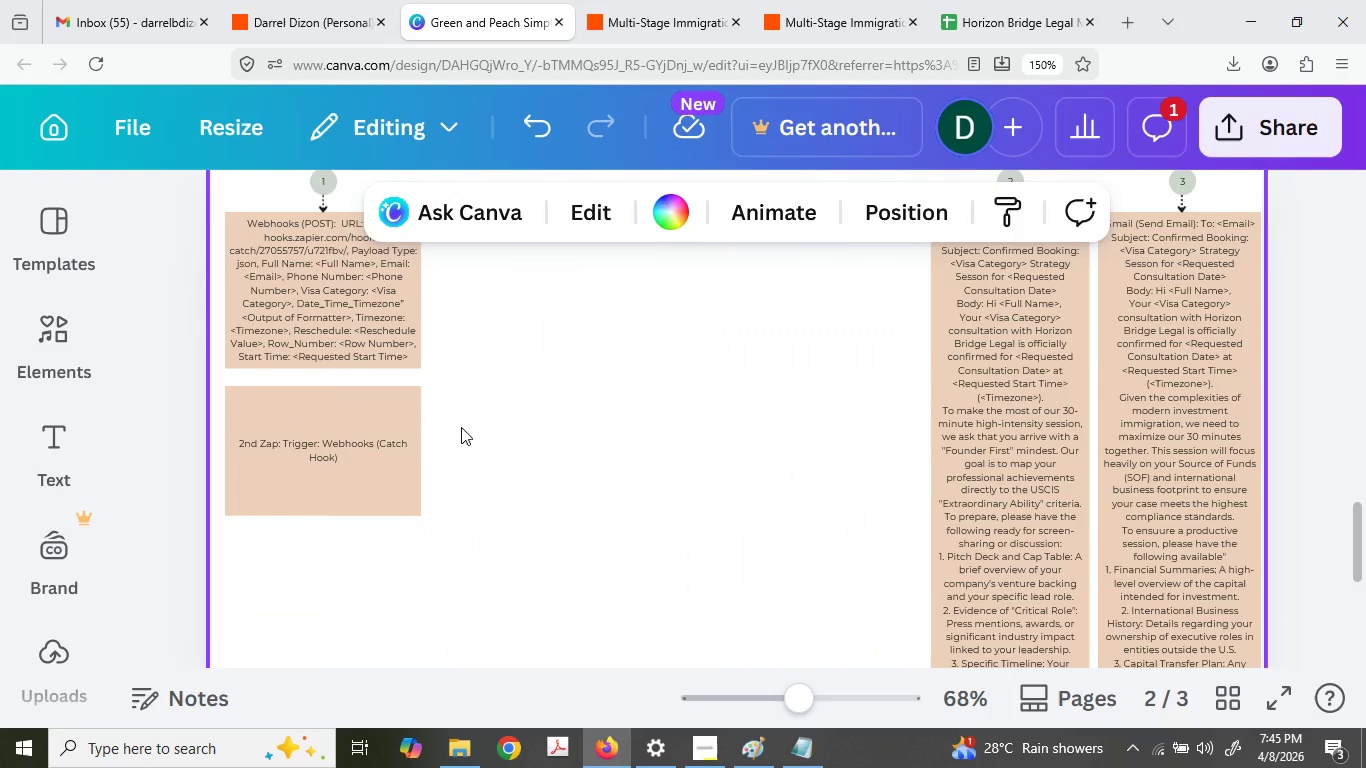 
key(Control+V)
 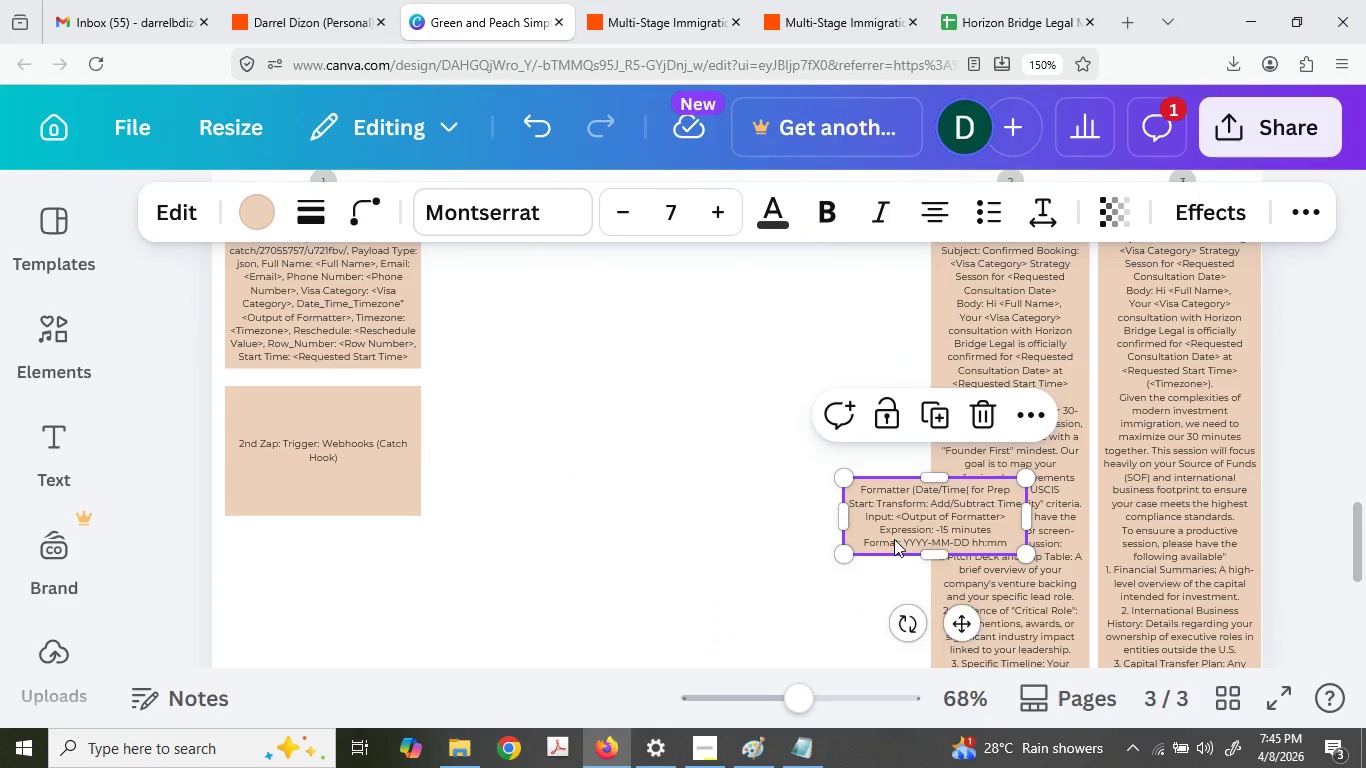 
scroll: coordinate [571, 497], scroll_direction: down, amount: 9.0
 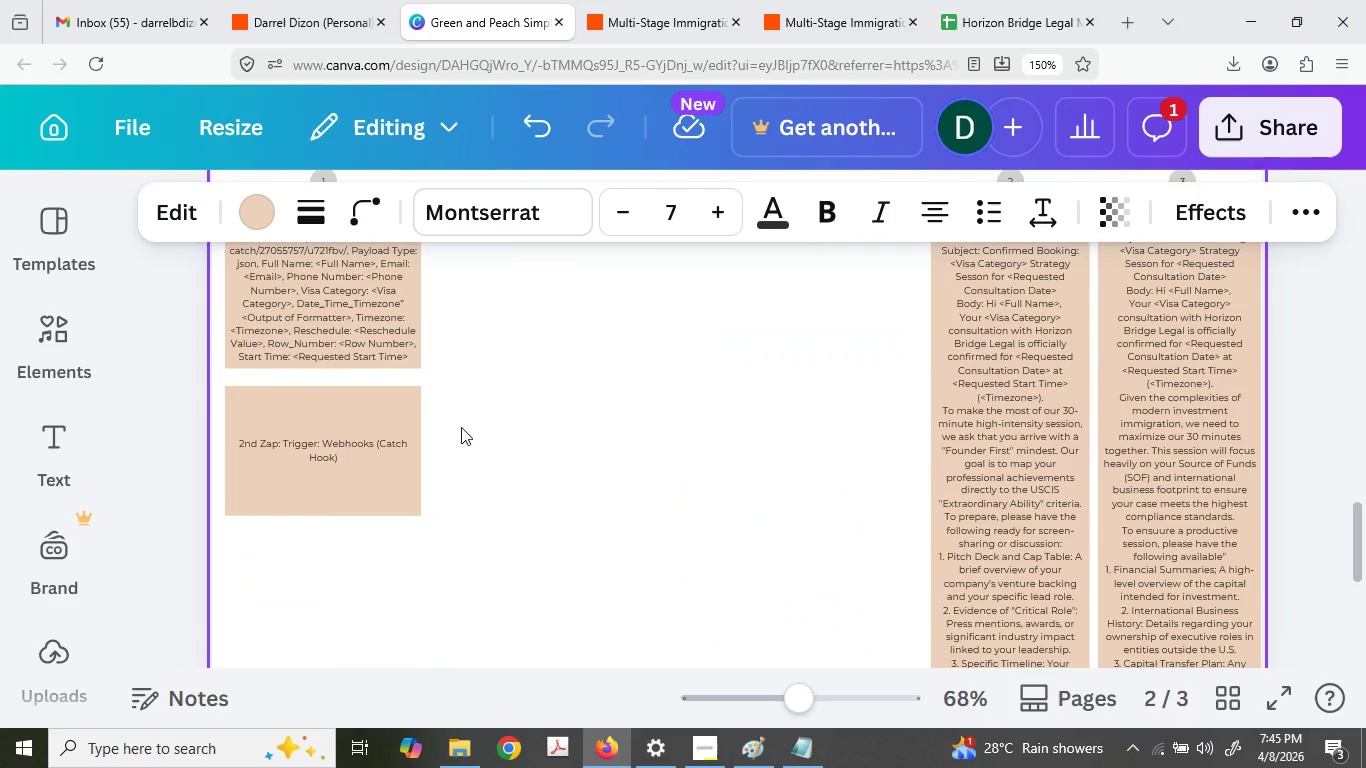 
left_click([236, 453])
 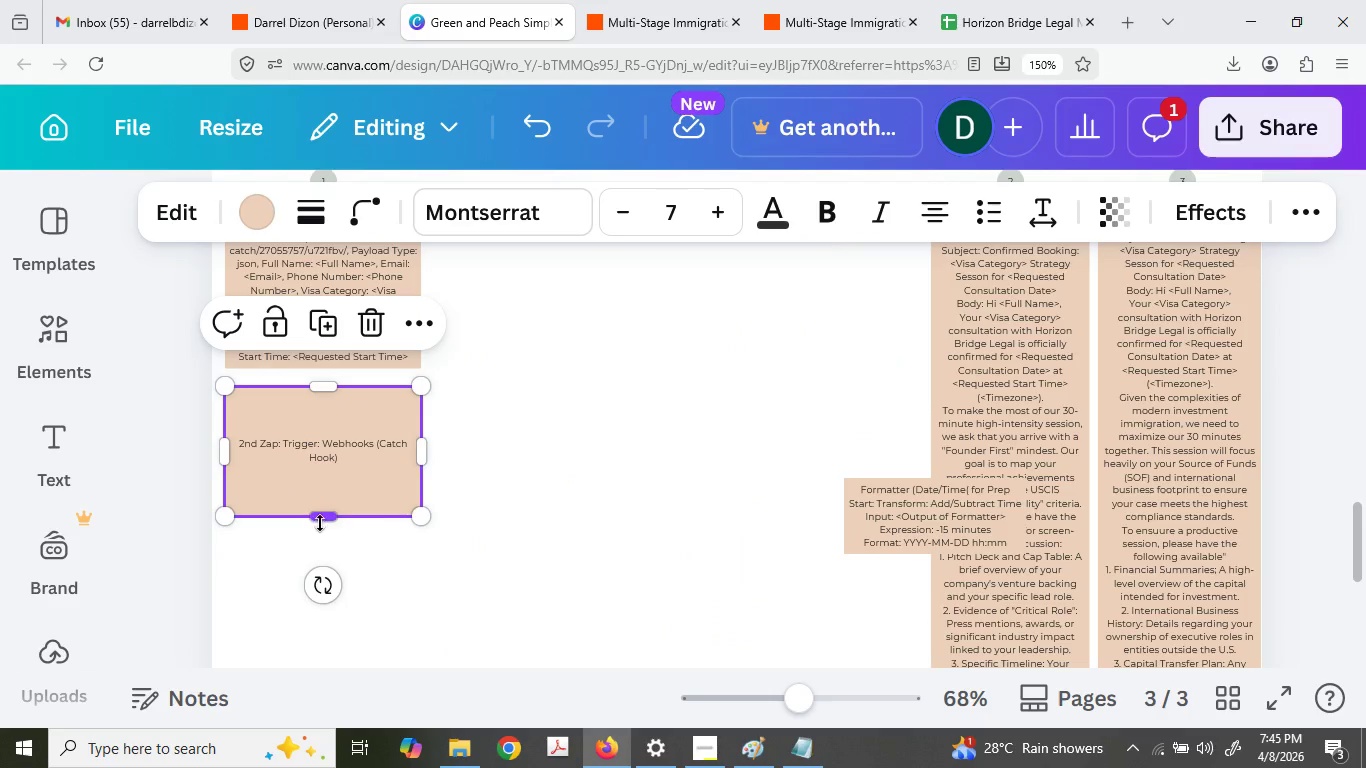 
left_click_drag(start_coordinate=[320, 520], to_coordinate=[323, 411])
 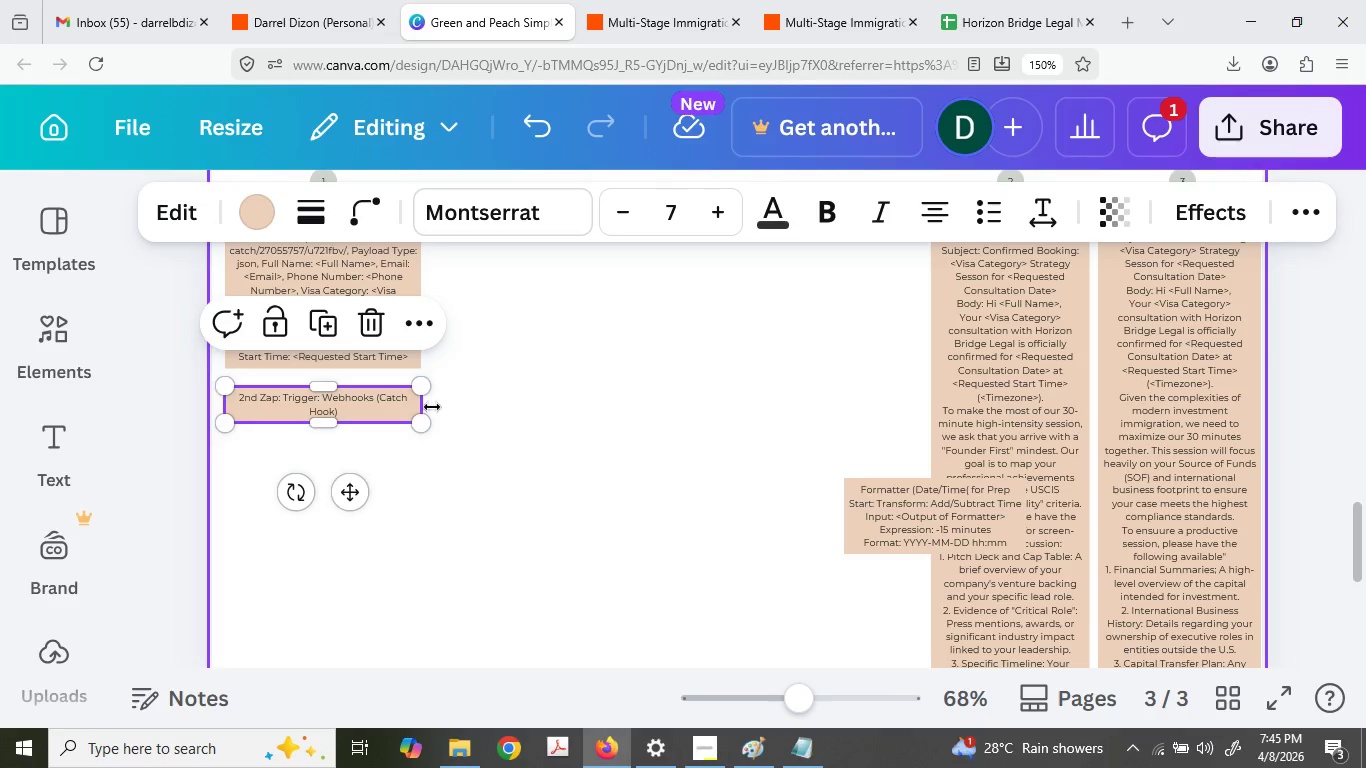 
left_click_drag(start_coordinate=[428, 407], to_coordinate=[437, 401])
 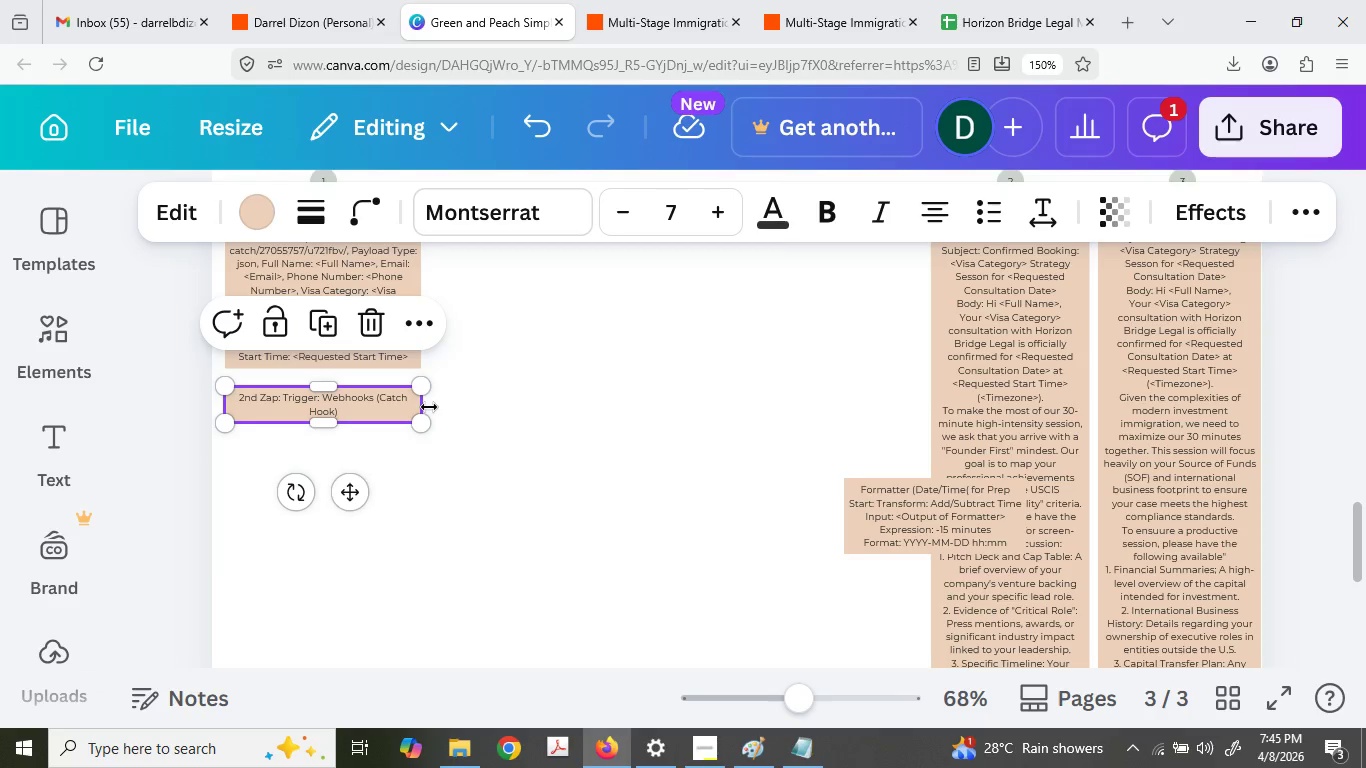 
left_click_drag(start_coordinate=[423, 409], to_coordinate=[435, 406])
 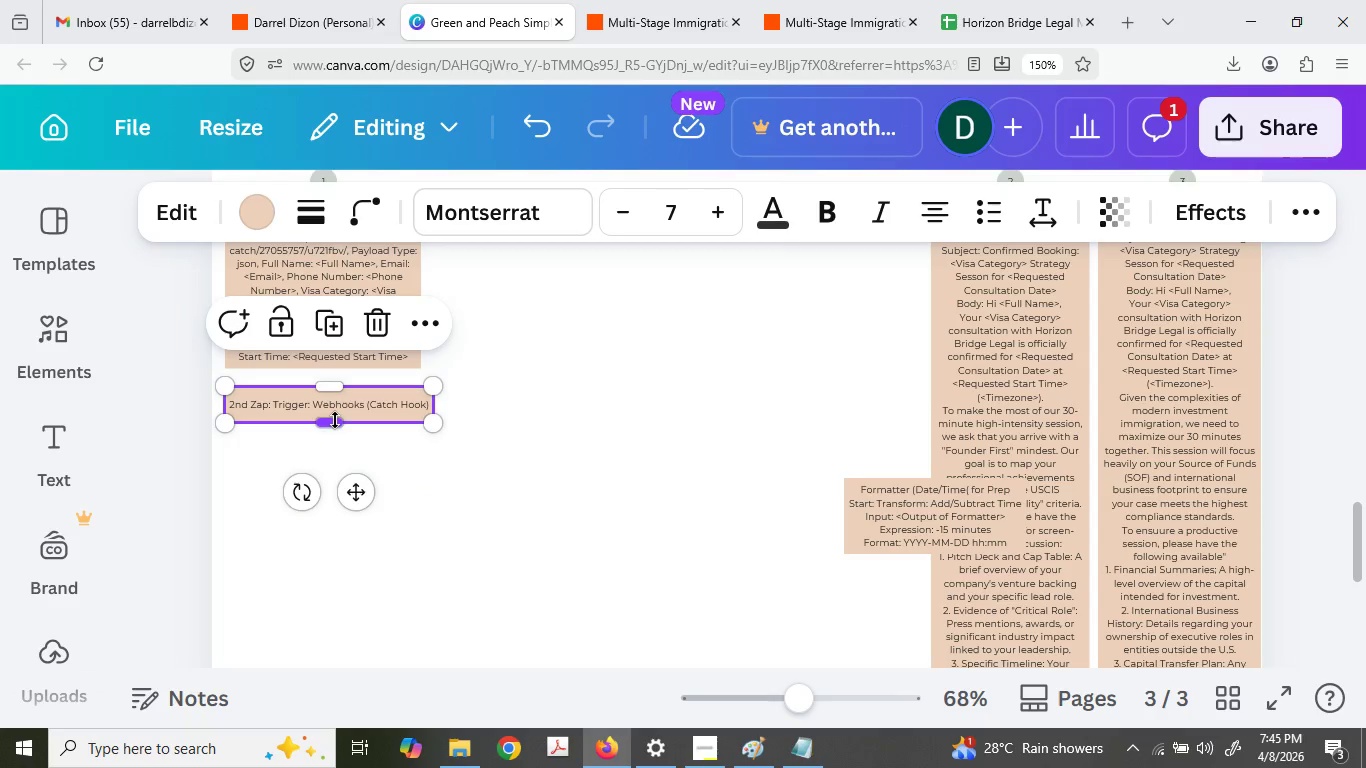 
left_click_drag(start_coordinate=[335, 420], to_coordinate=[332, 406])
 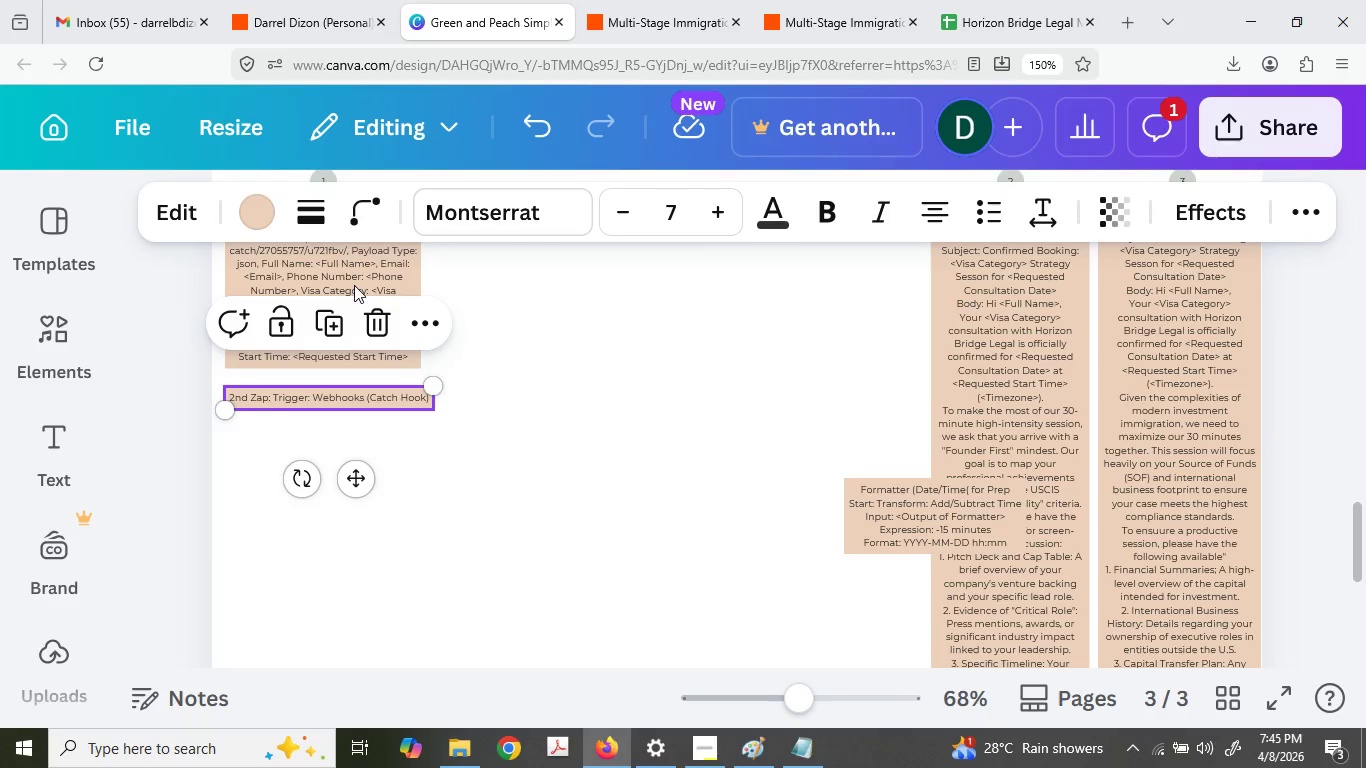 
double_click([360, 280])
 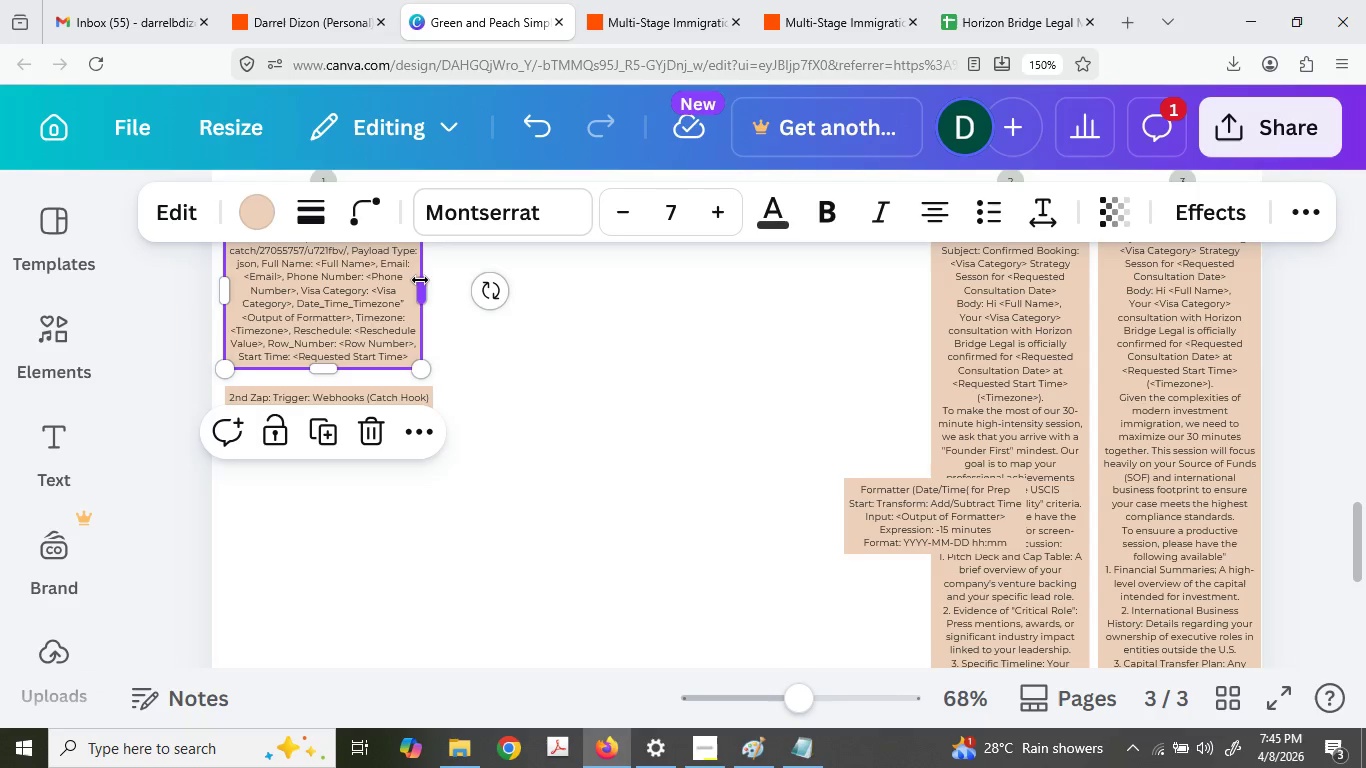 
left_click_drag(start_coordinate=[420, 280], to_coordinate=[432, 275])
 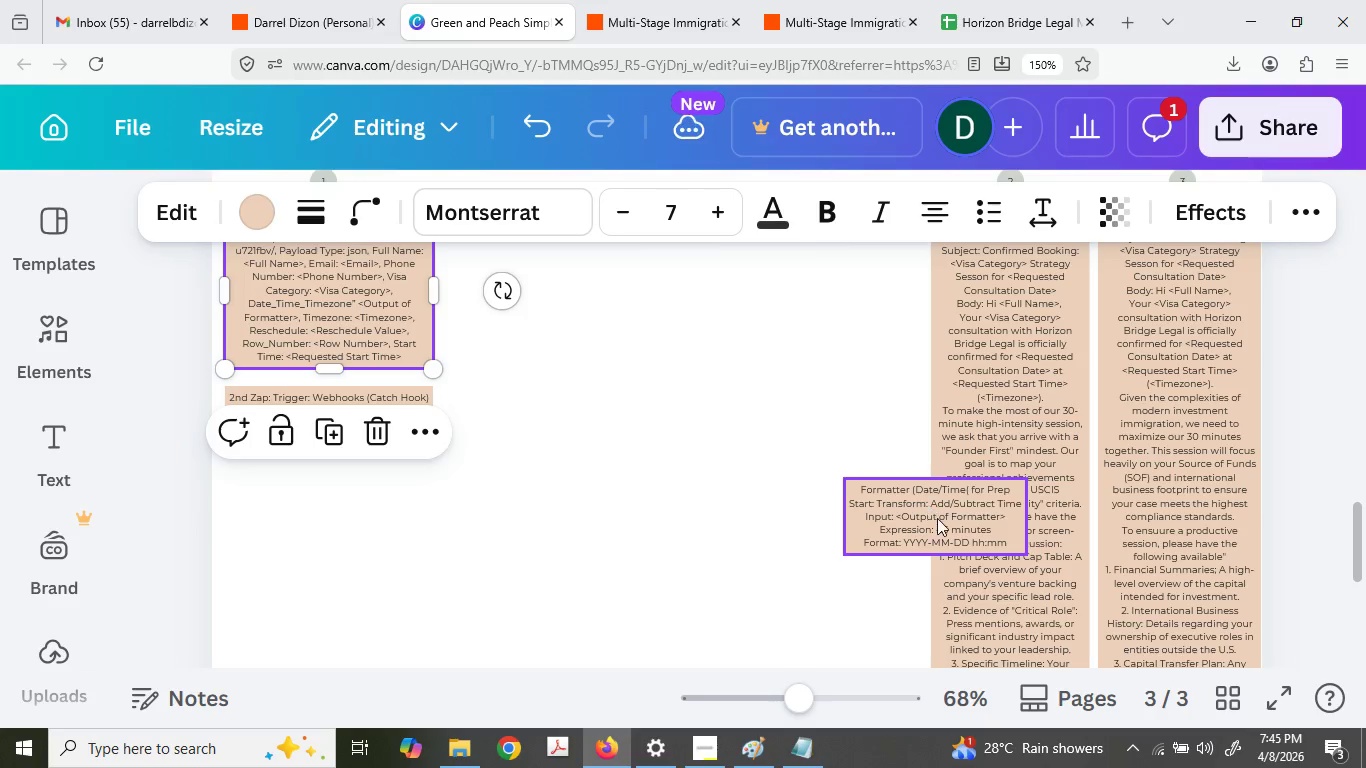 
left_click_drag(start_coordinate=[937, 518], to_coordinate=[321, 467])
 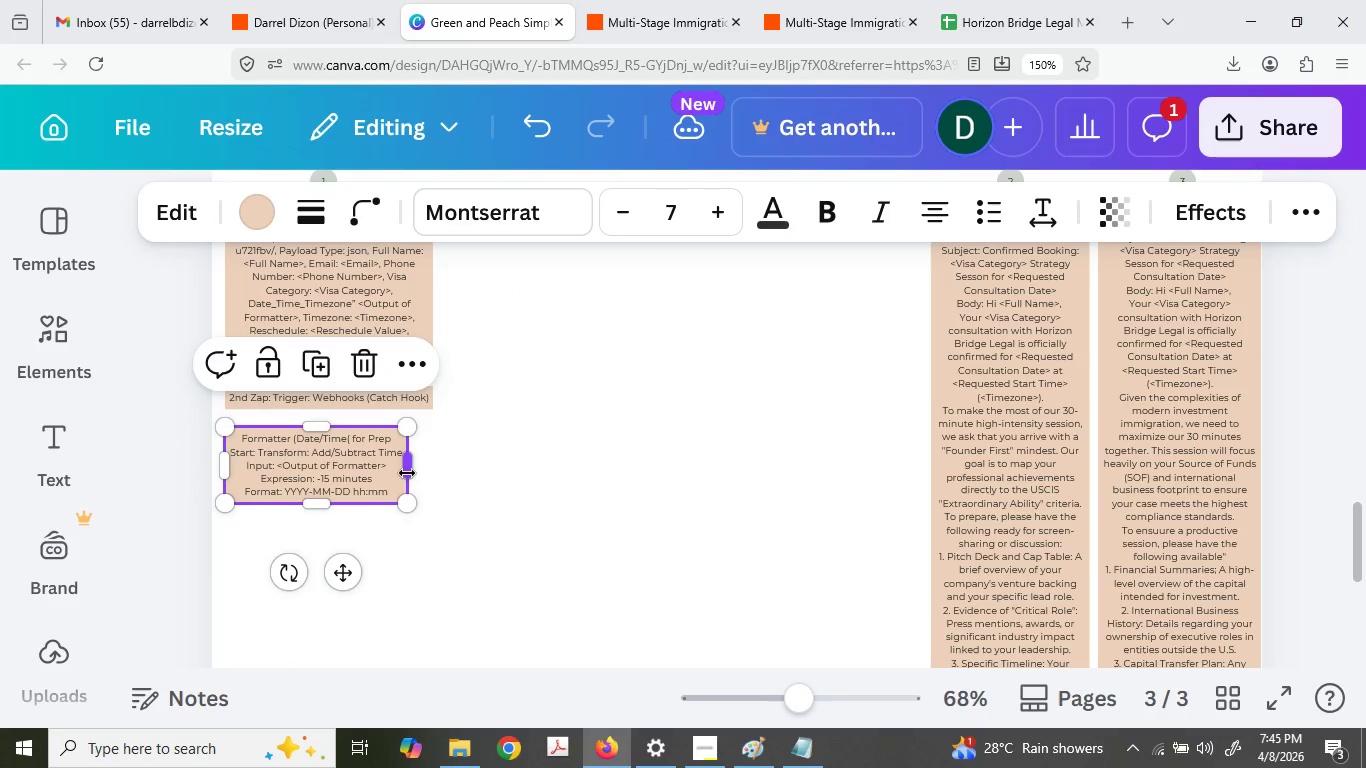 
left_click_drag(start_coordinate=[407, 473], to_coordinate=[426, 466])
 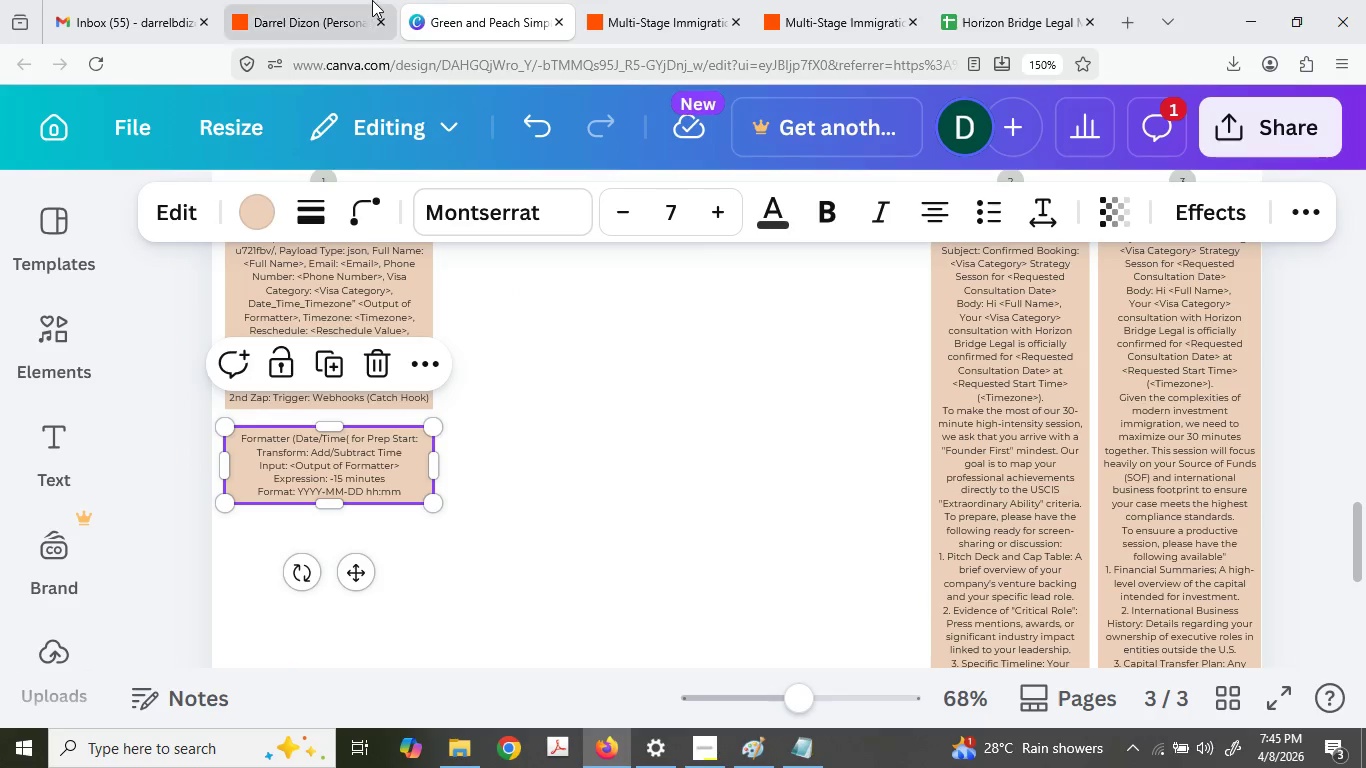 
left_click([372, 0])
 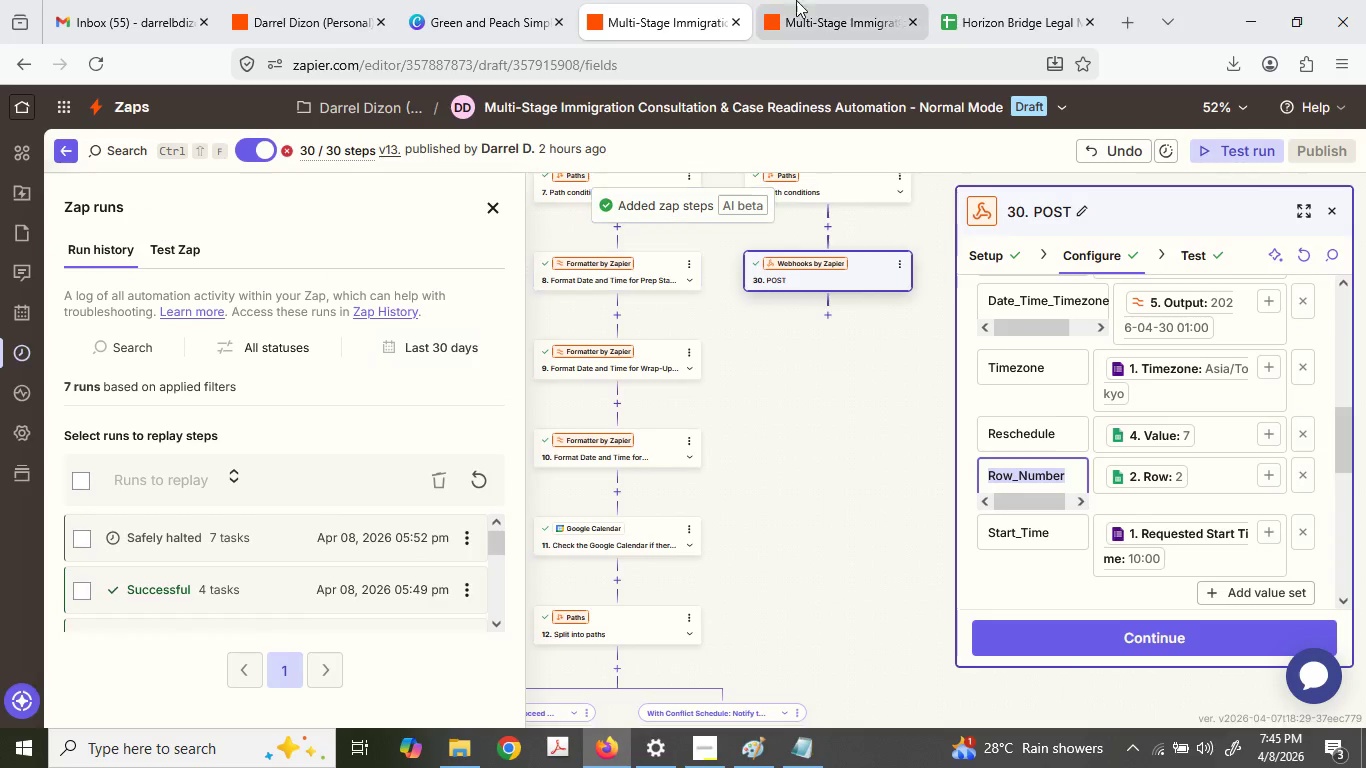 
left_click([802, 0])
 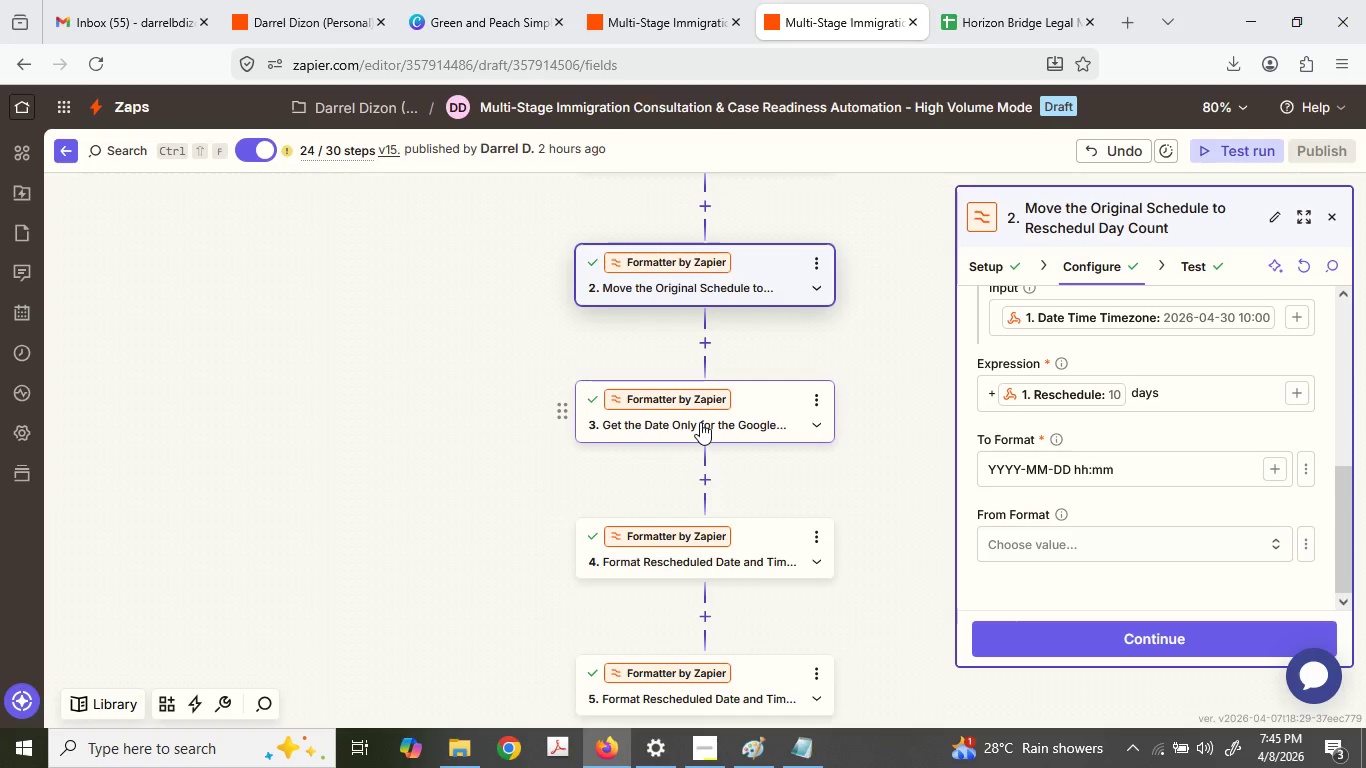 
left_click([700, 422])
 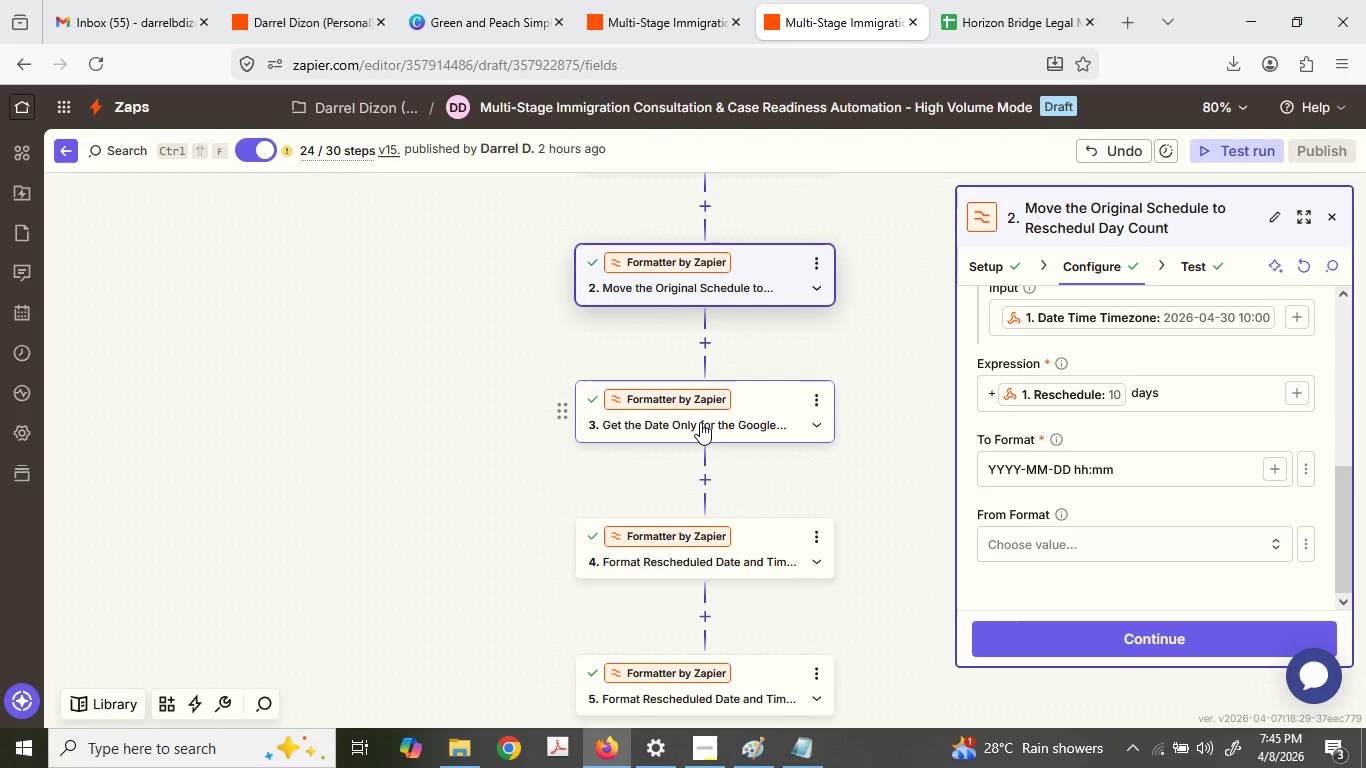 
left_click([700, 422])
 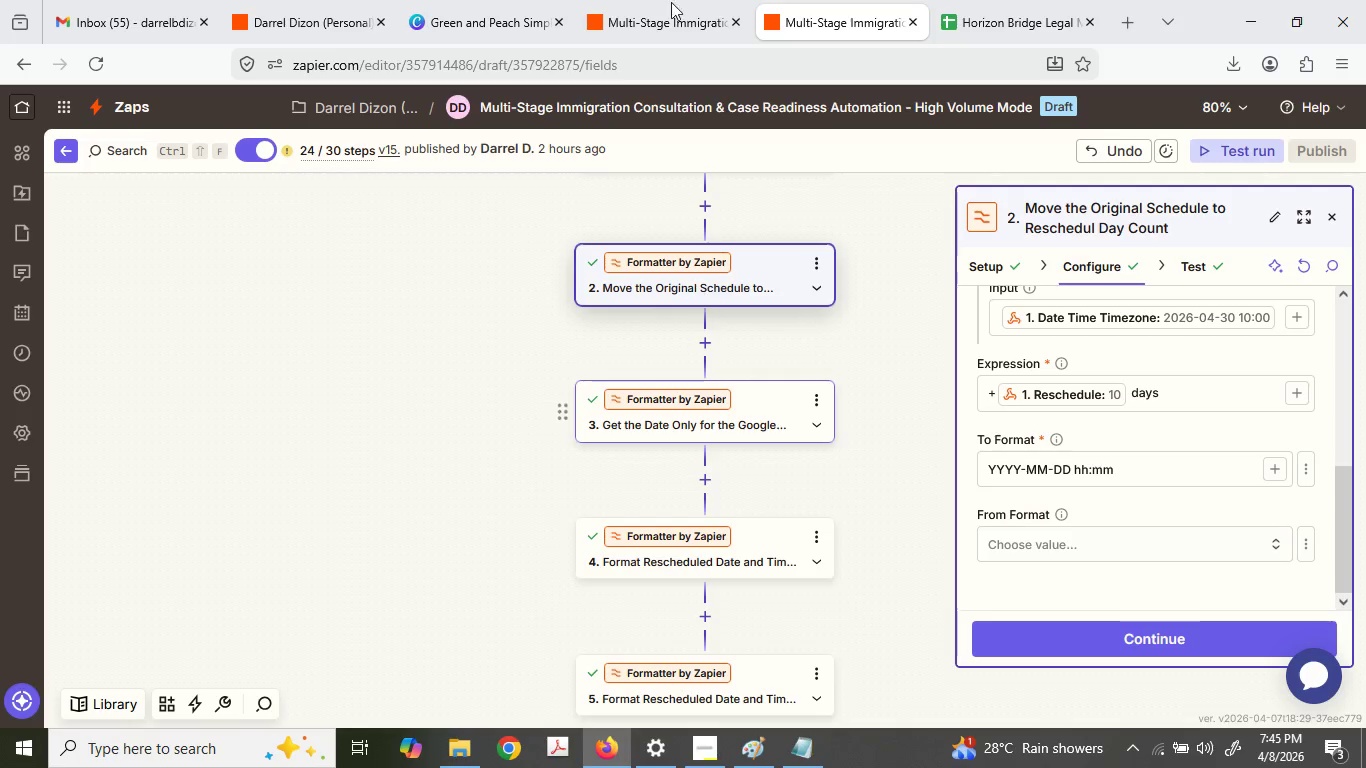 
left_click([676, 0])
 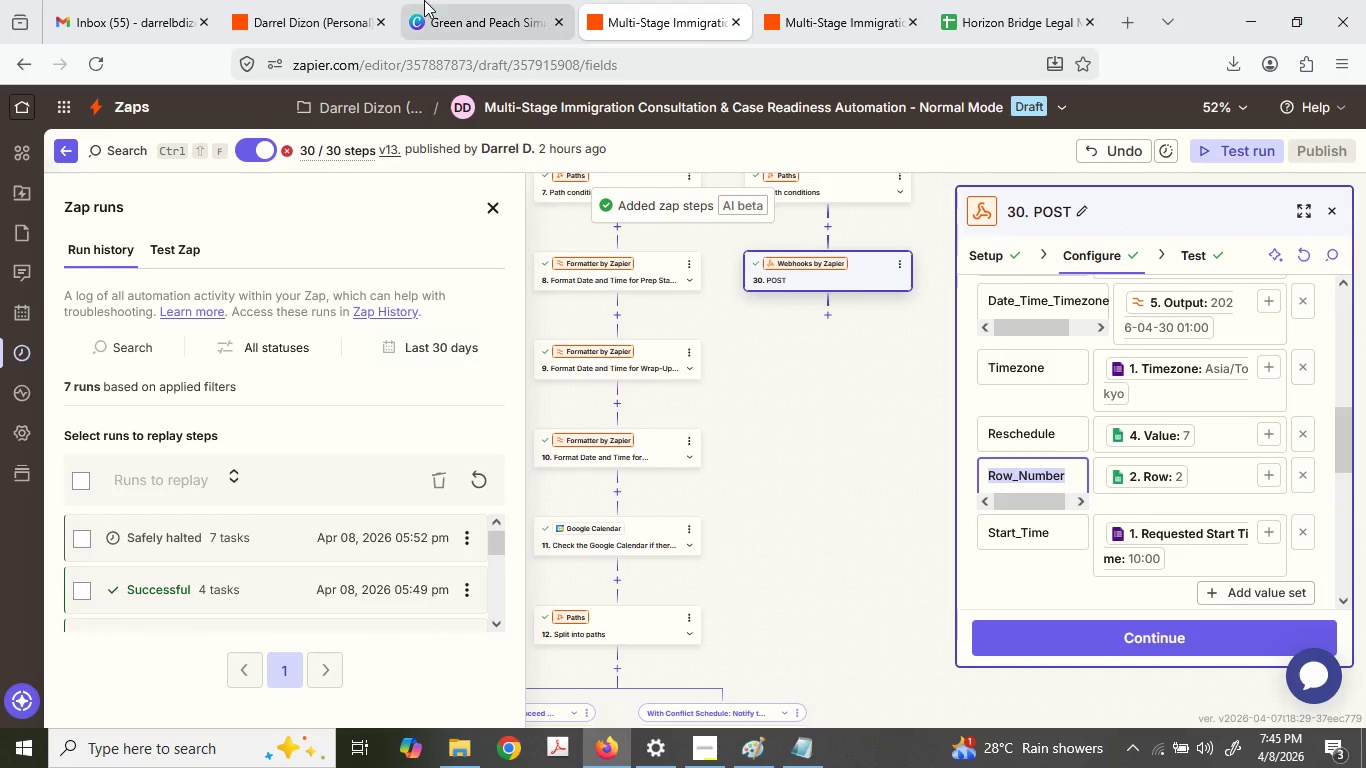 
left_click([420, 0])
 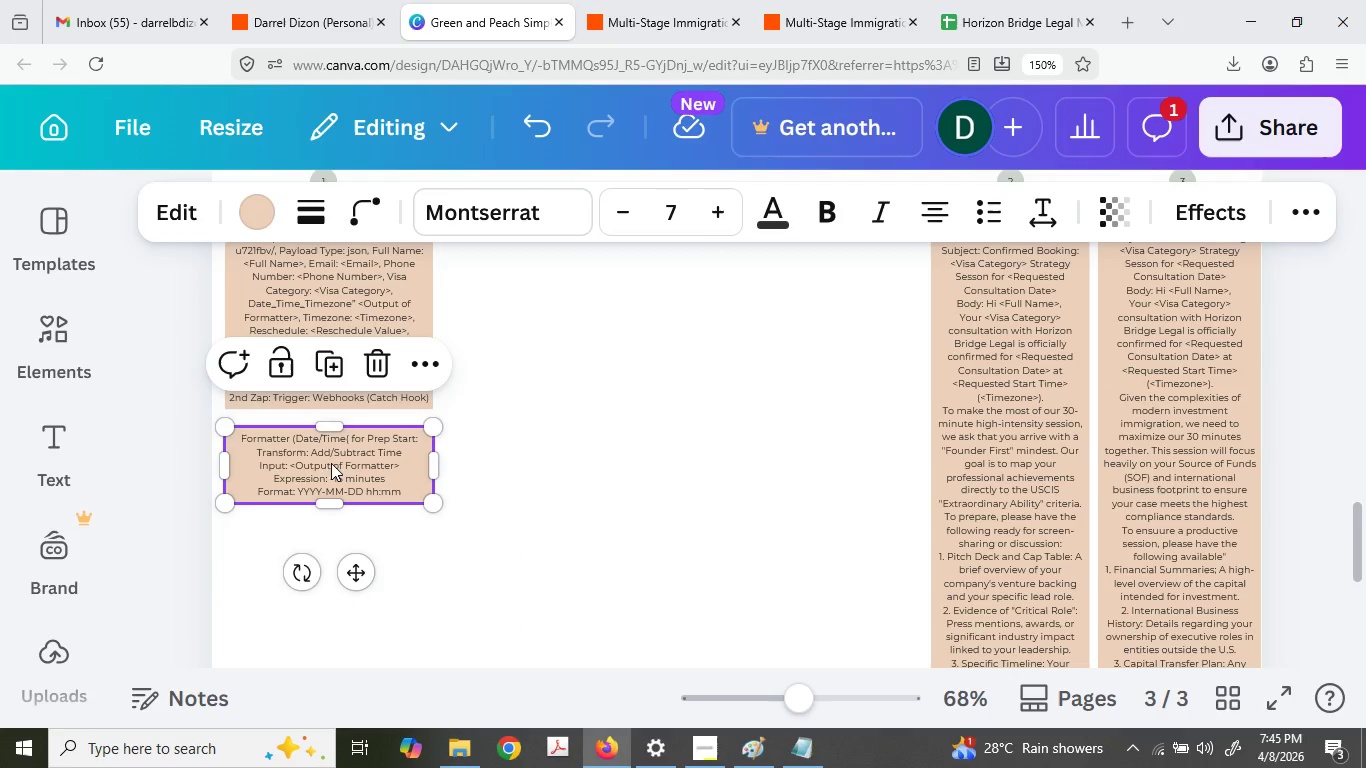 
hold_key(key=ControlLeft, duration=0.53)
 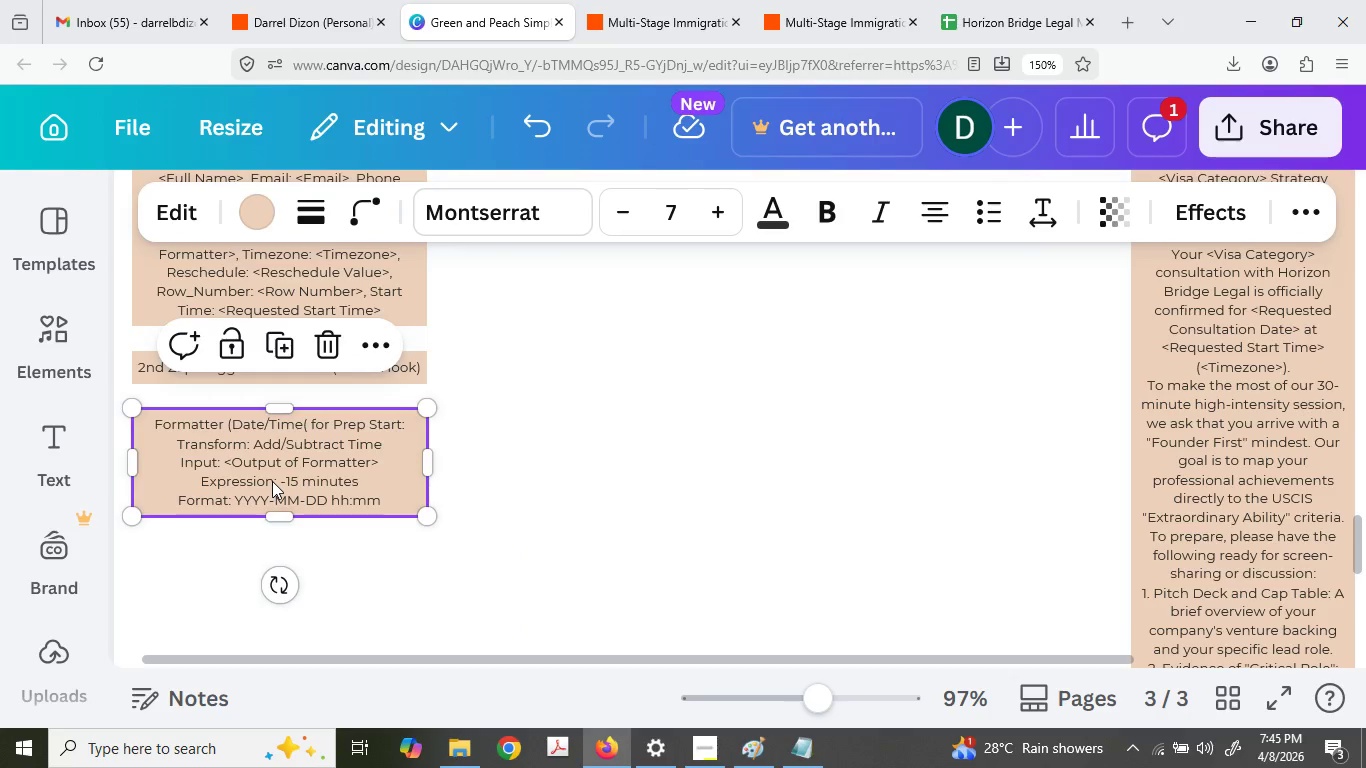 
left_click([307, 468])
 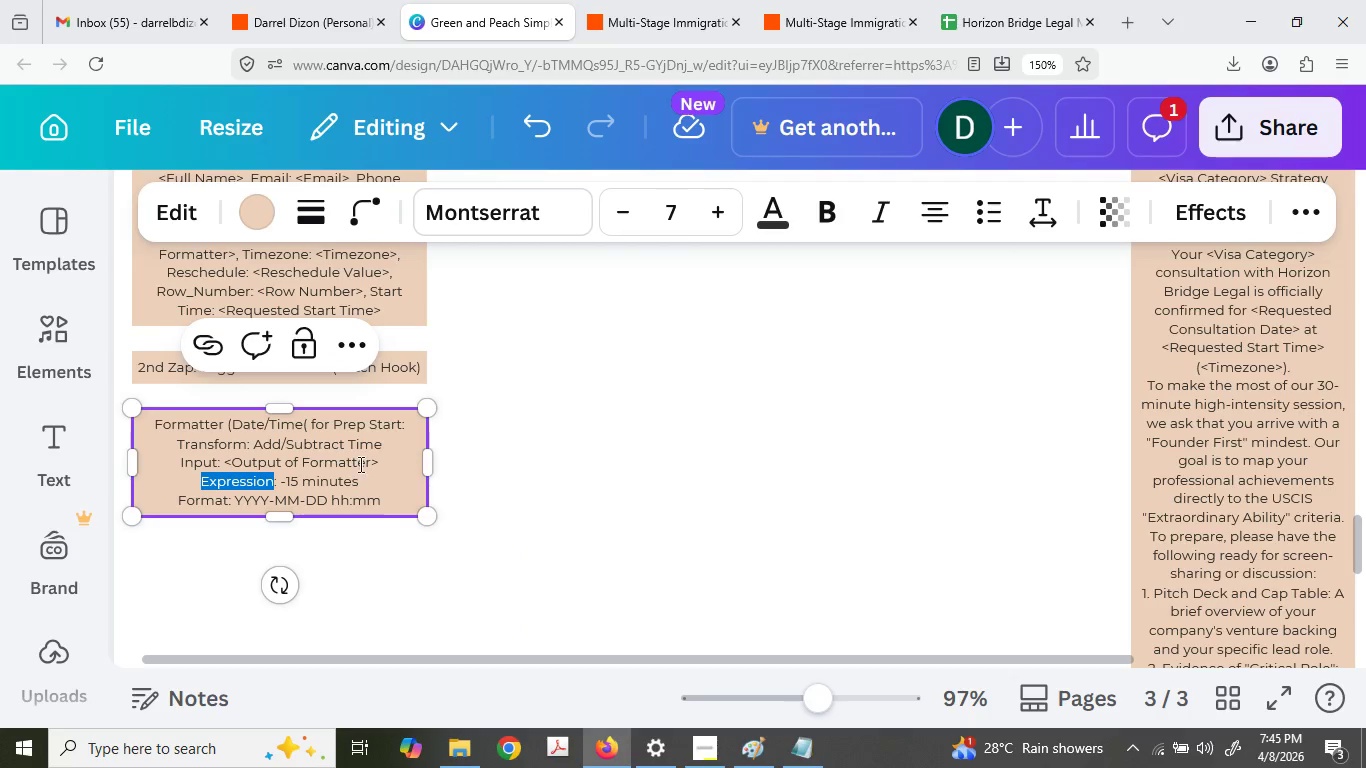 
scroll: coordinate [304, 472], scroll_direction: up, amount: 2.0
 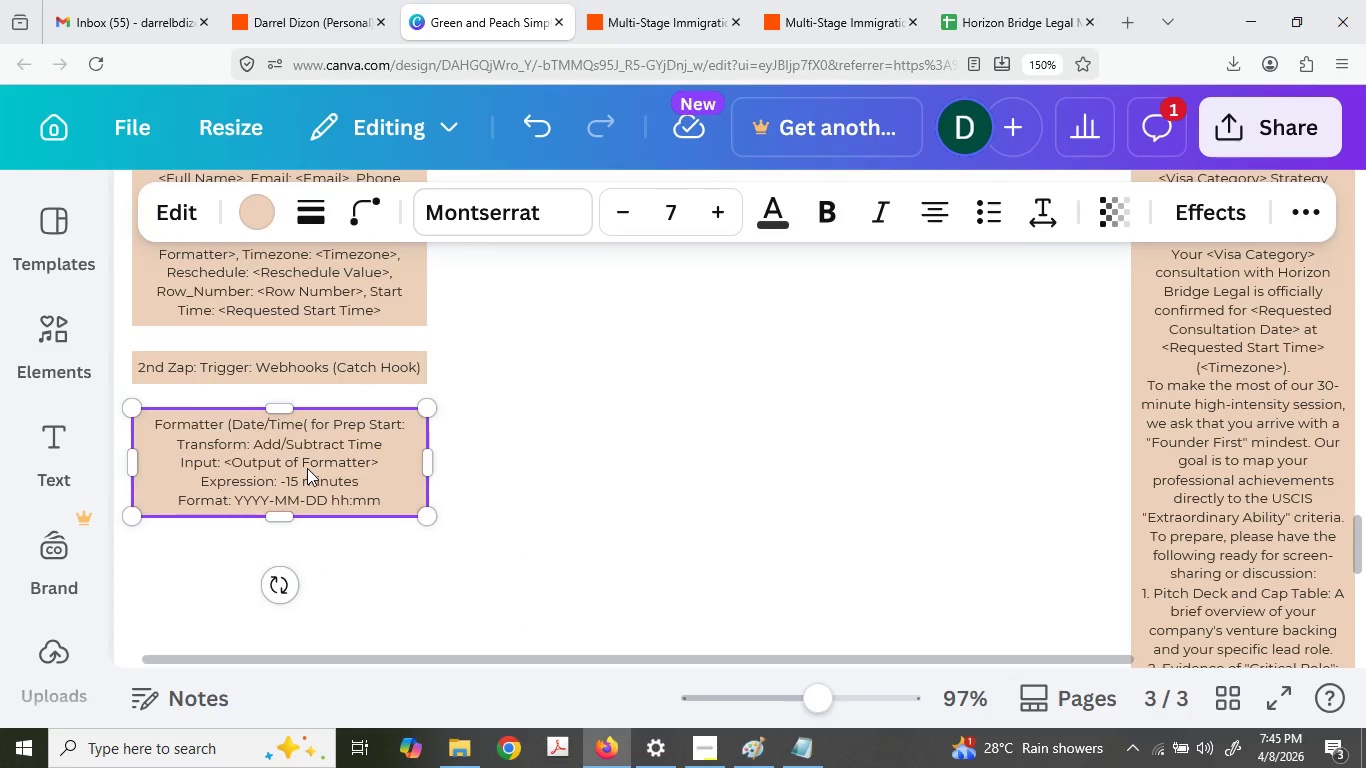 
left_click_drag(start_coordinate=[397, 471], to_coordinate=[393, 478])
 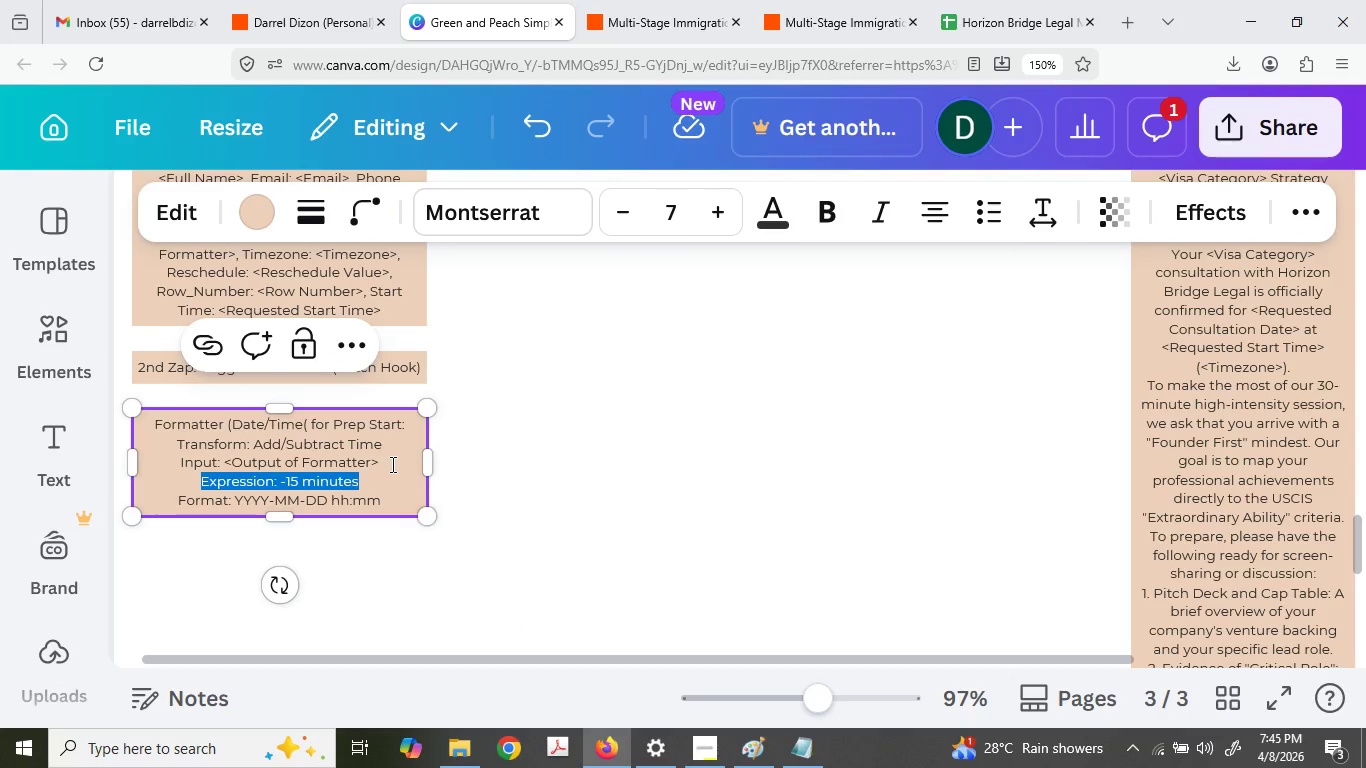 
left_click([390, 460])
 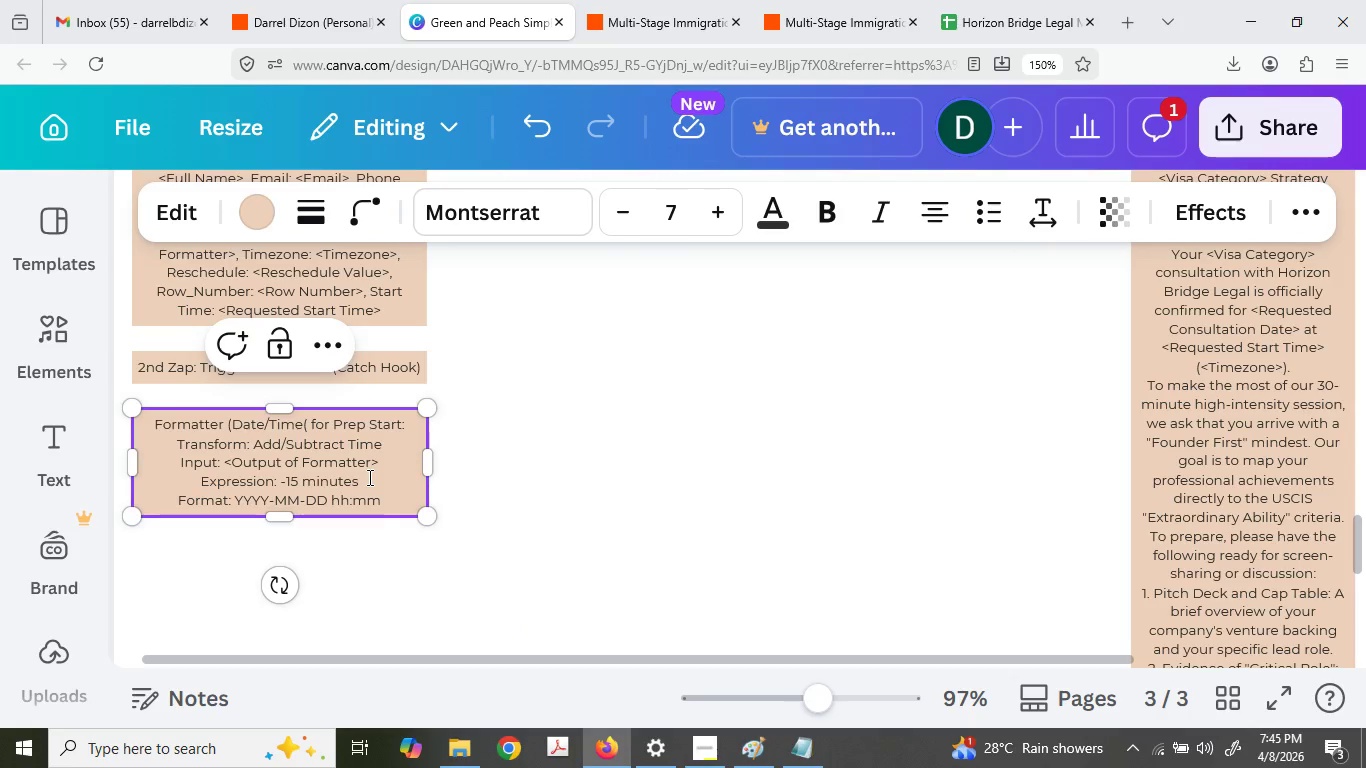 
left_click_drag(start_coordinate=[369, 476], to_coordinate=[281, 482])
 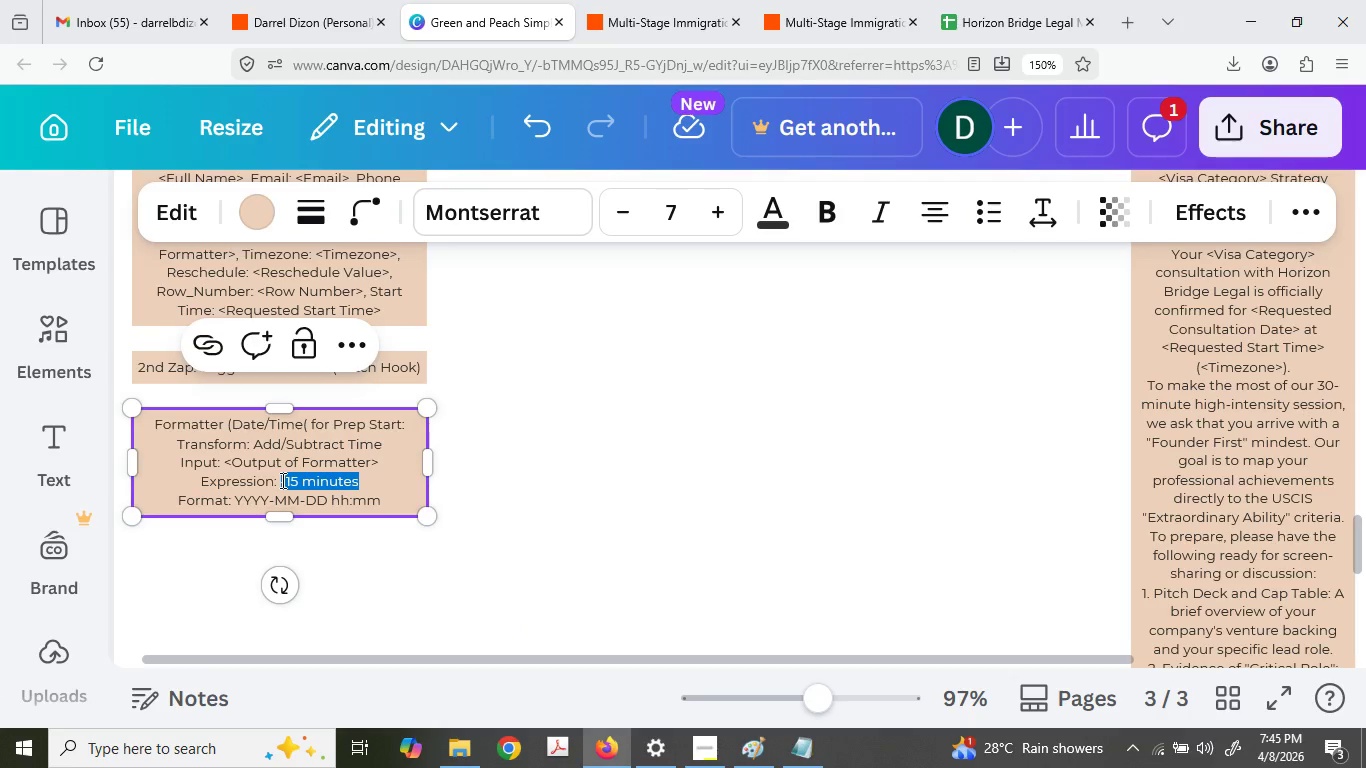 
key(Shift+Unknown)
 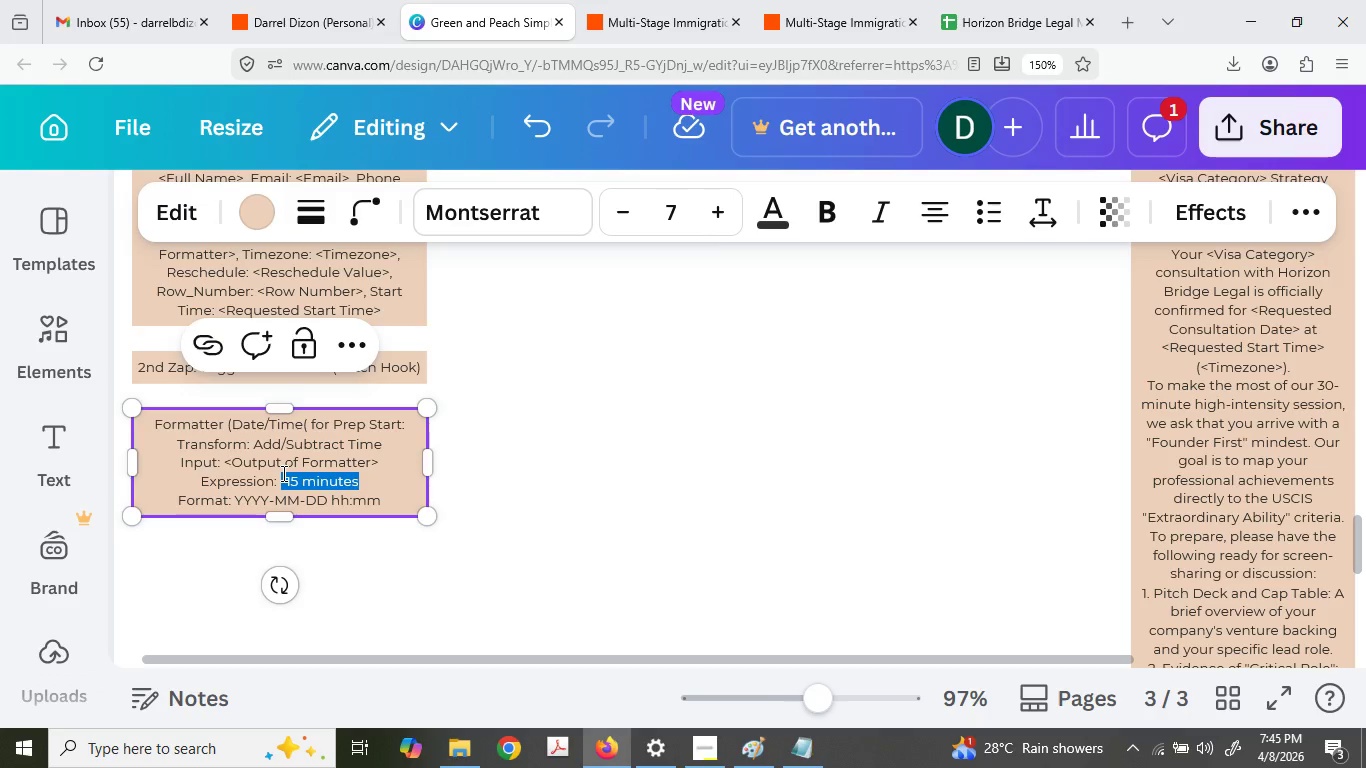 
key(Shift+Equal)
 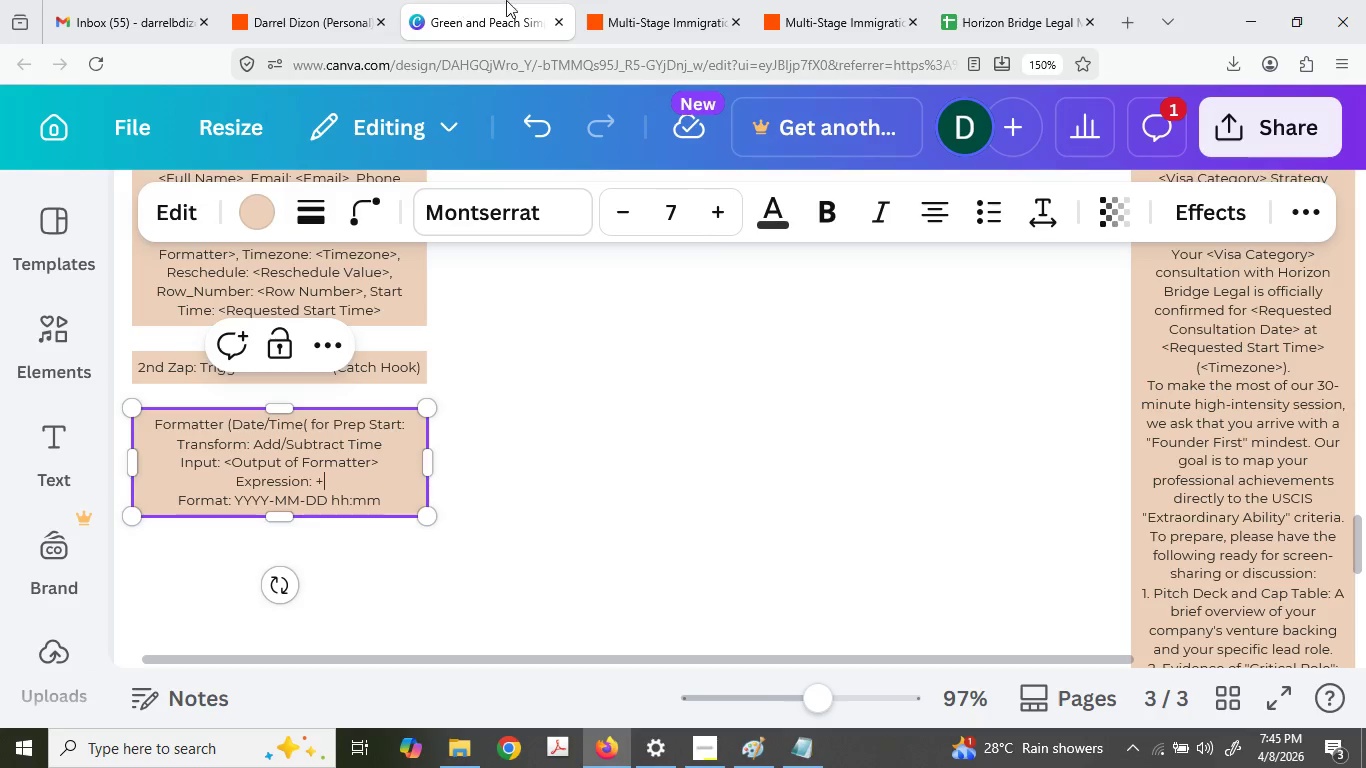 
left_click([528, 0])
 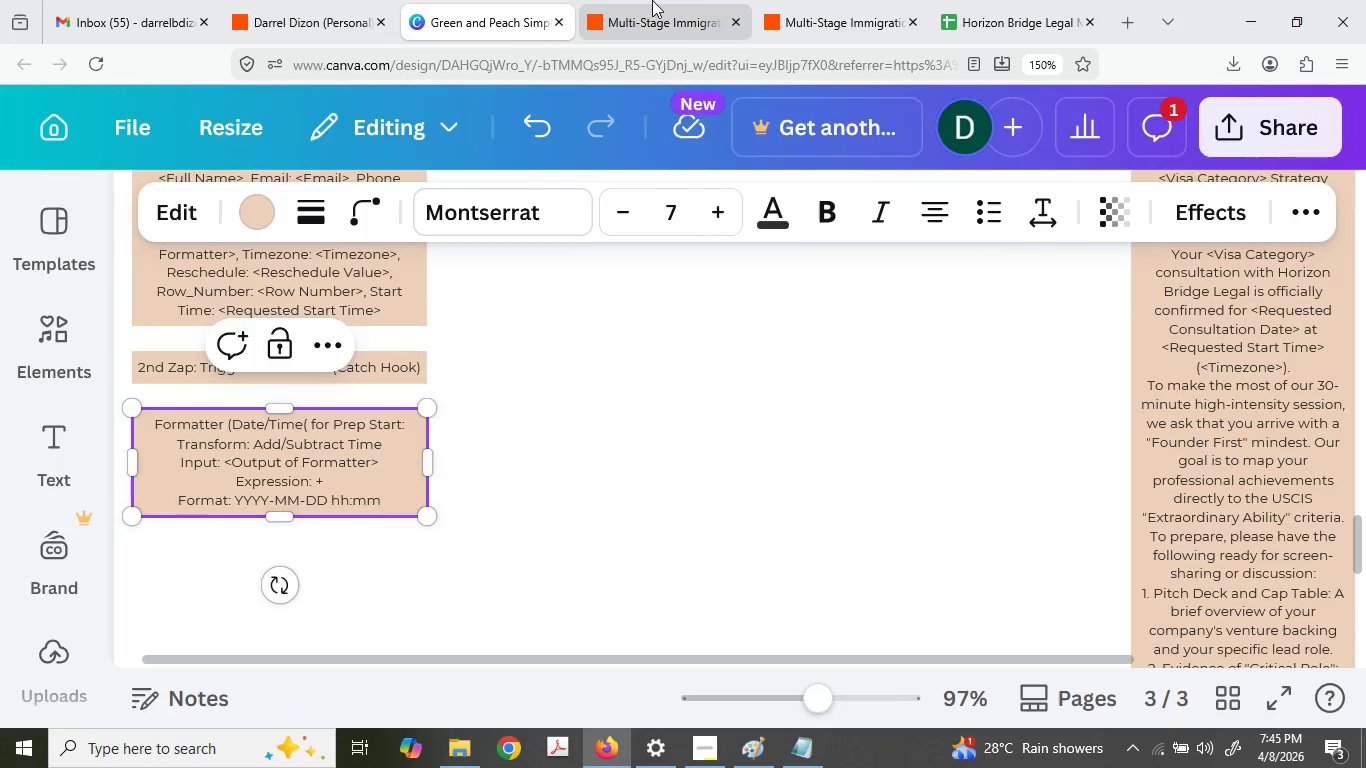 
double_click([652, 0])
 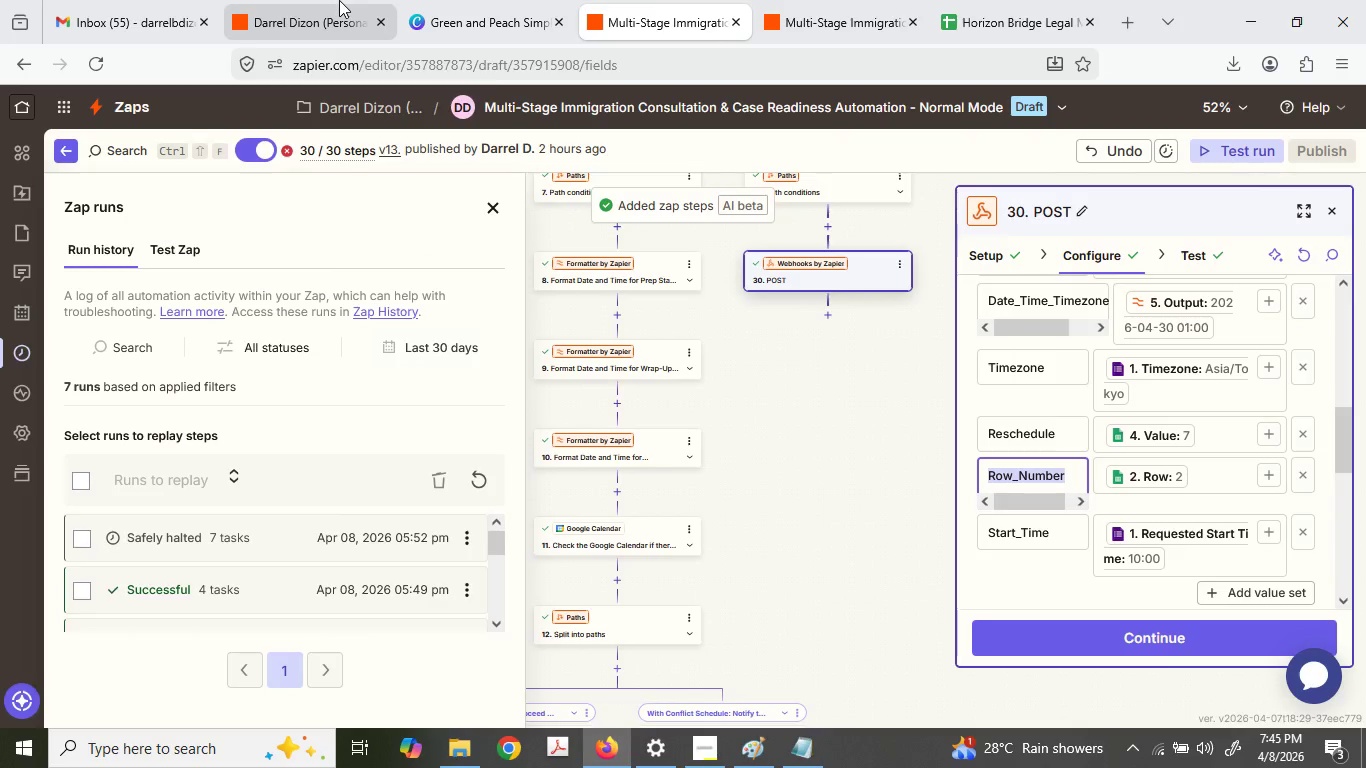 
left_click([339, 0])
 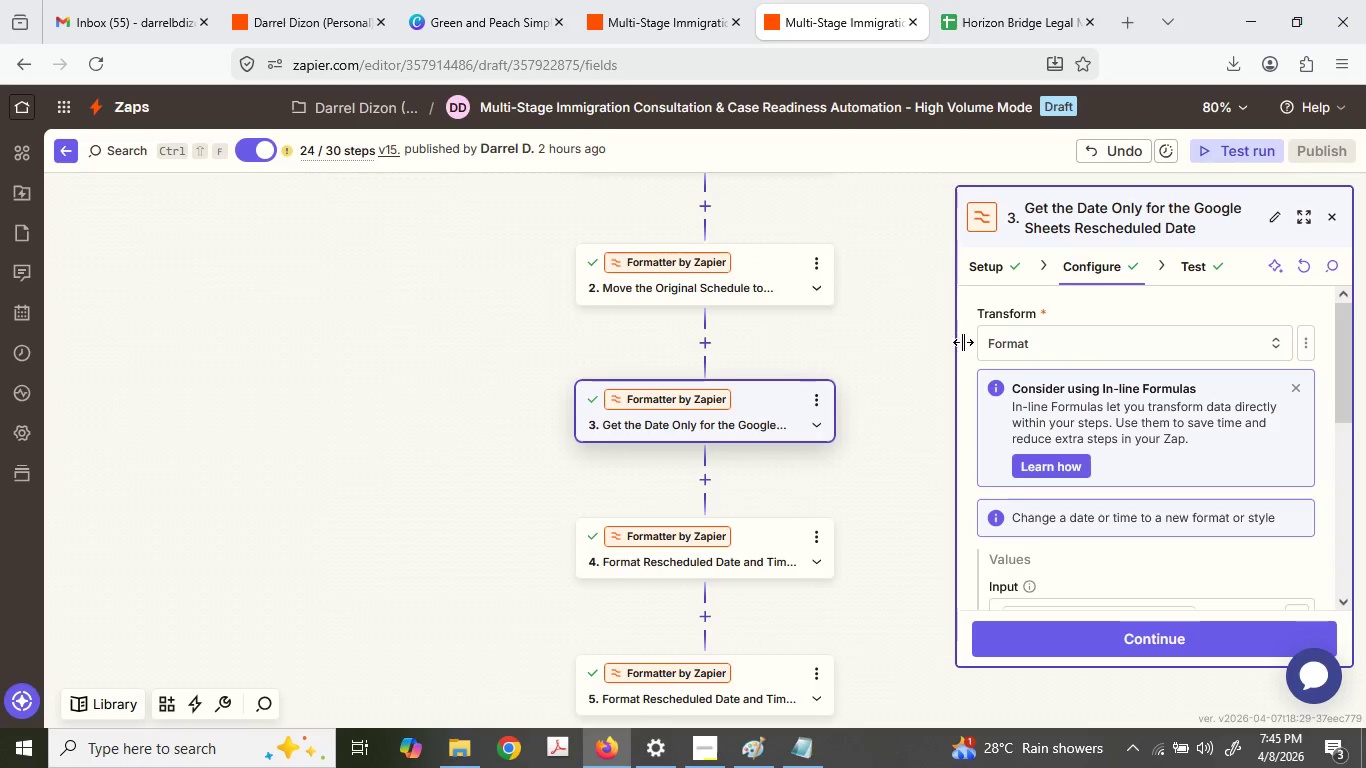 
scroll: coordinate [1000, 405], scroll_direction: down, amount: 3.0
 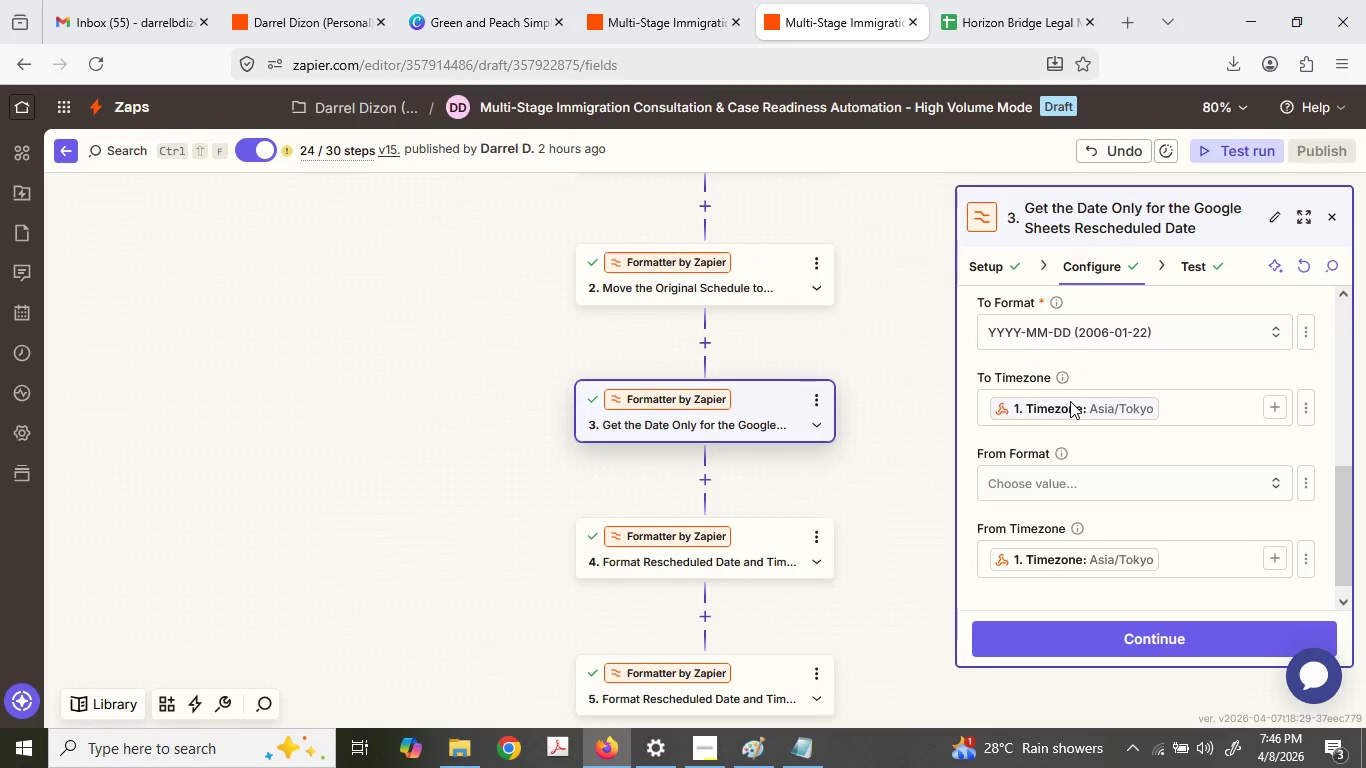 
scroll: coordinate [1070, 407], scroll_direction: up, amount: 1.0
 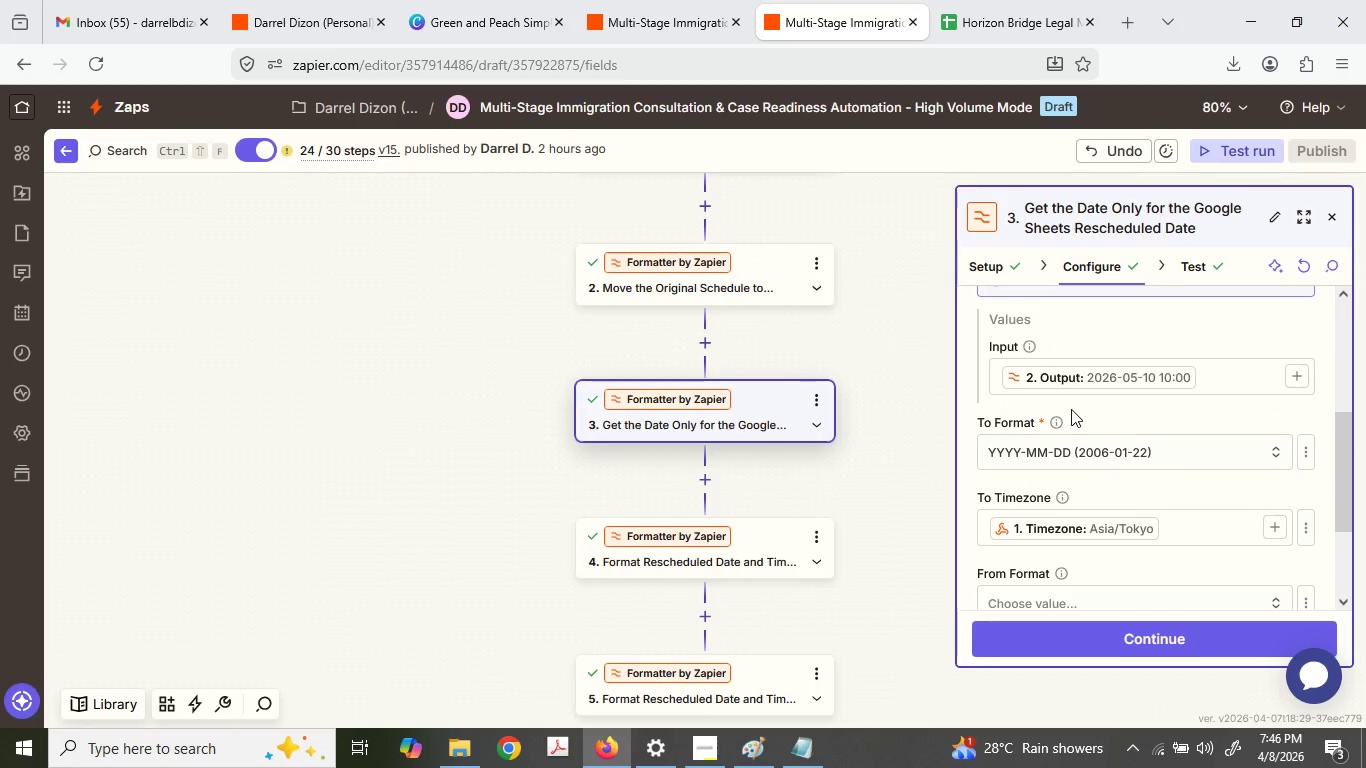 
left_click([659, 286])
 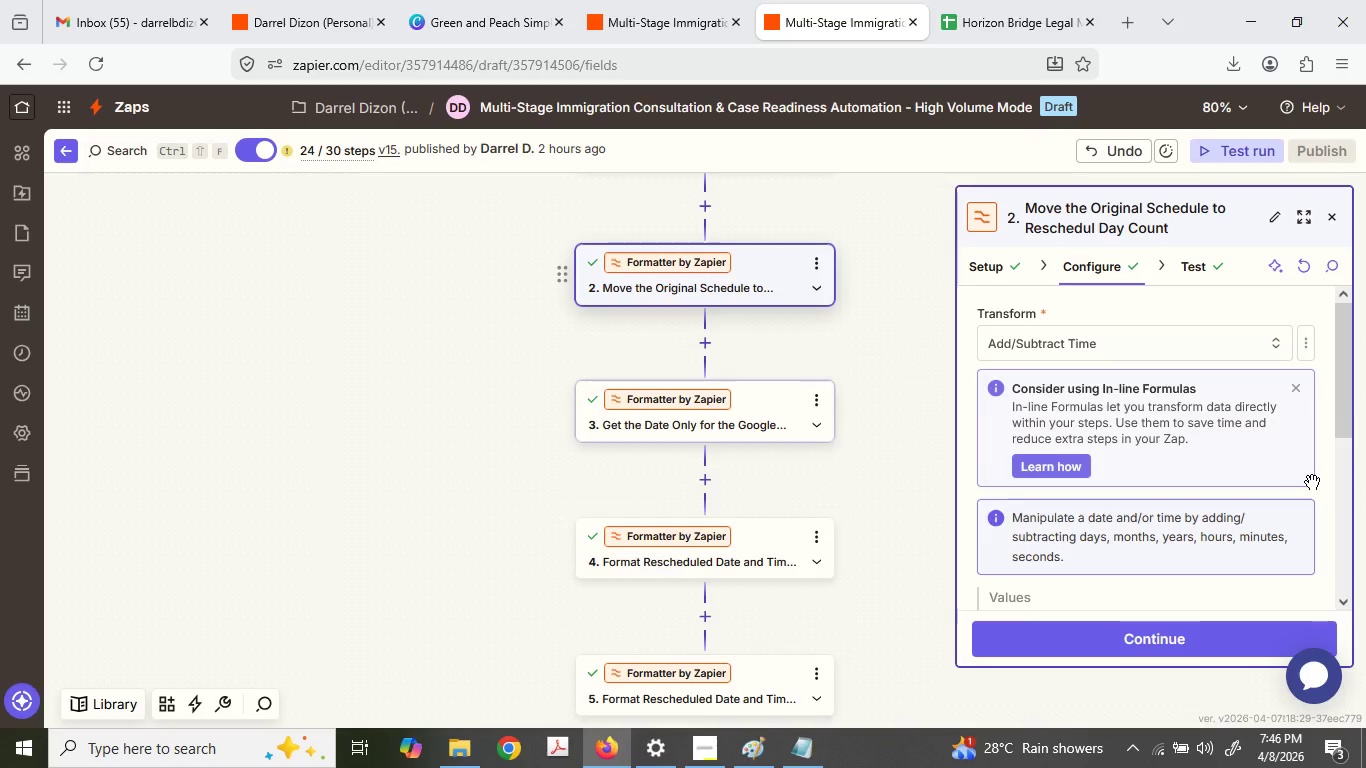 
scroll: coordinate [1071, 408], scroll_direction: up, amount: 1.0
 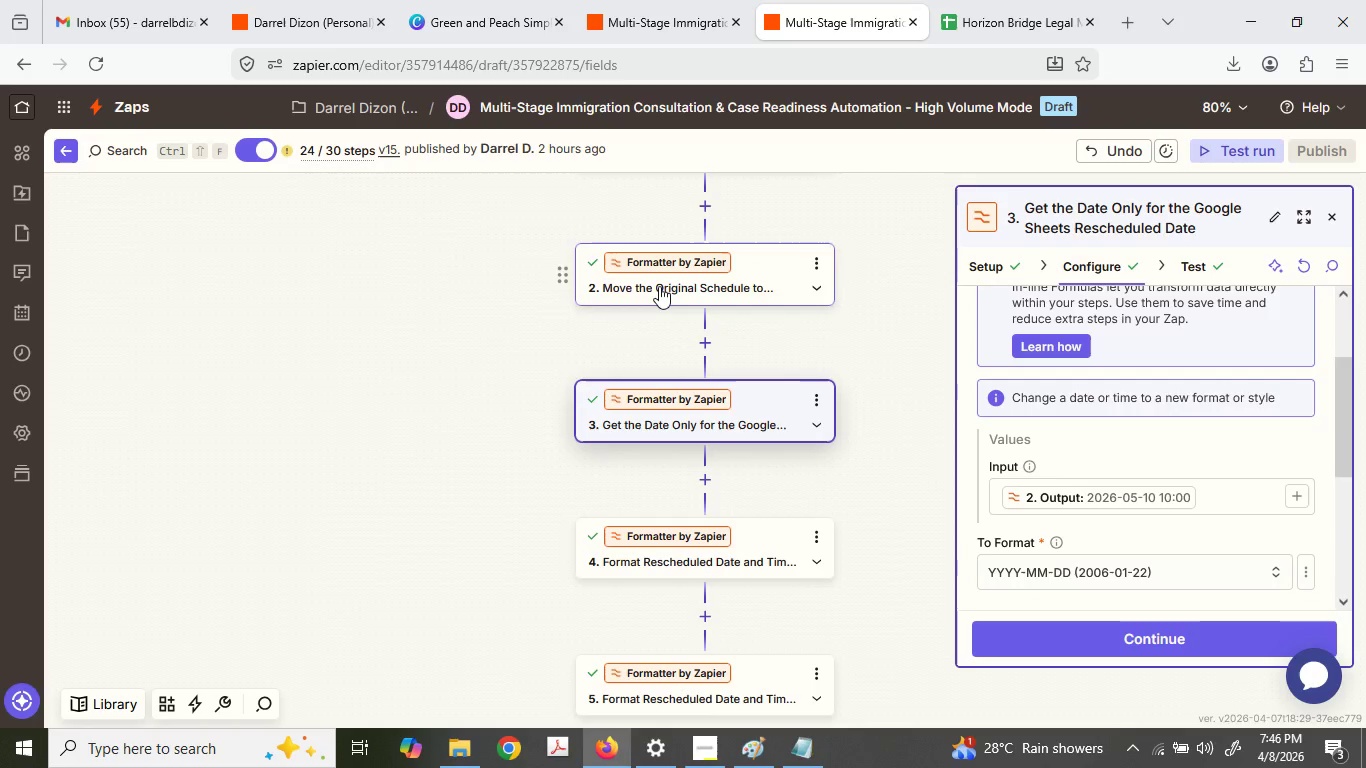 
scroll: coordinate [1229, 465], scroll_direction: down, amount: 4.0
 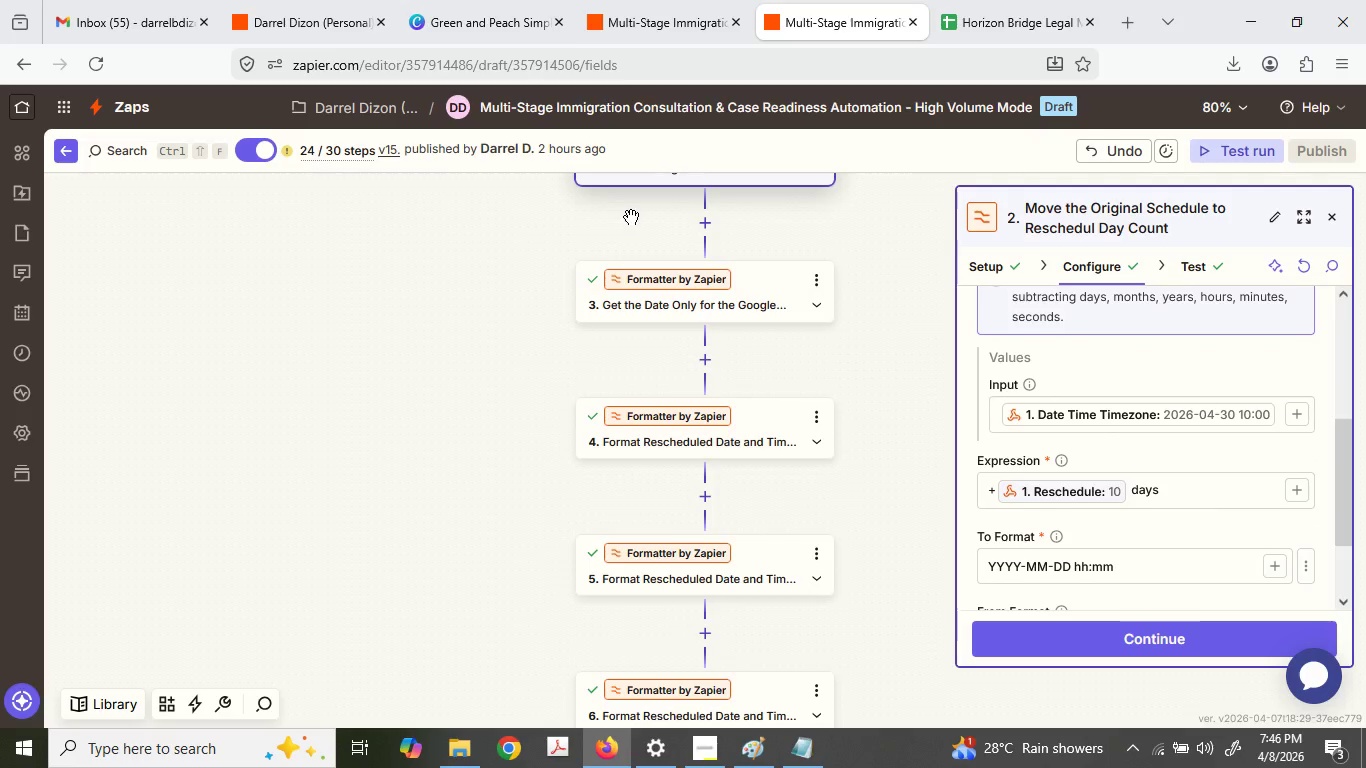 
left_click([444, 0])
 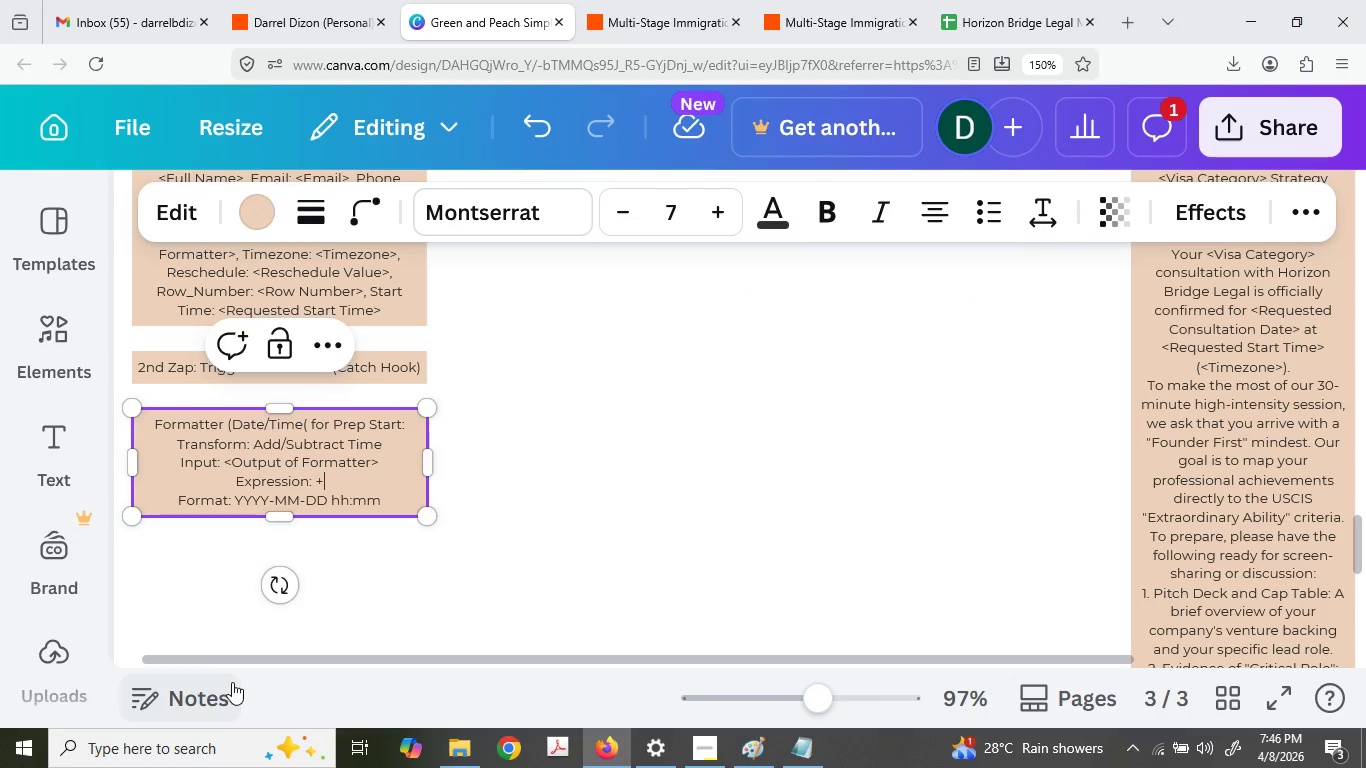 
type(<Reschedule> day)
 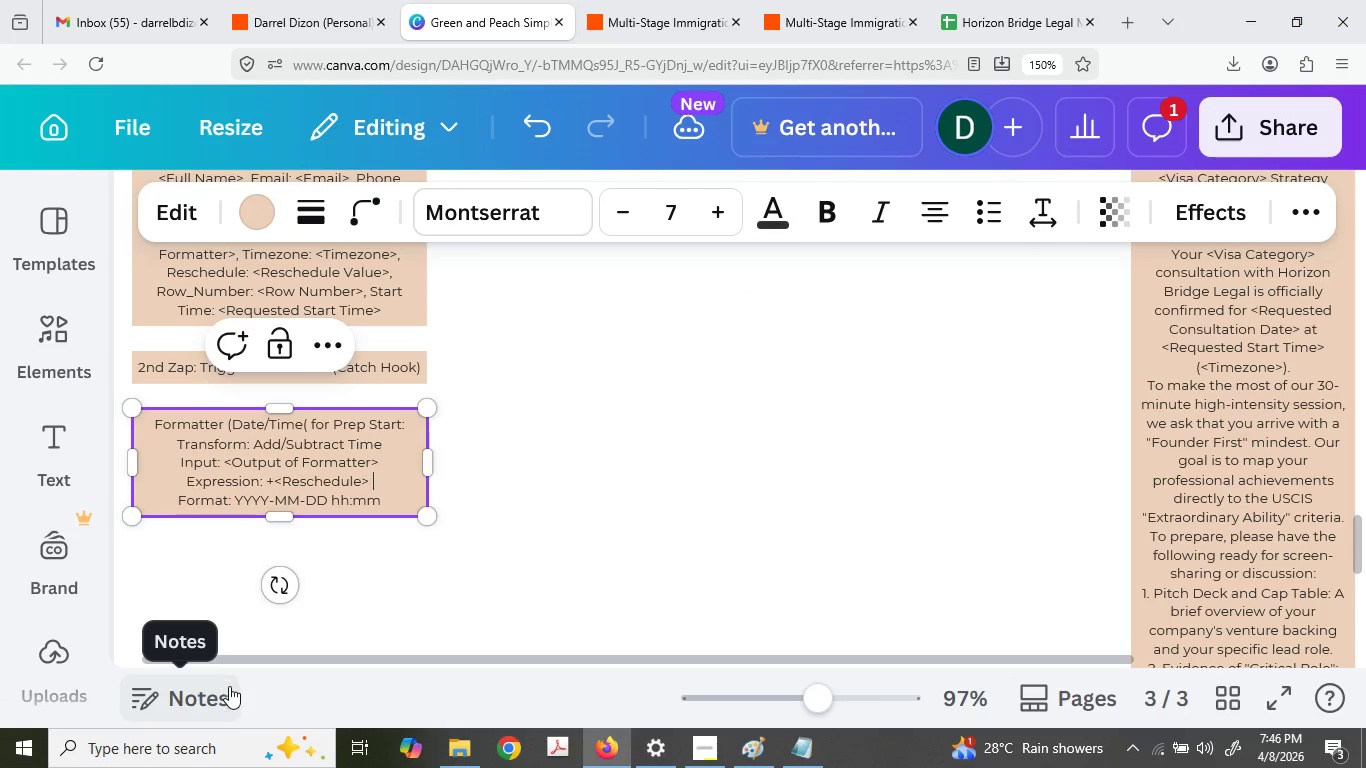 
 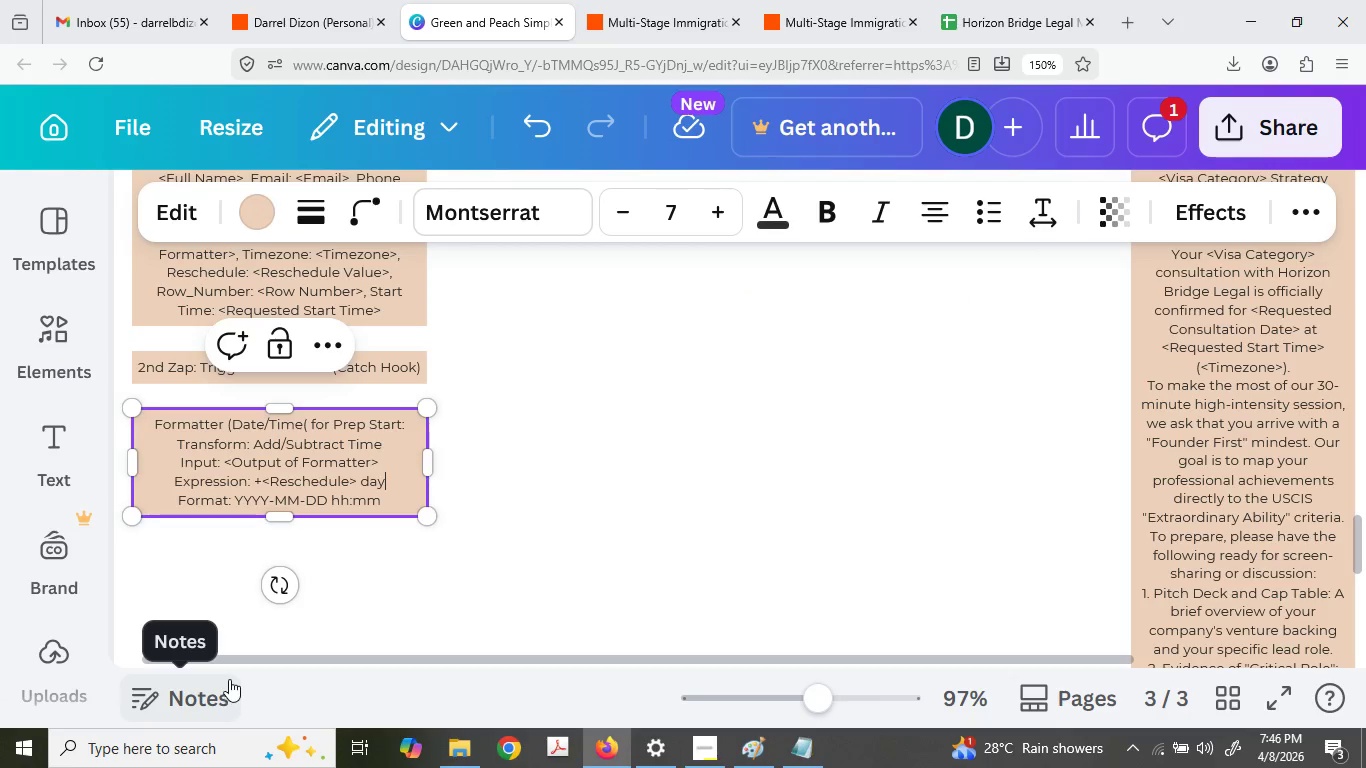 
key(Backspace)
key(Backspace)
key(Backspace)
type(Days)
 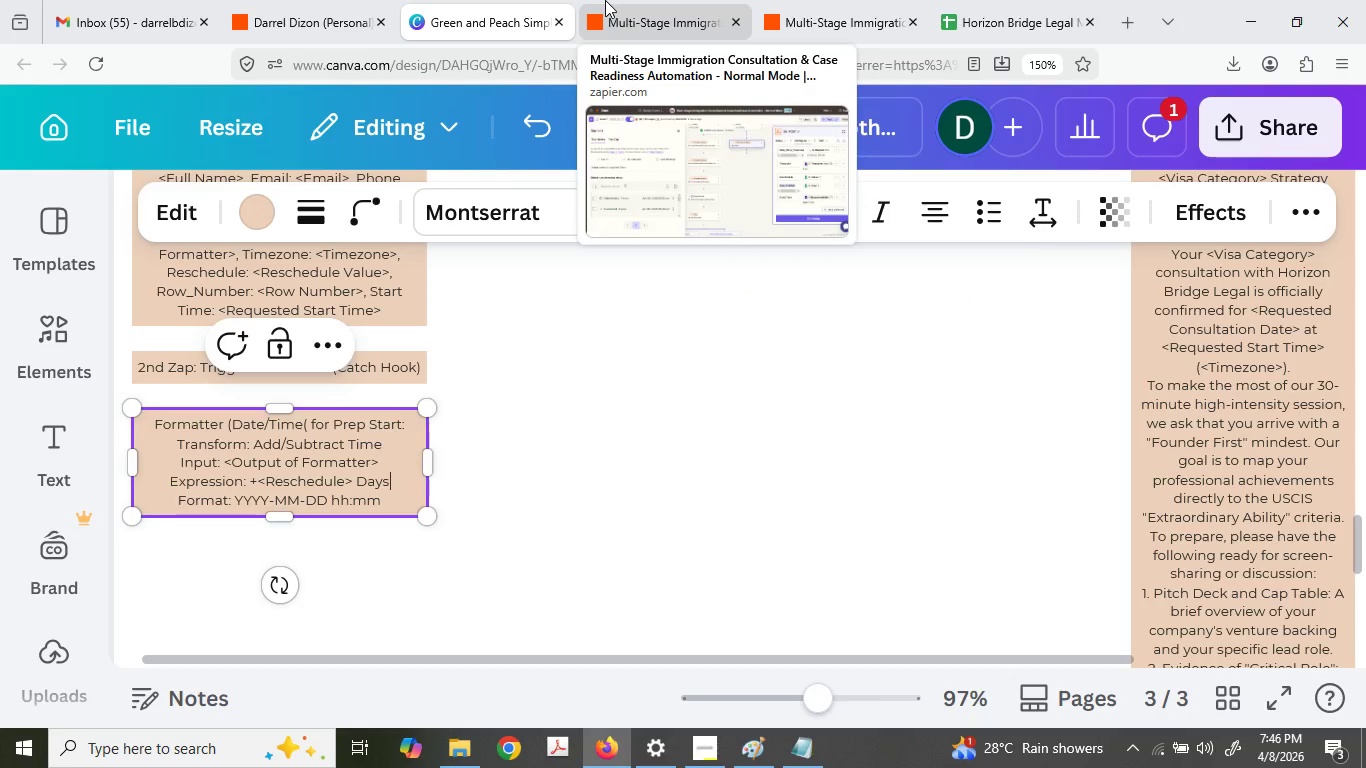 
left_click([605, 0])
 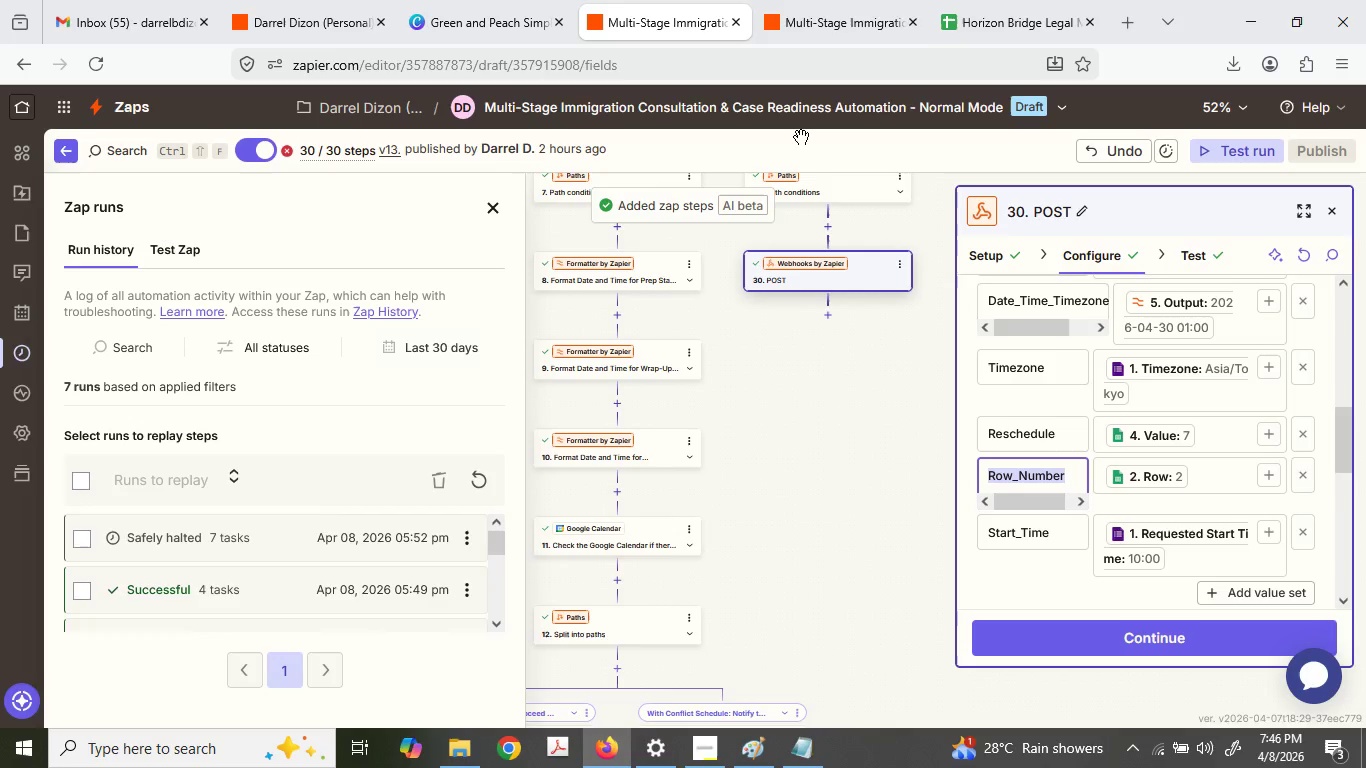 
left_click([811, 0])
 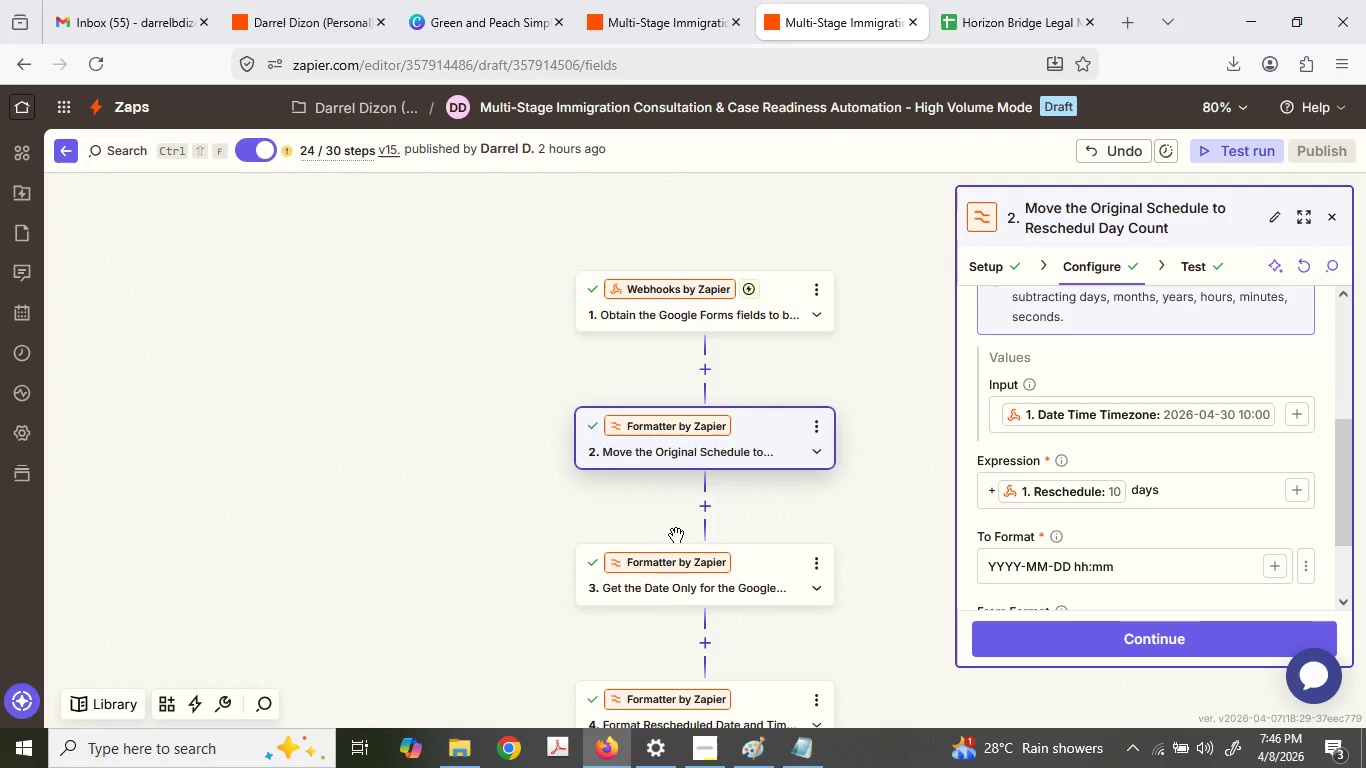 
left_click([676, 564])
 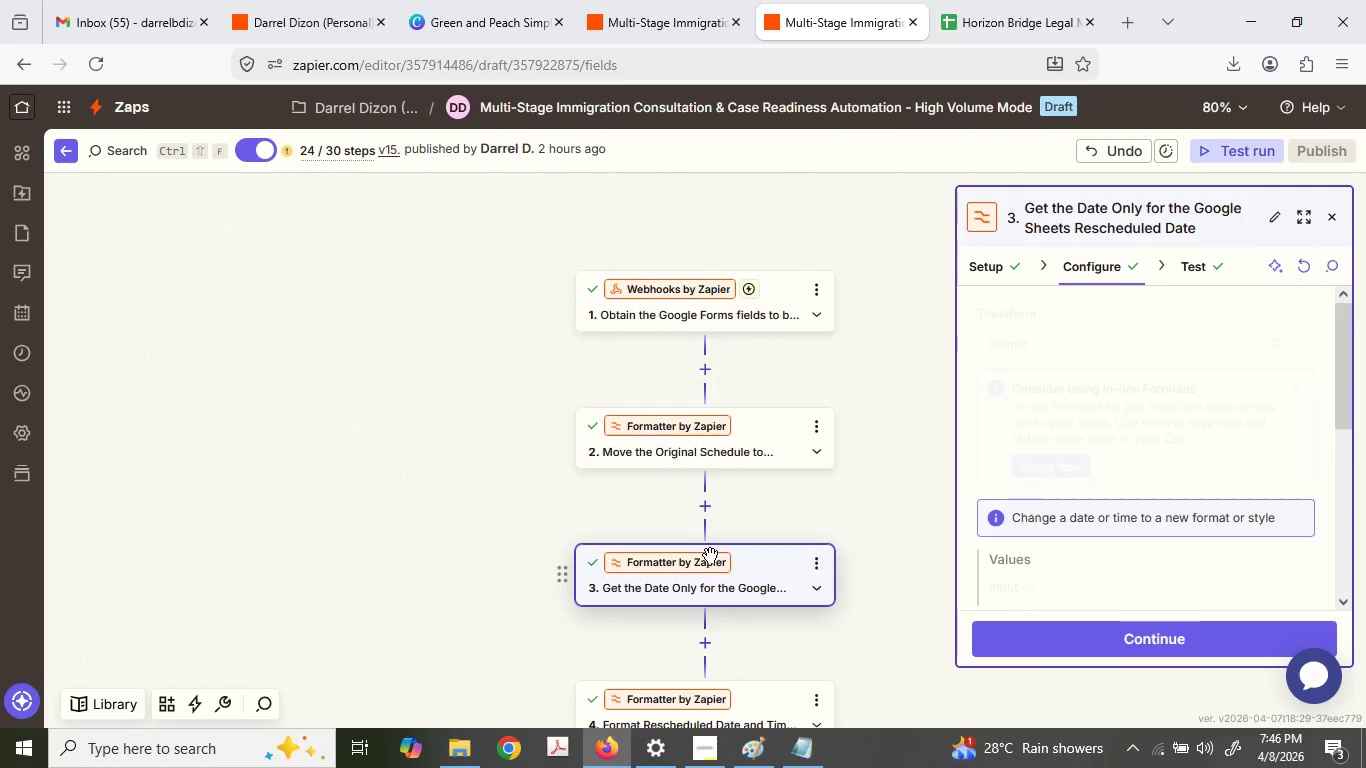 
scroll: coordinate [1007, 409], scroll_direction: down, amount: 4.0
 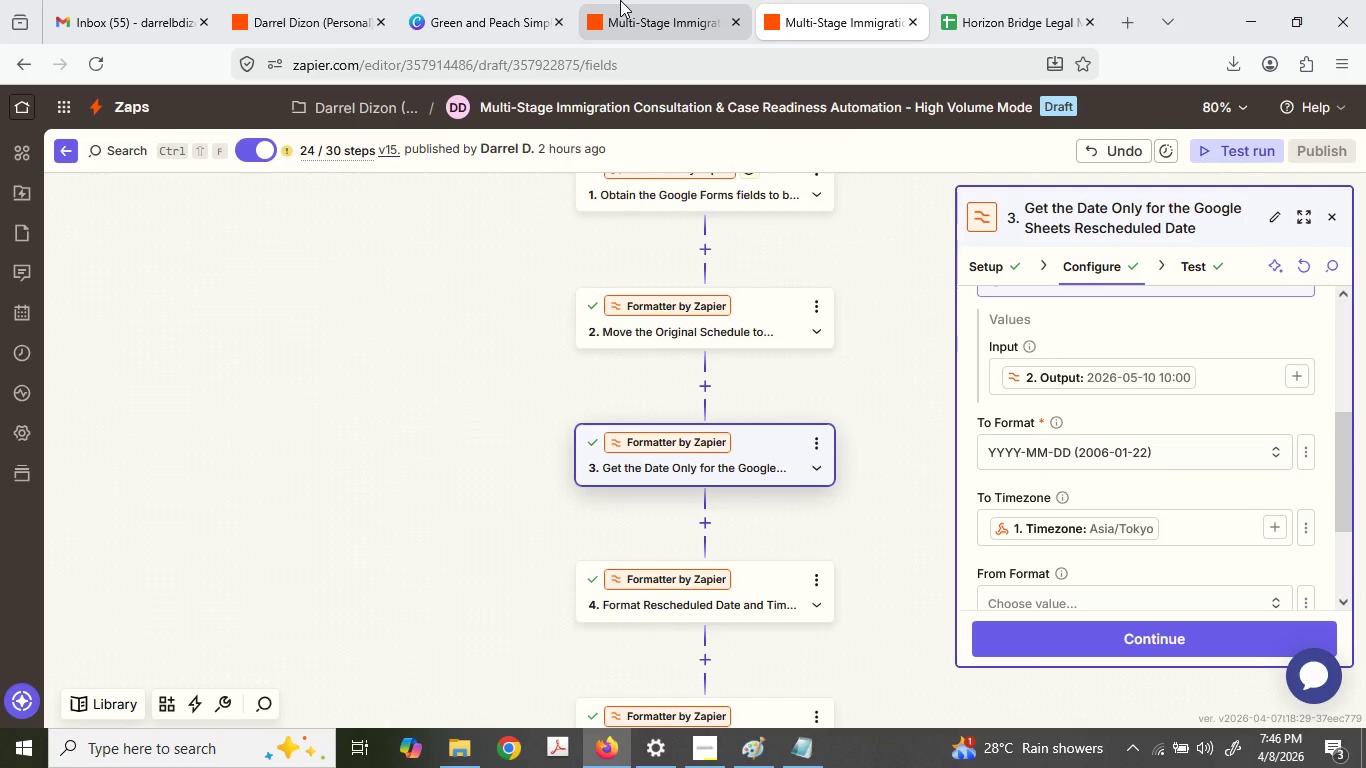 
left_click([620, 0])
 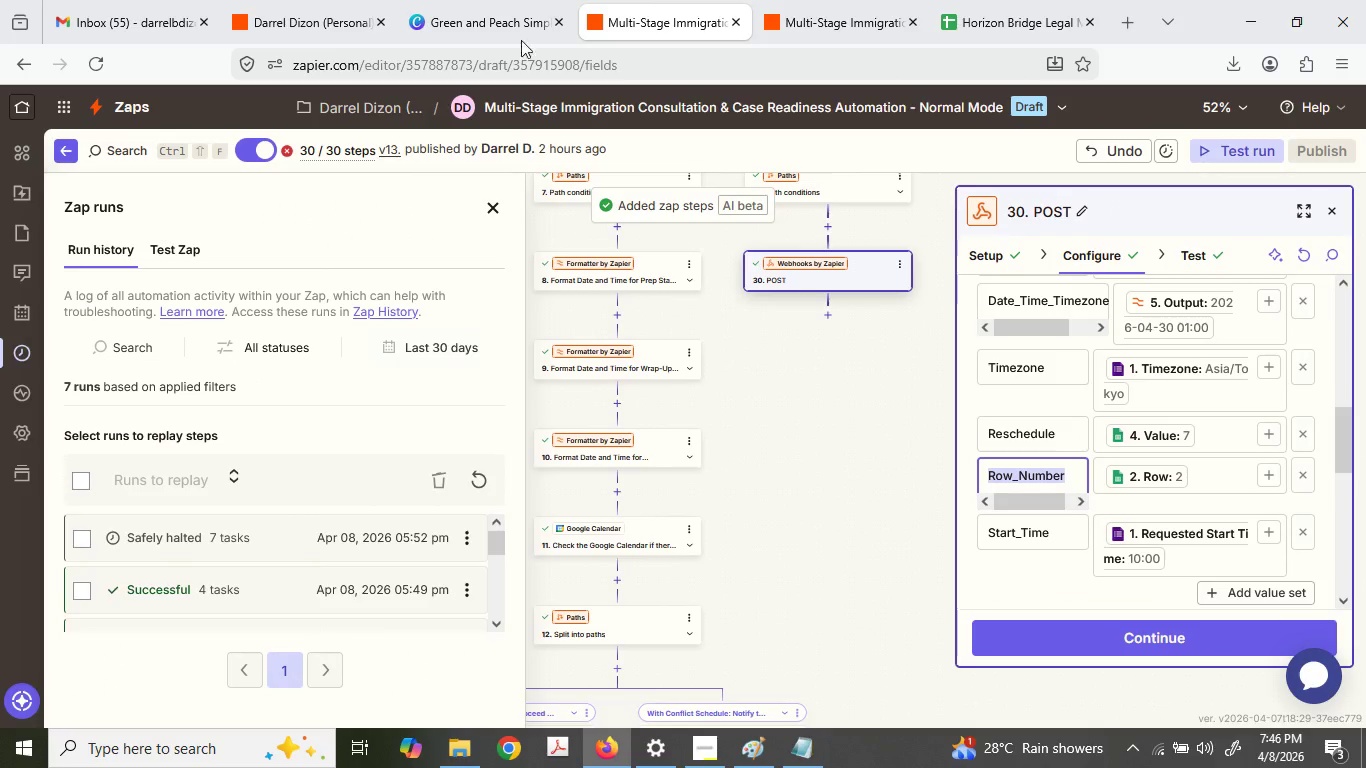 
left_click([492, 0])
 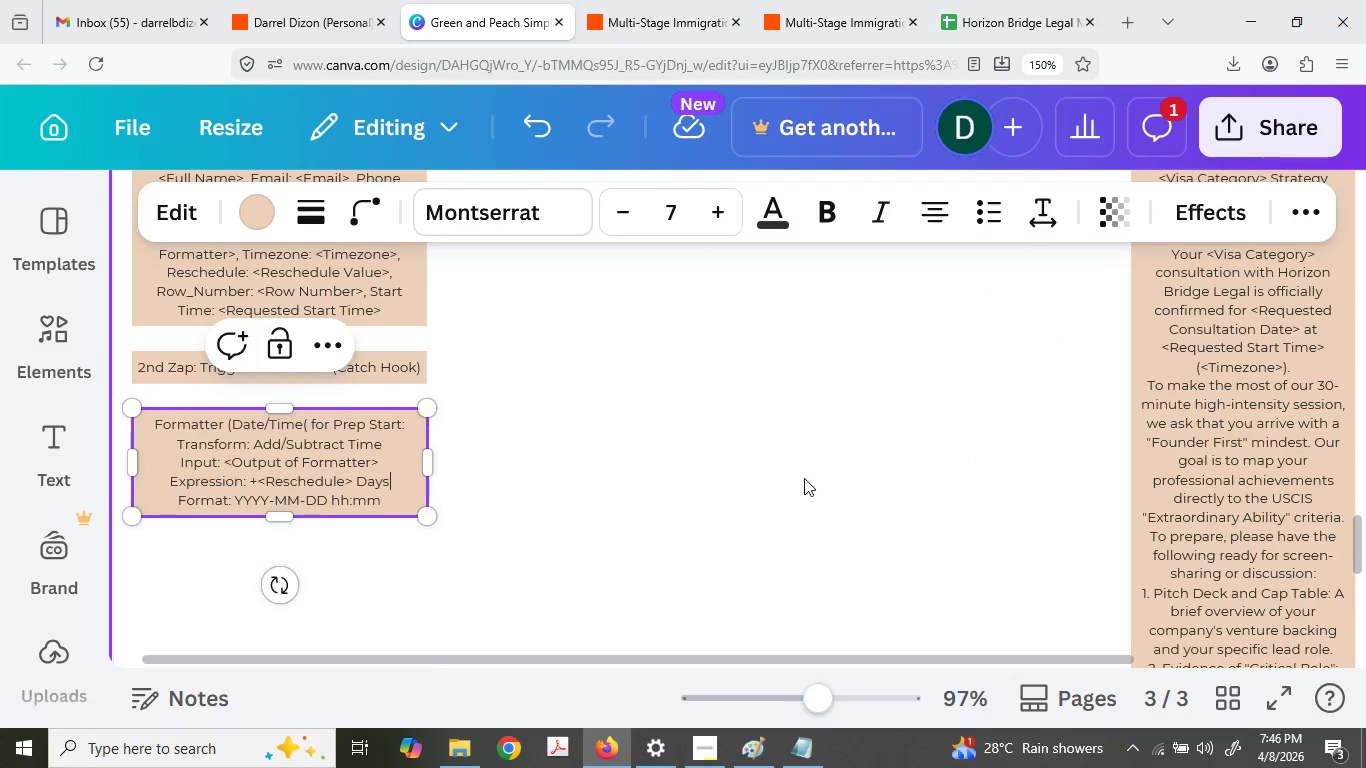 
key(Control+ControlLeft)
 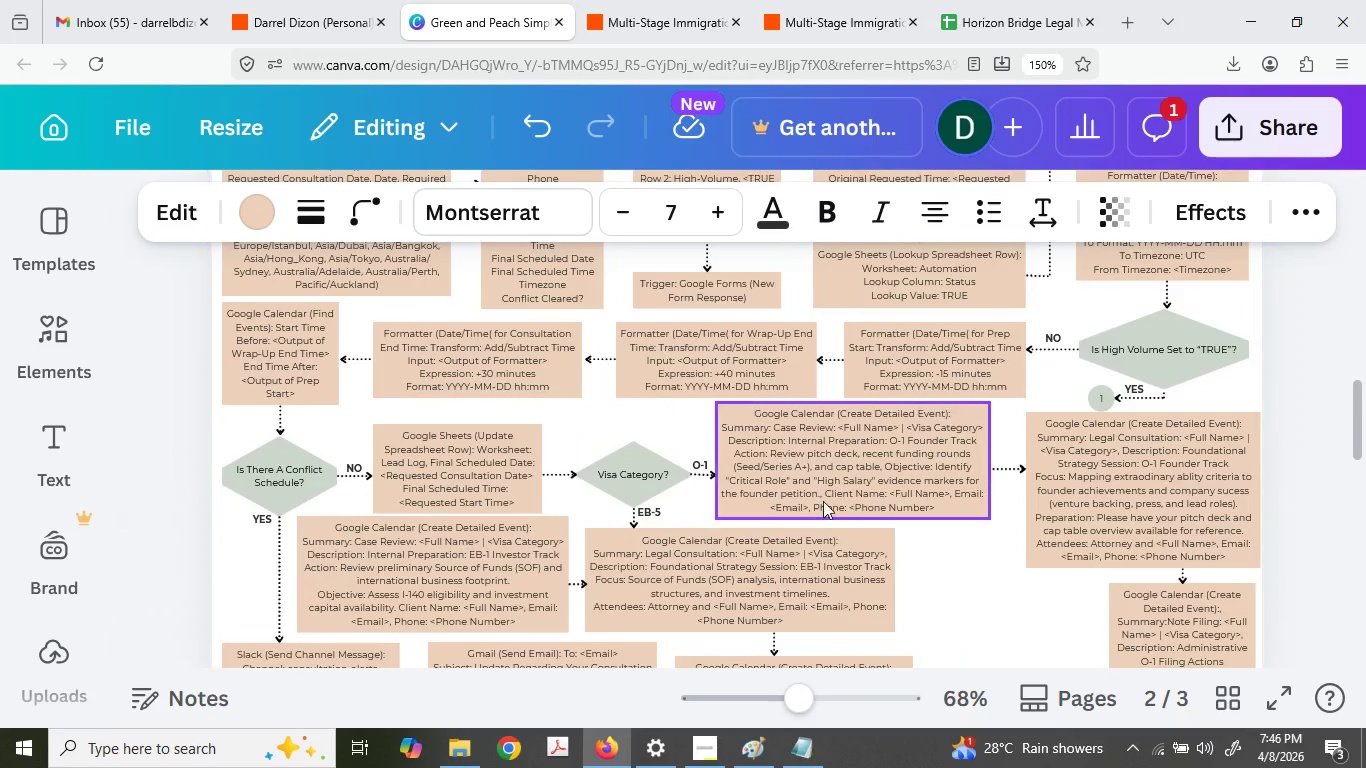 
scroll: coordinate [808, 500], scroll_direction: up, amount: 8.0
 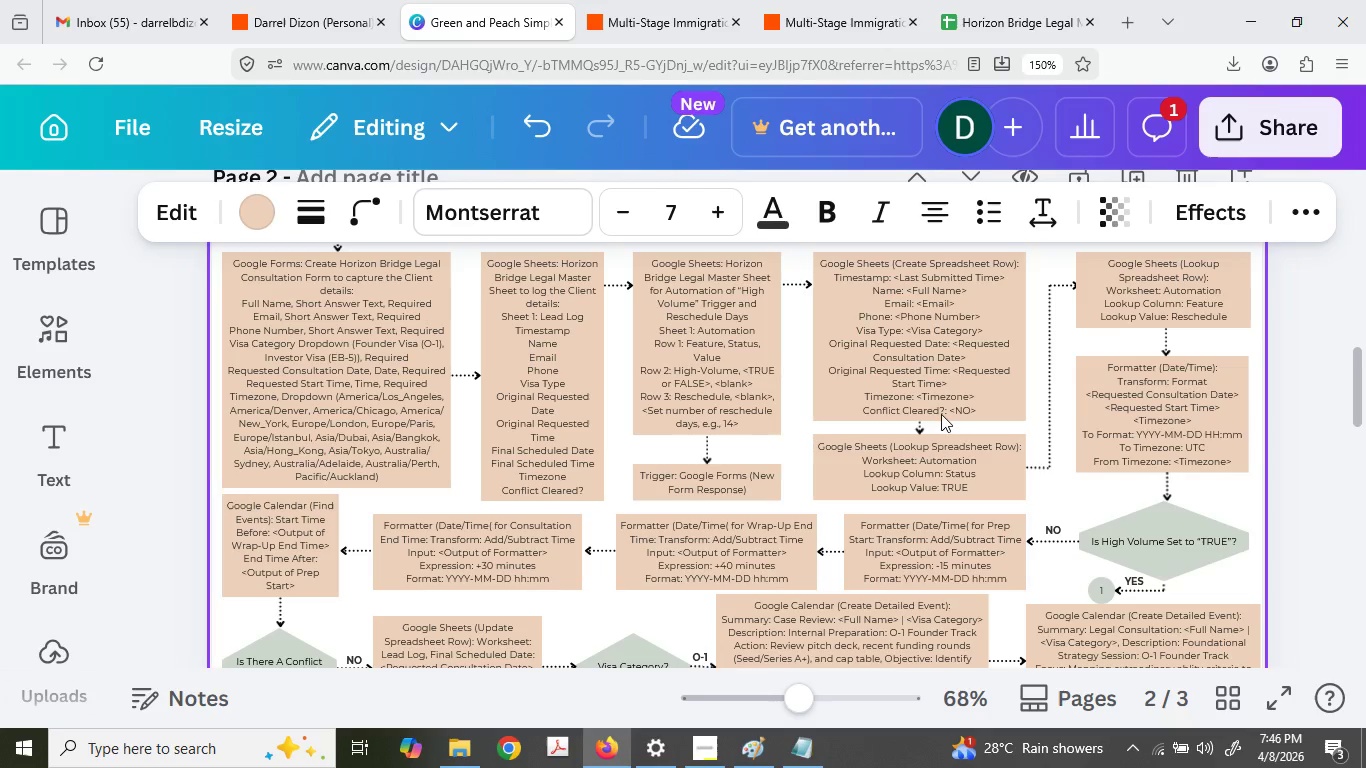 
left_click([1098, 393])
 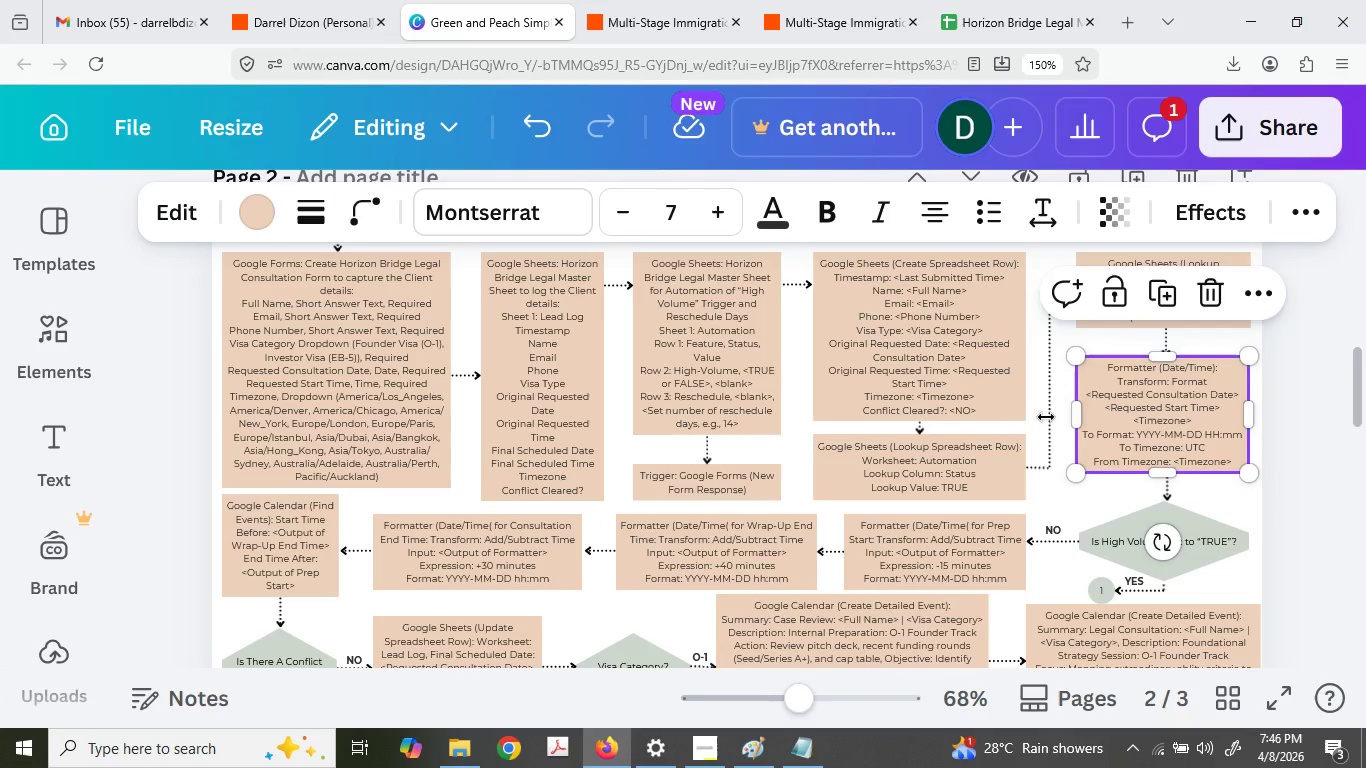 
key(Control+ControlLeft)
 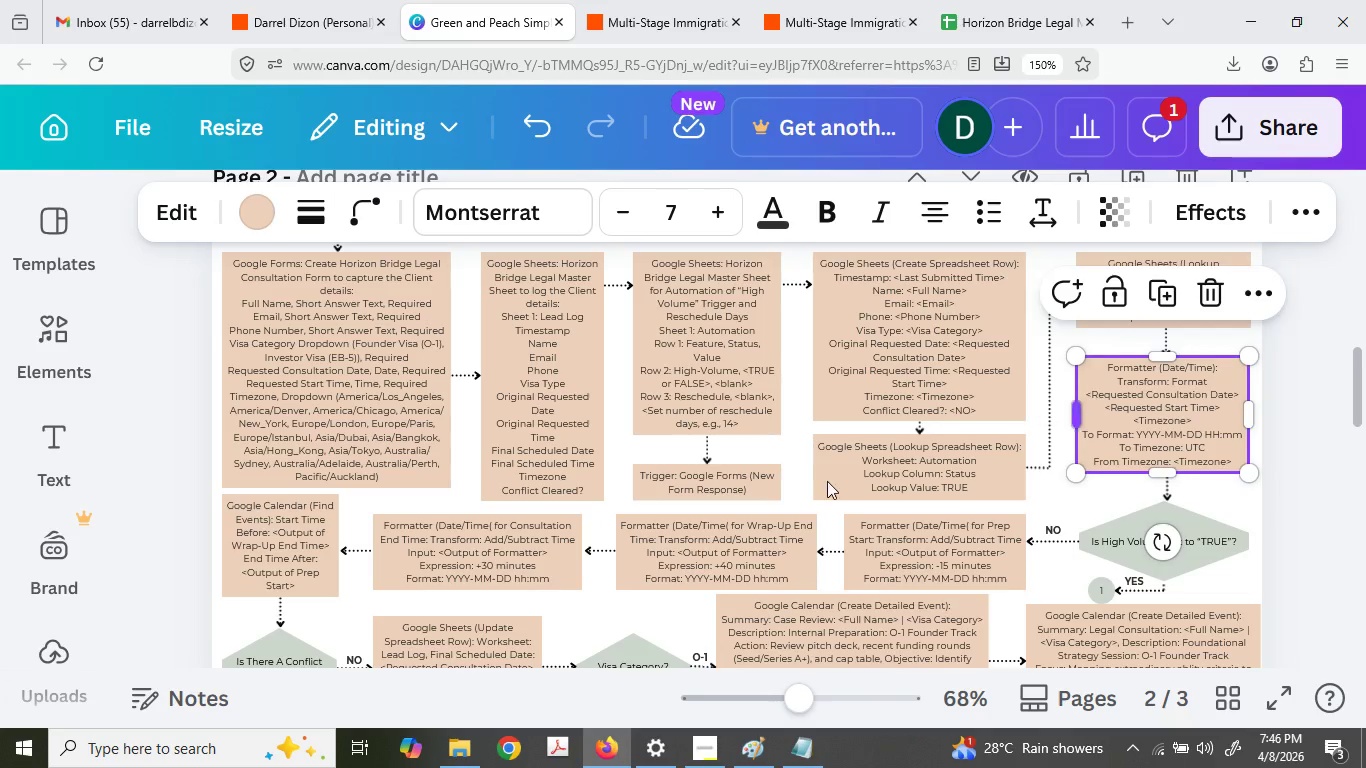 
key(Control+C)
 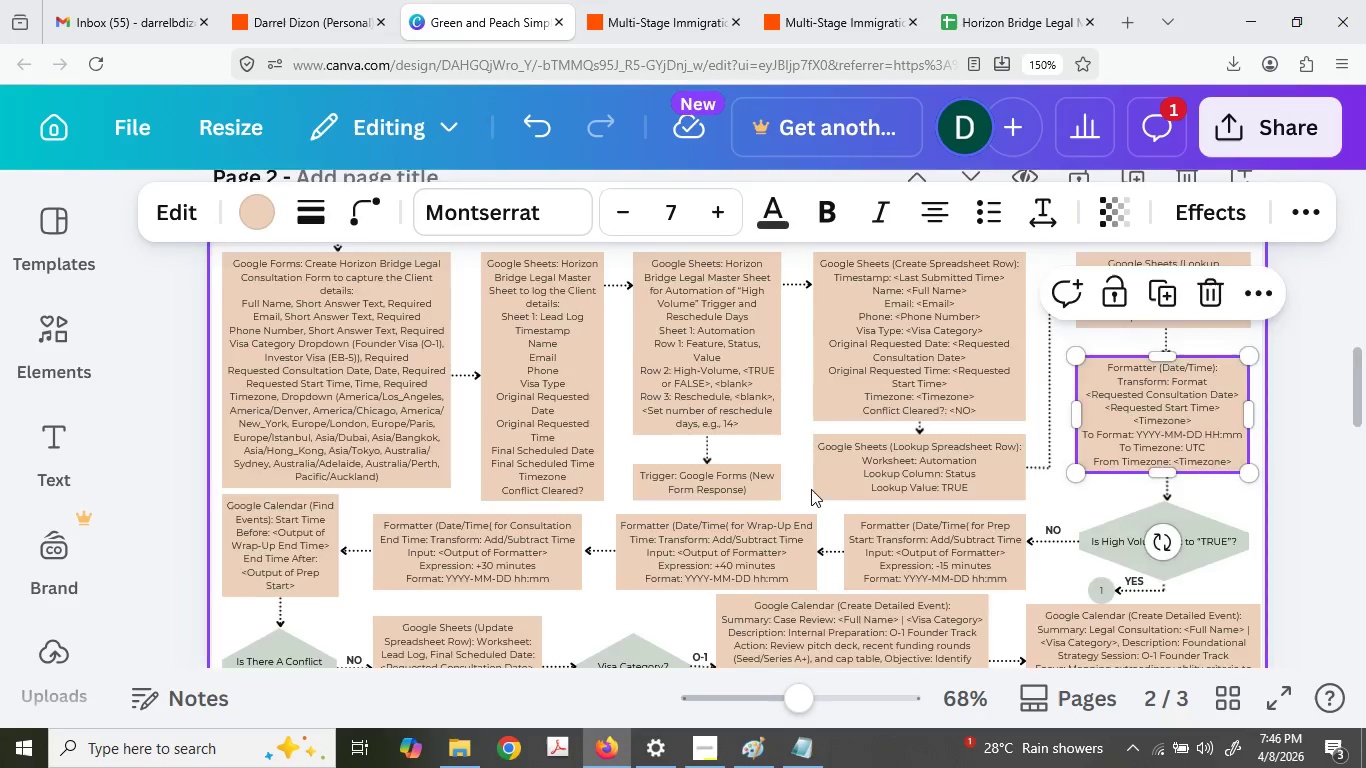 
left_click([534, 487])
 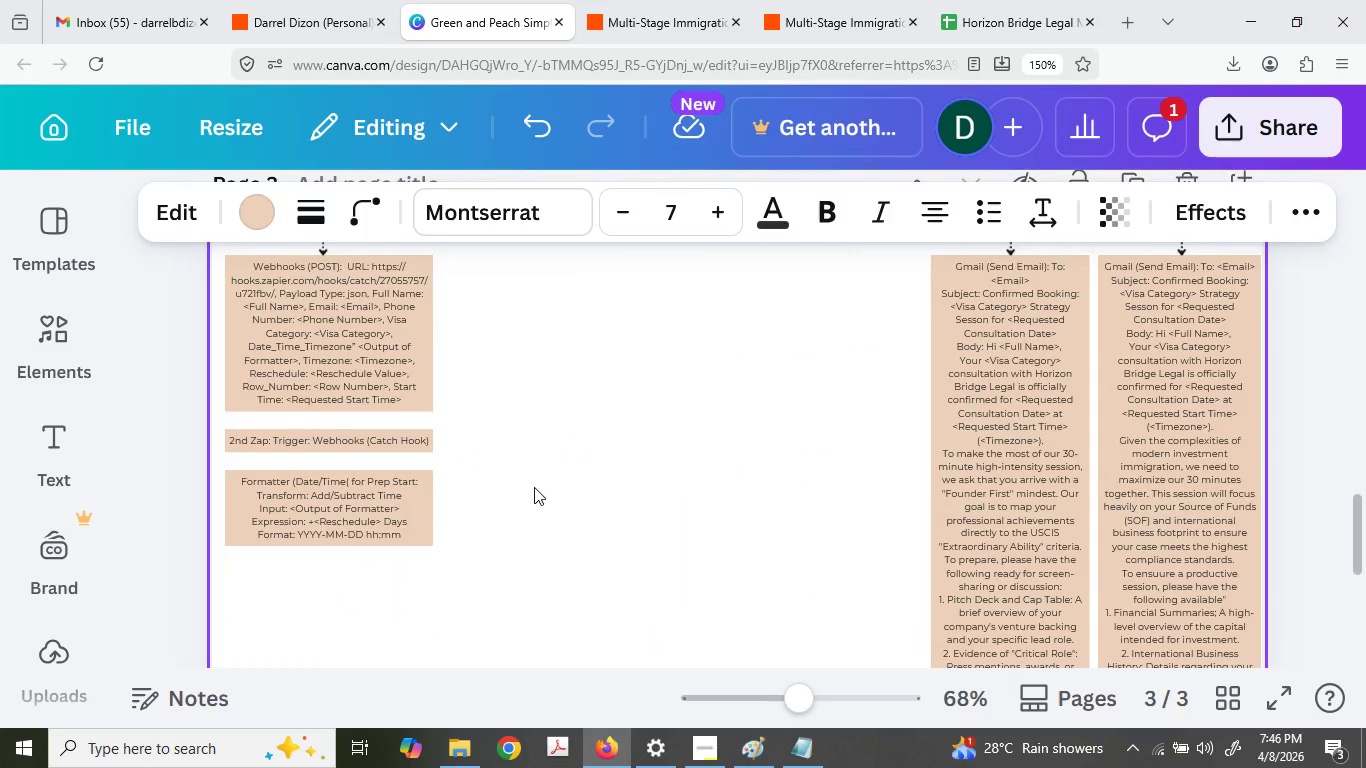 
key(Control+ControlLeft)
 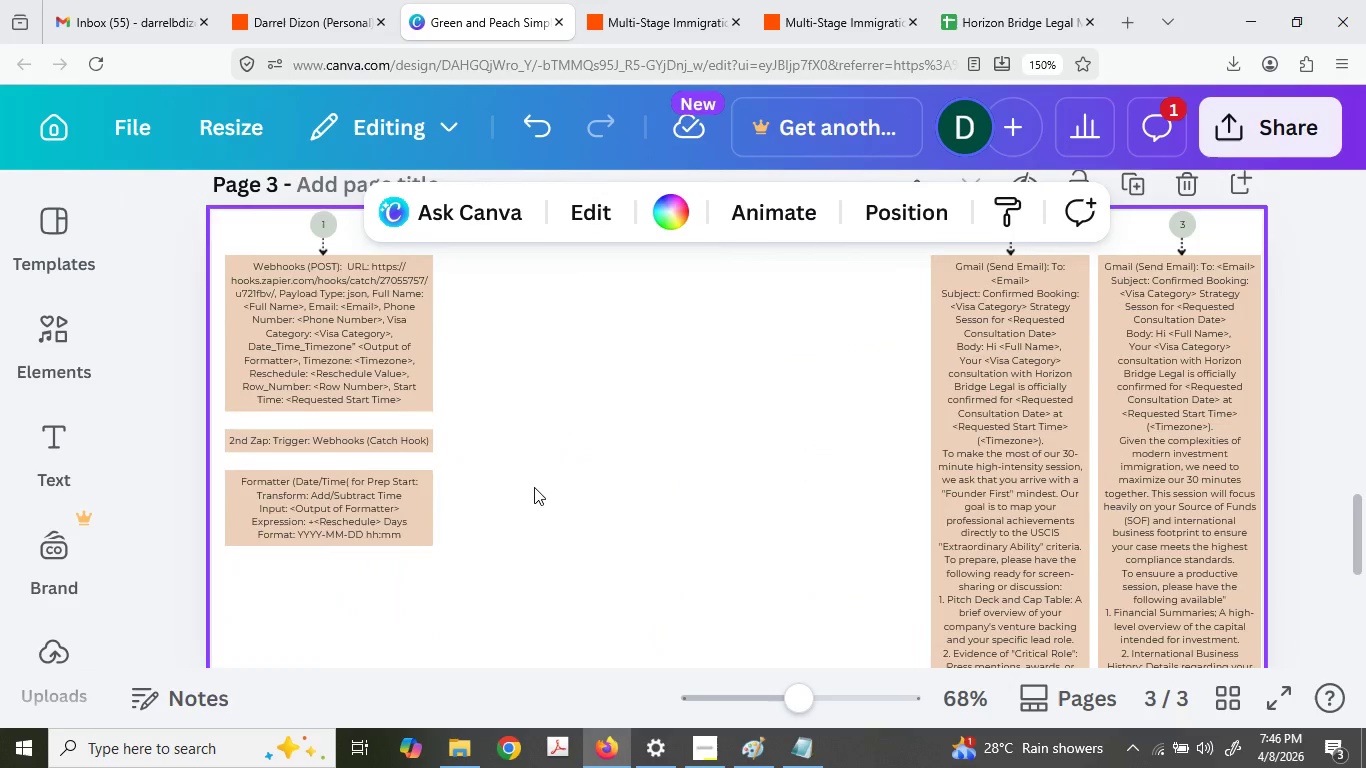 
key(Control+V)
 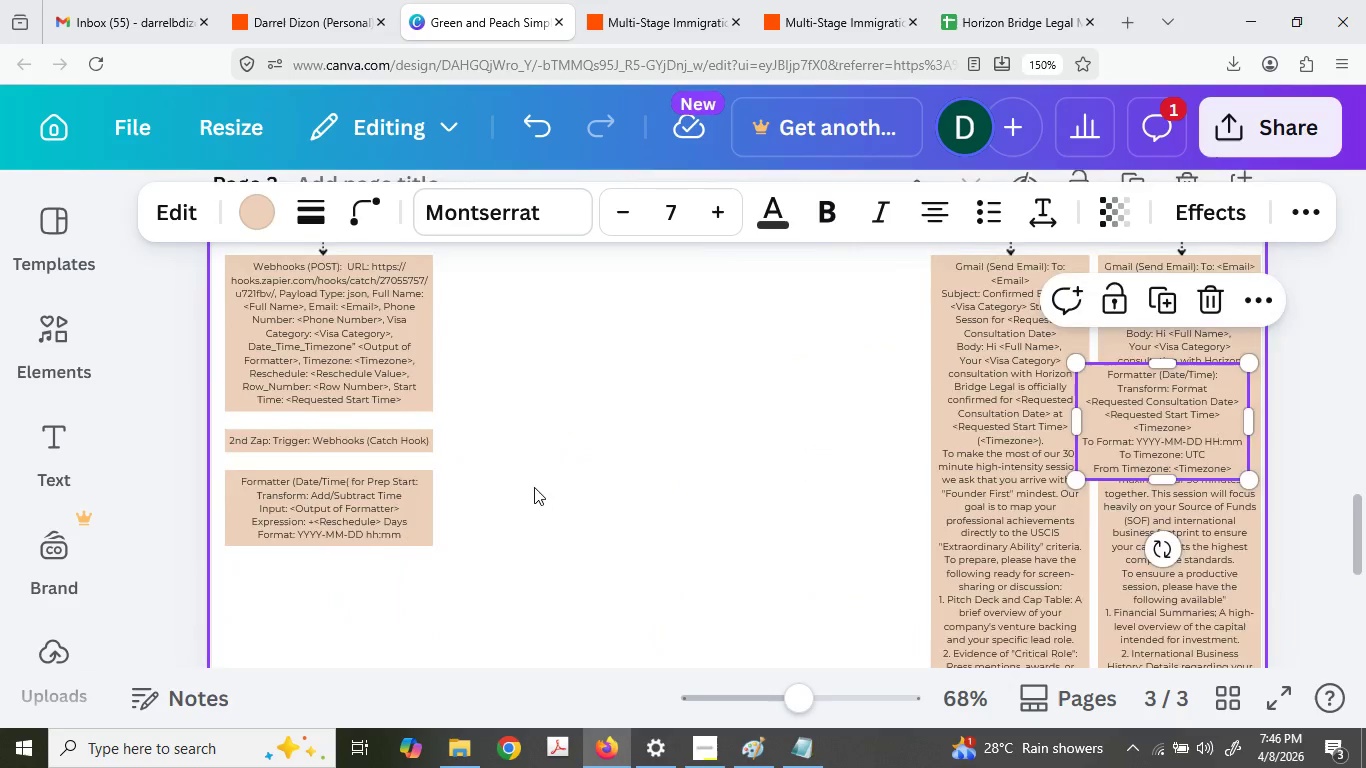 
scroll: coordinate [806, 499], scroll_direction: down, amount: 9.0
 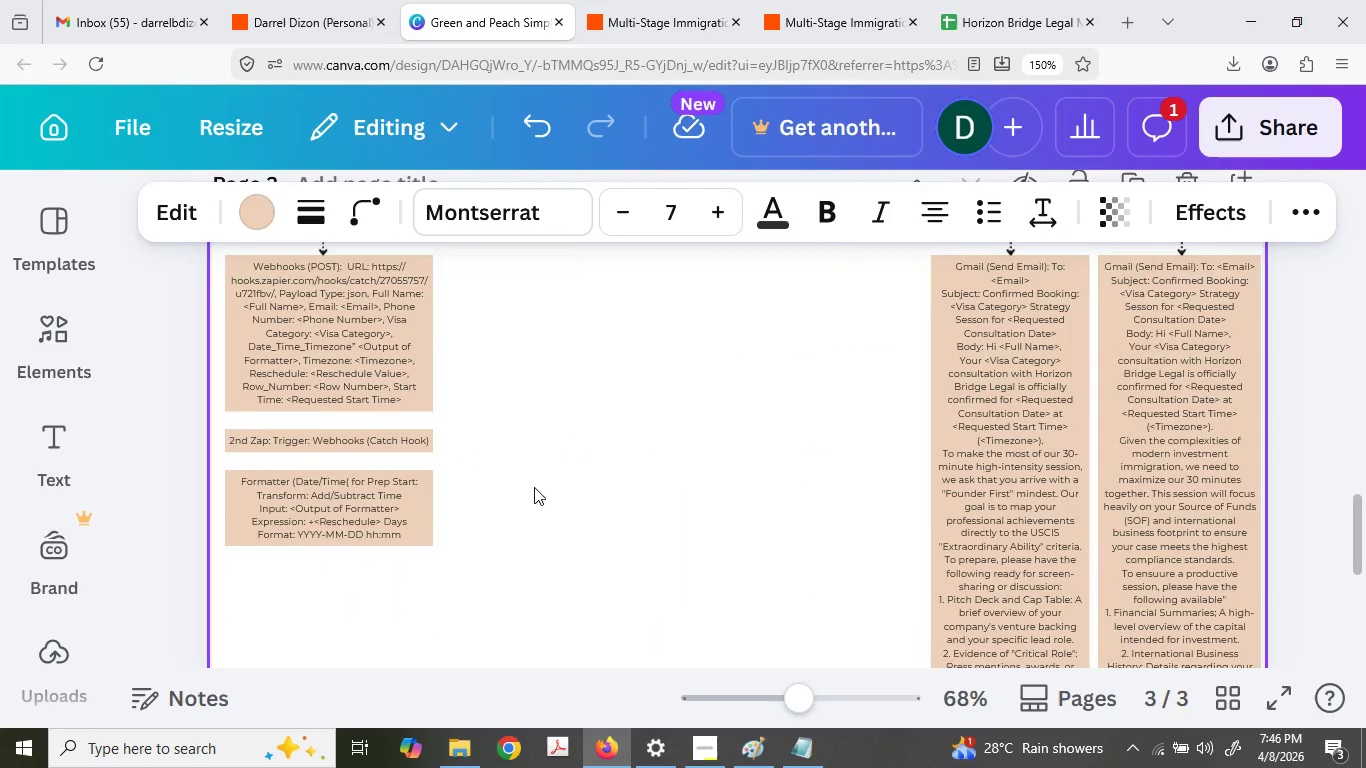 
left_click_drag(start_coordinate=[1143, 254], to_coordinate=[292, 457])
 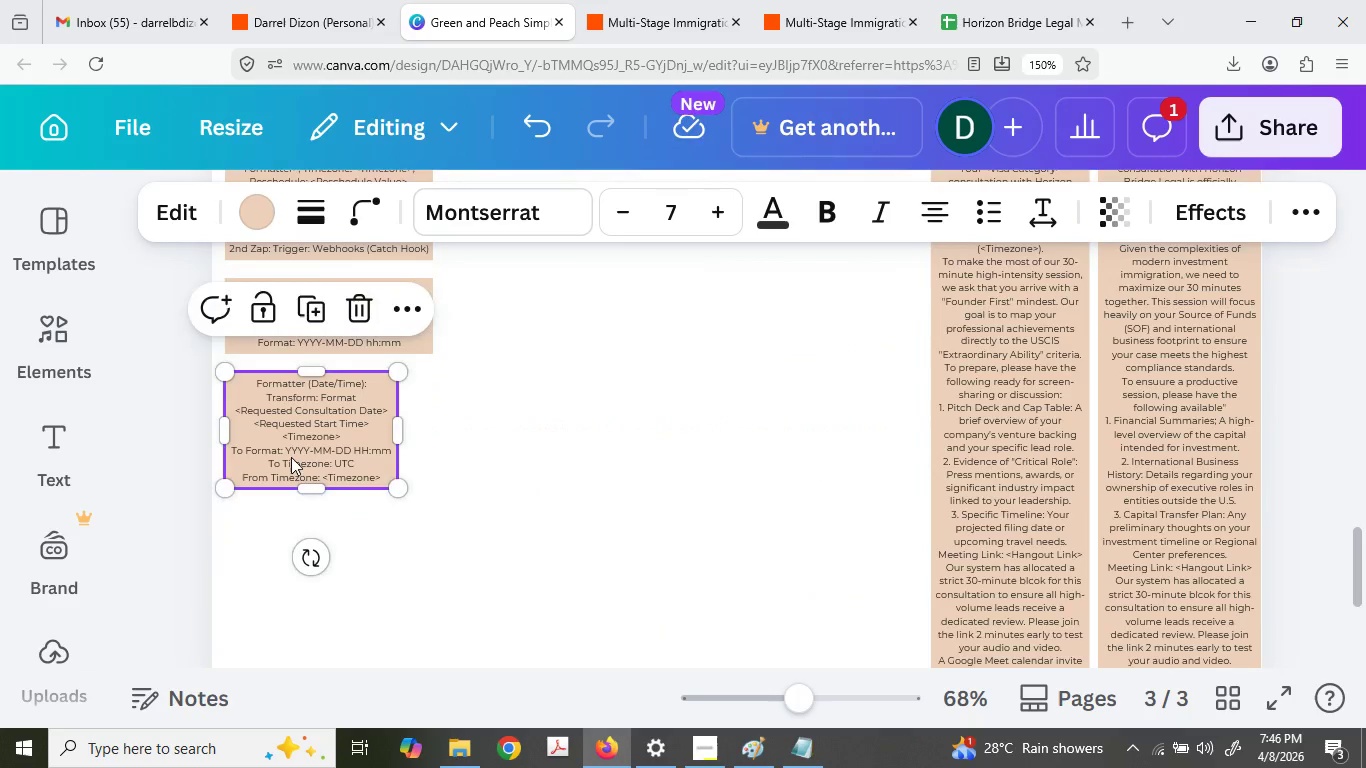 
scroll: coordinate [534, 487], scroll_direction: down, amount: 2.0
 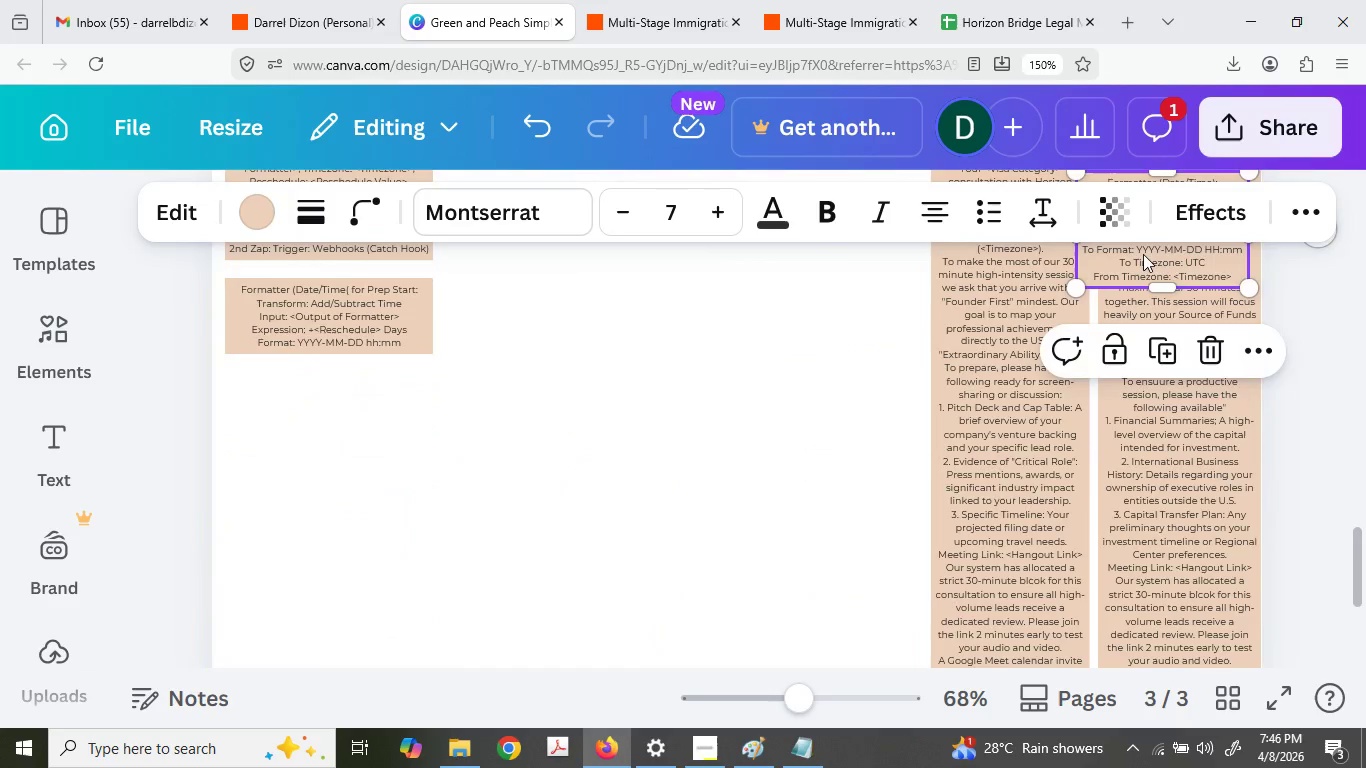 
hold_key(key=ControlLeft, duration=0.64)
 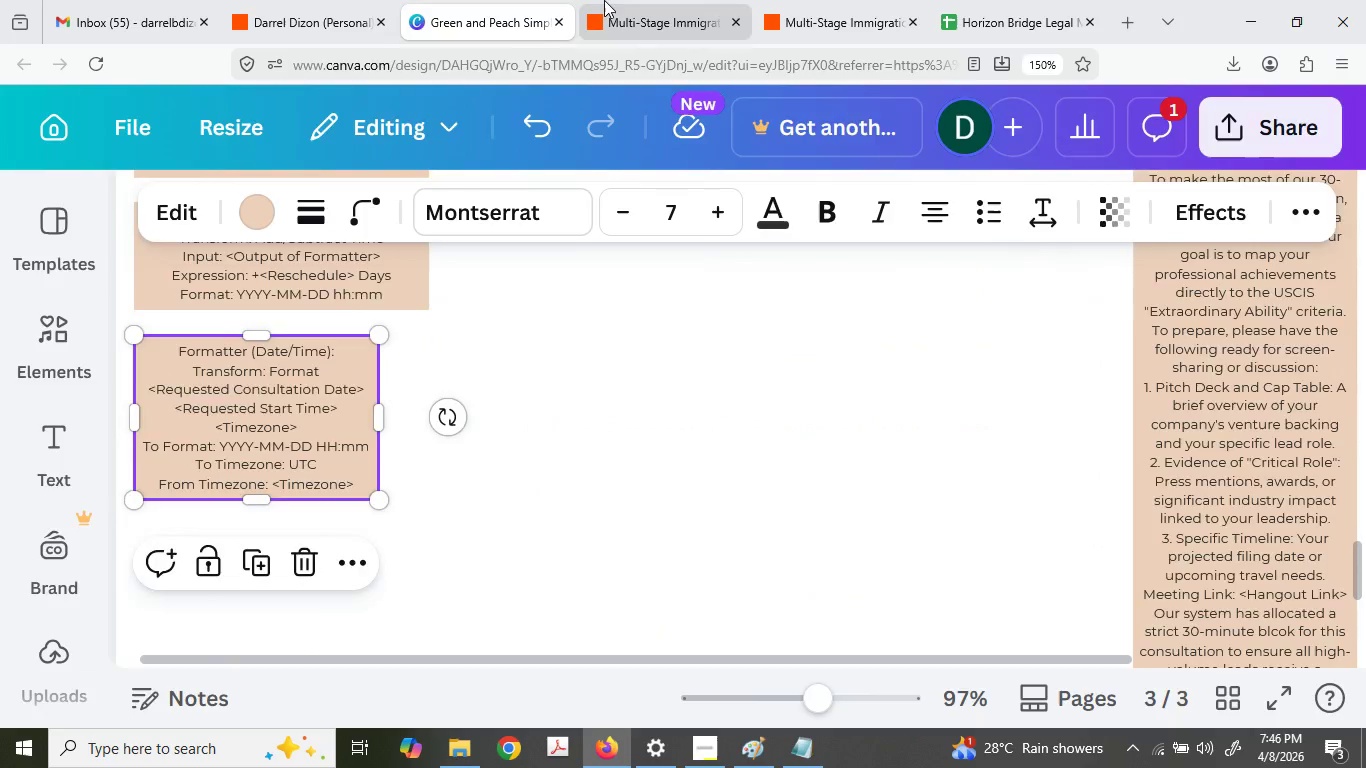 
left_click([604, 0])
 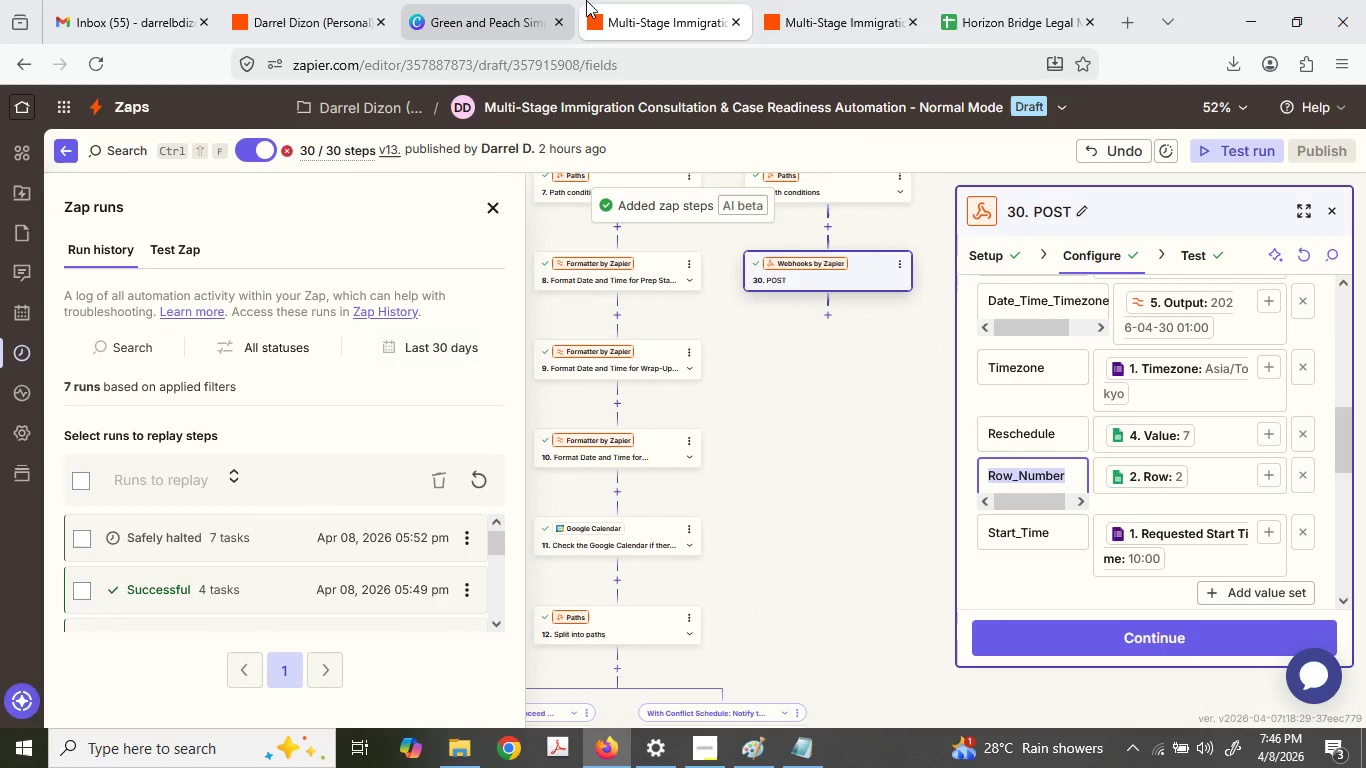 
scroll: coordinate [291, 462], scroll_direction: up, amount: 2.0
 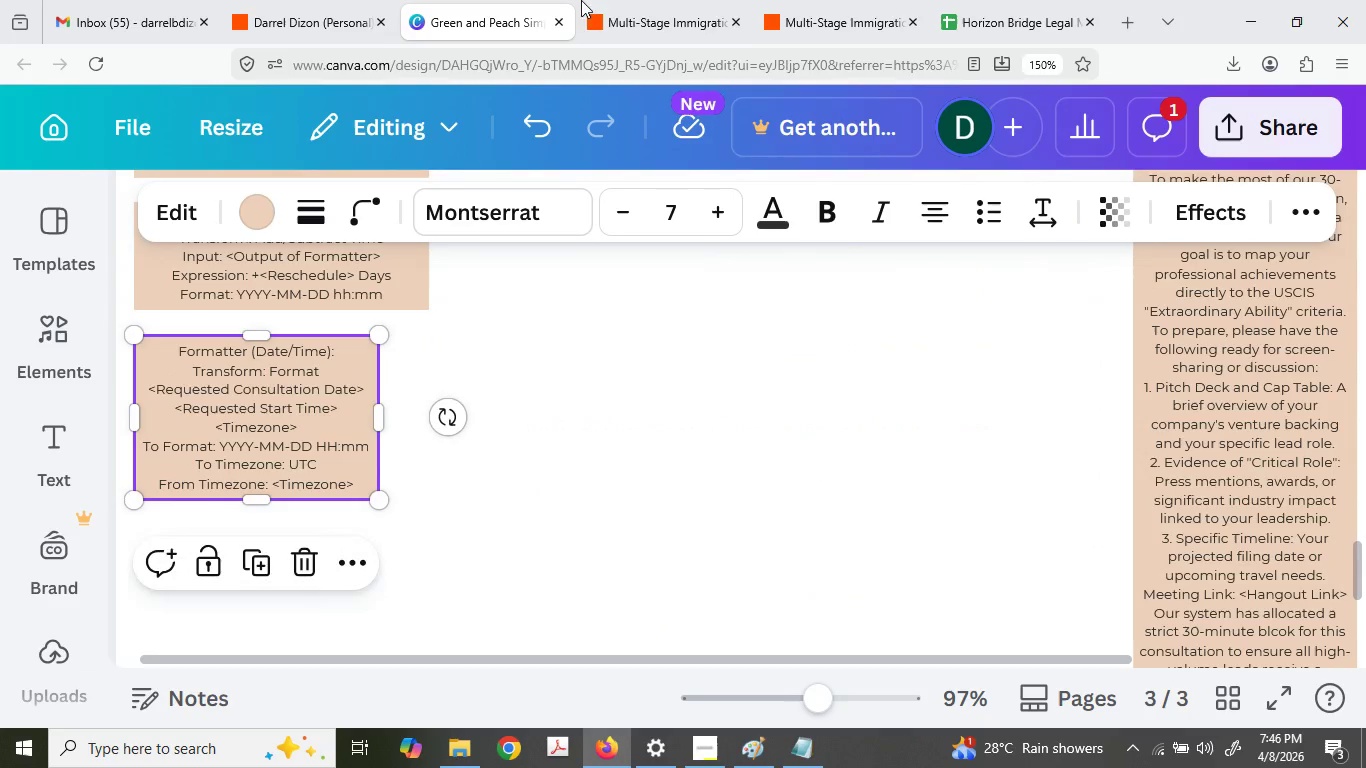 
left_click([893, 0])
 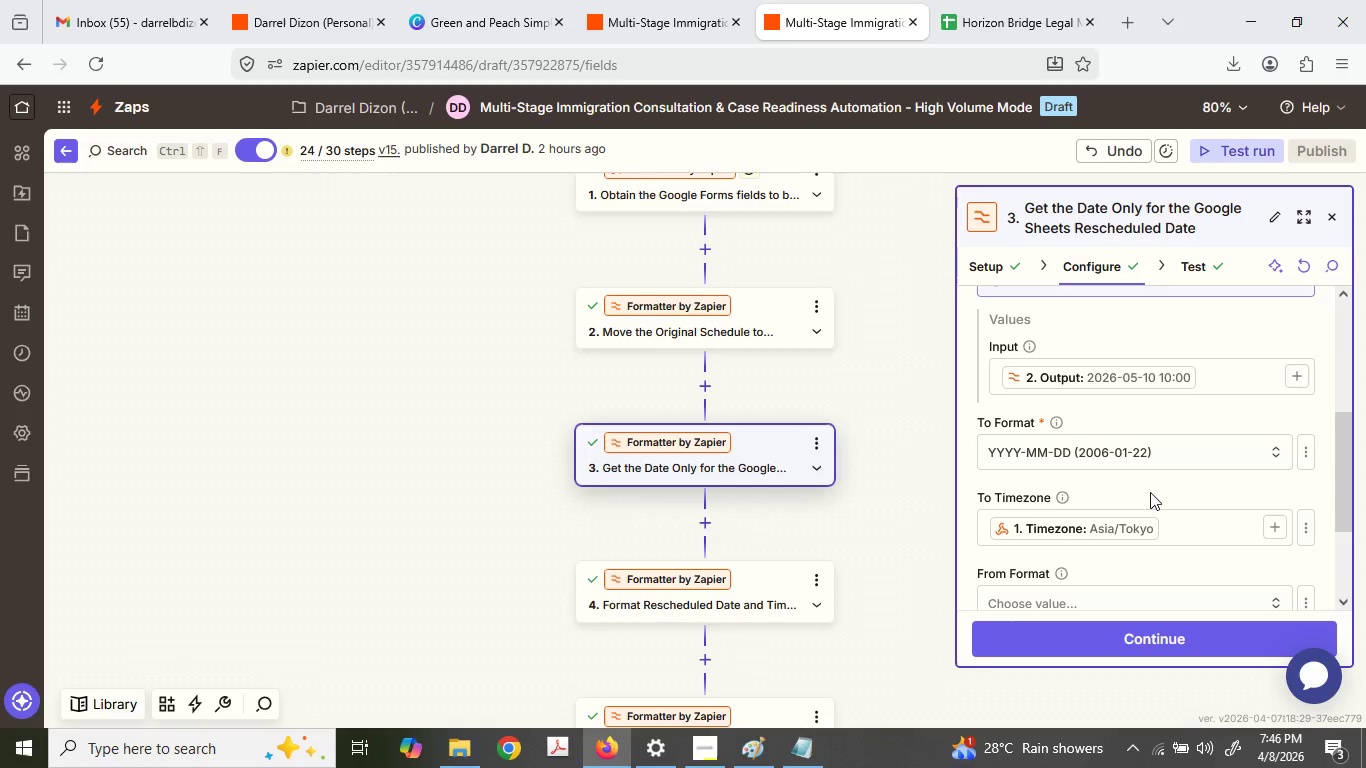 
scroll: coordinate [1150, 493], scroll_direction: up, amount: 1.0
 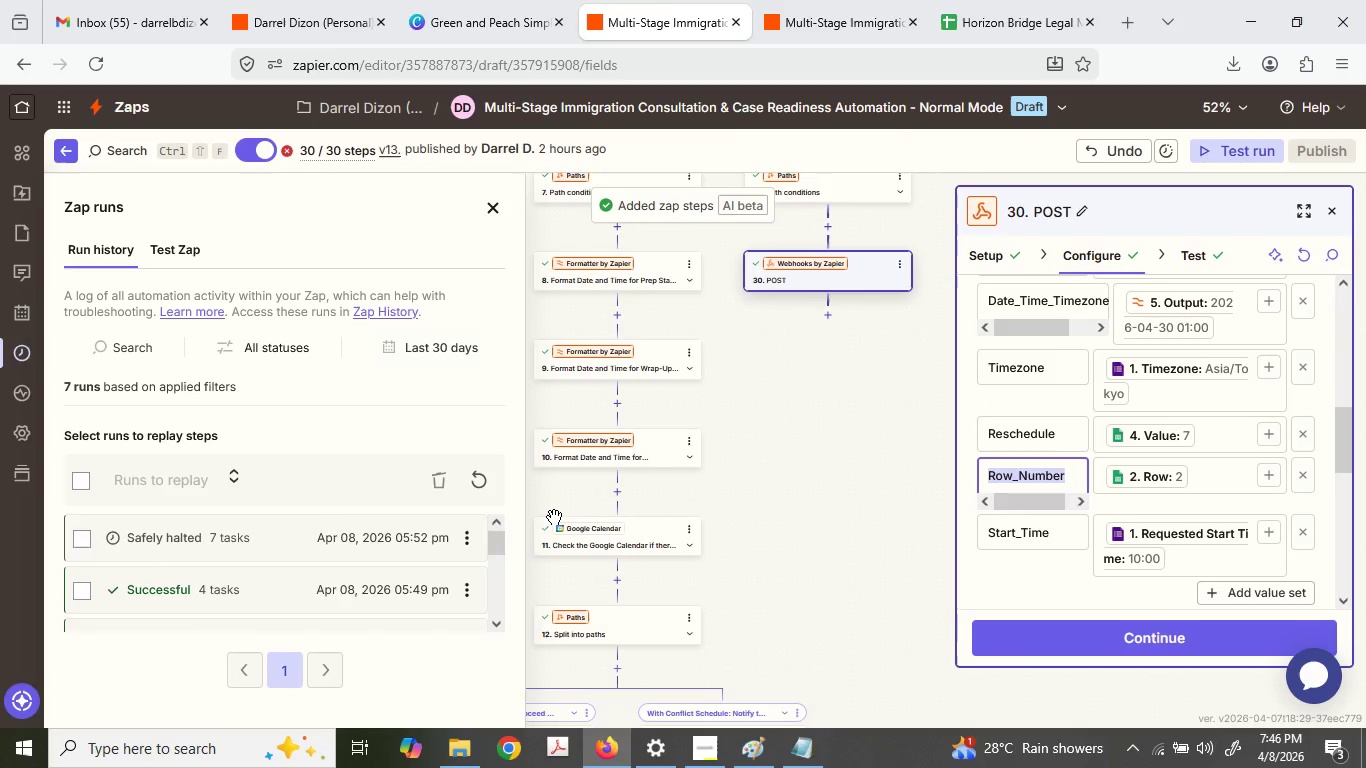 
double_click([490, 0])
 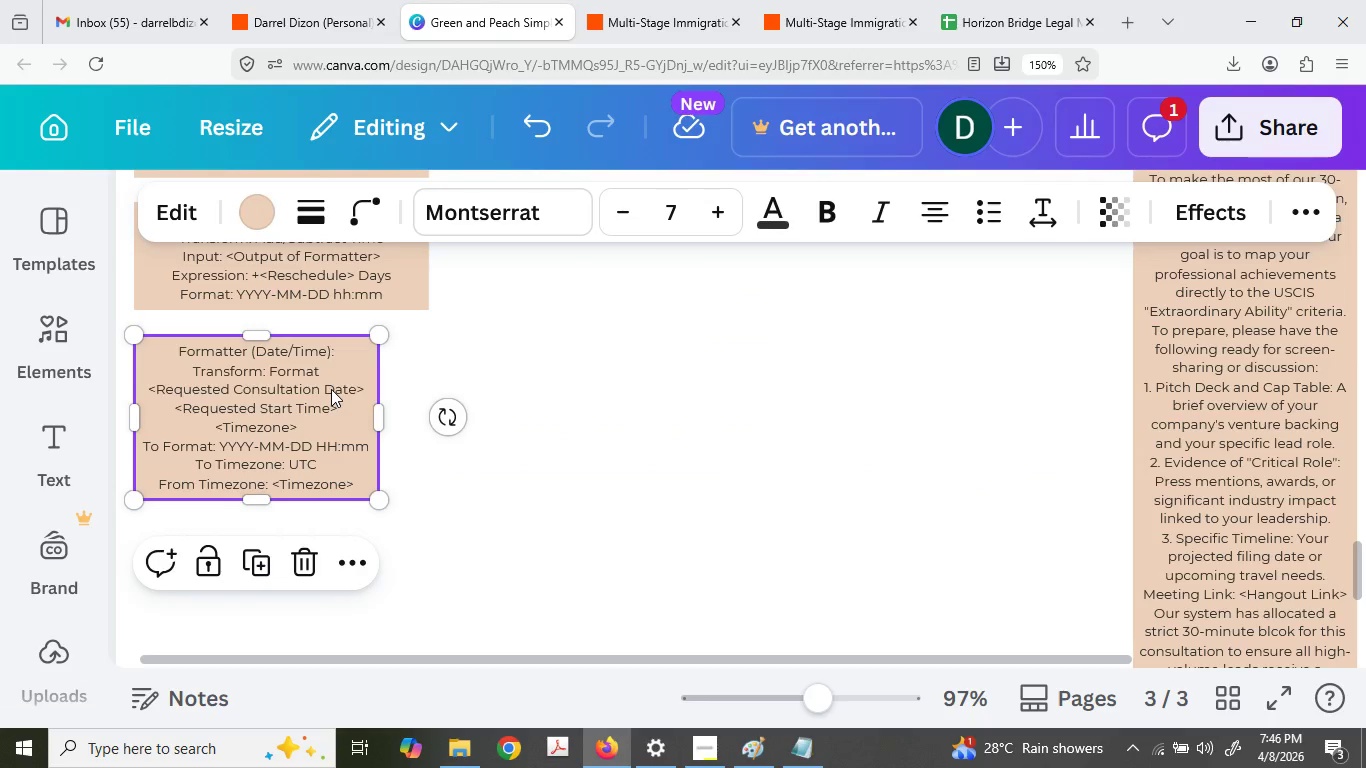 
double_click([331, 389])
 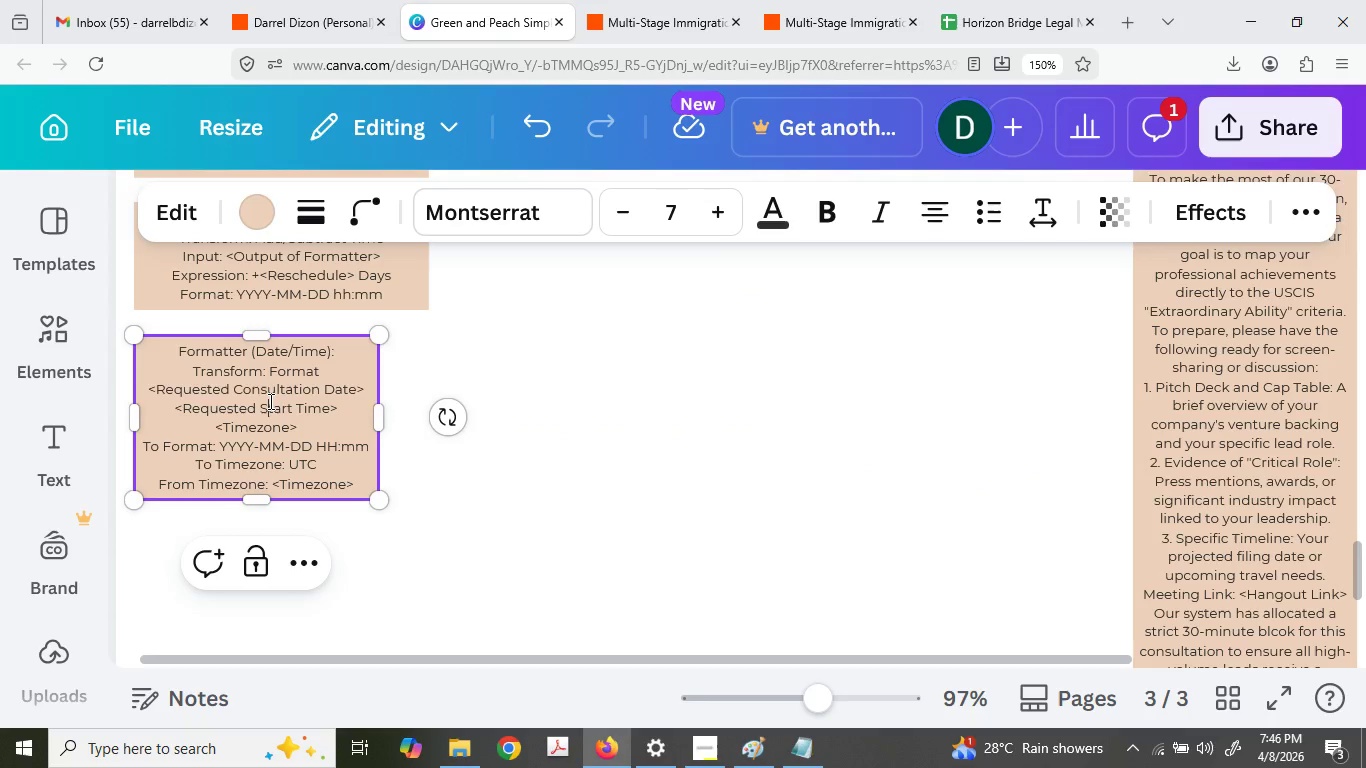 
left_click([269, 401])
 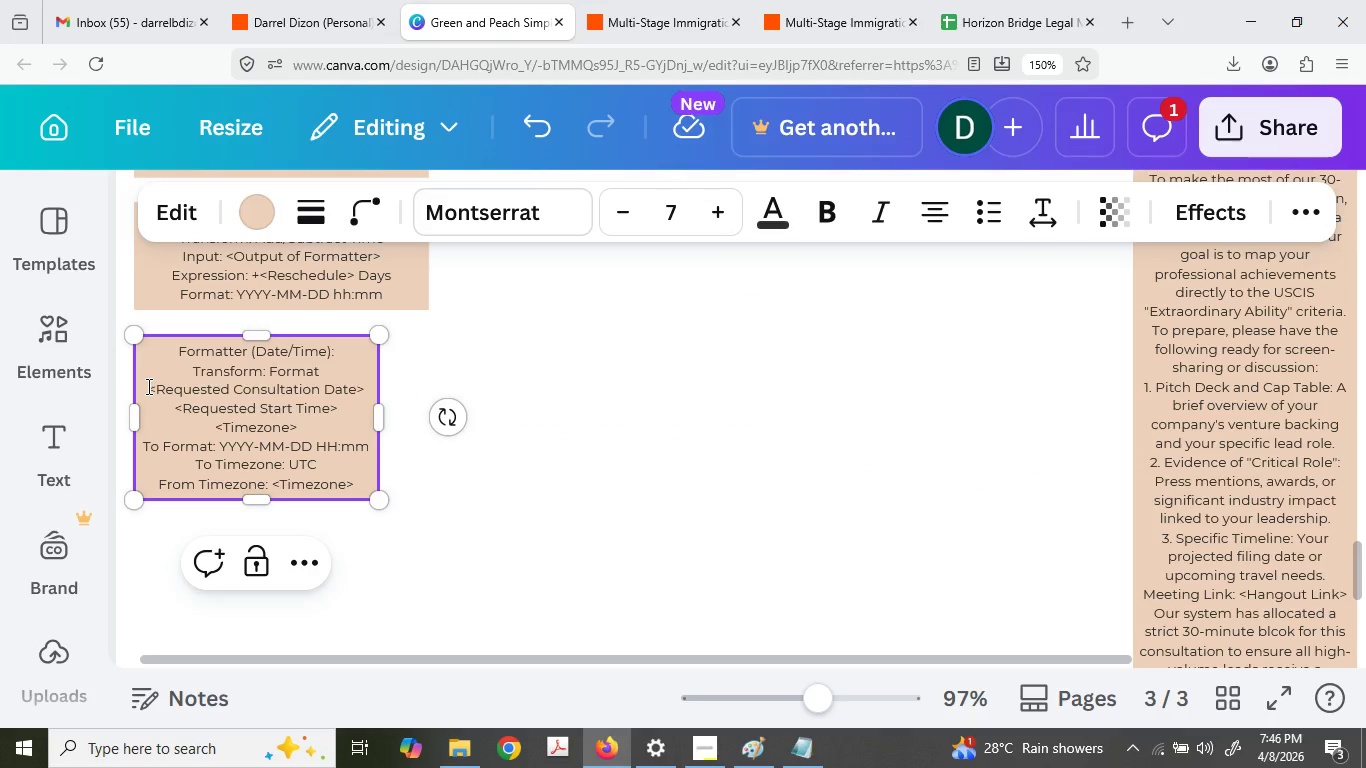 
left_click_drag(start_coordinate=[149, 386], to_coordinate=[353, 427])
 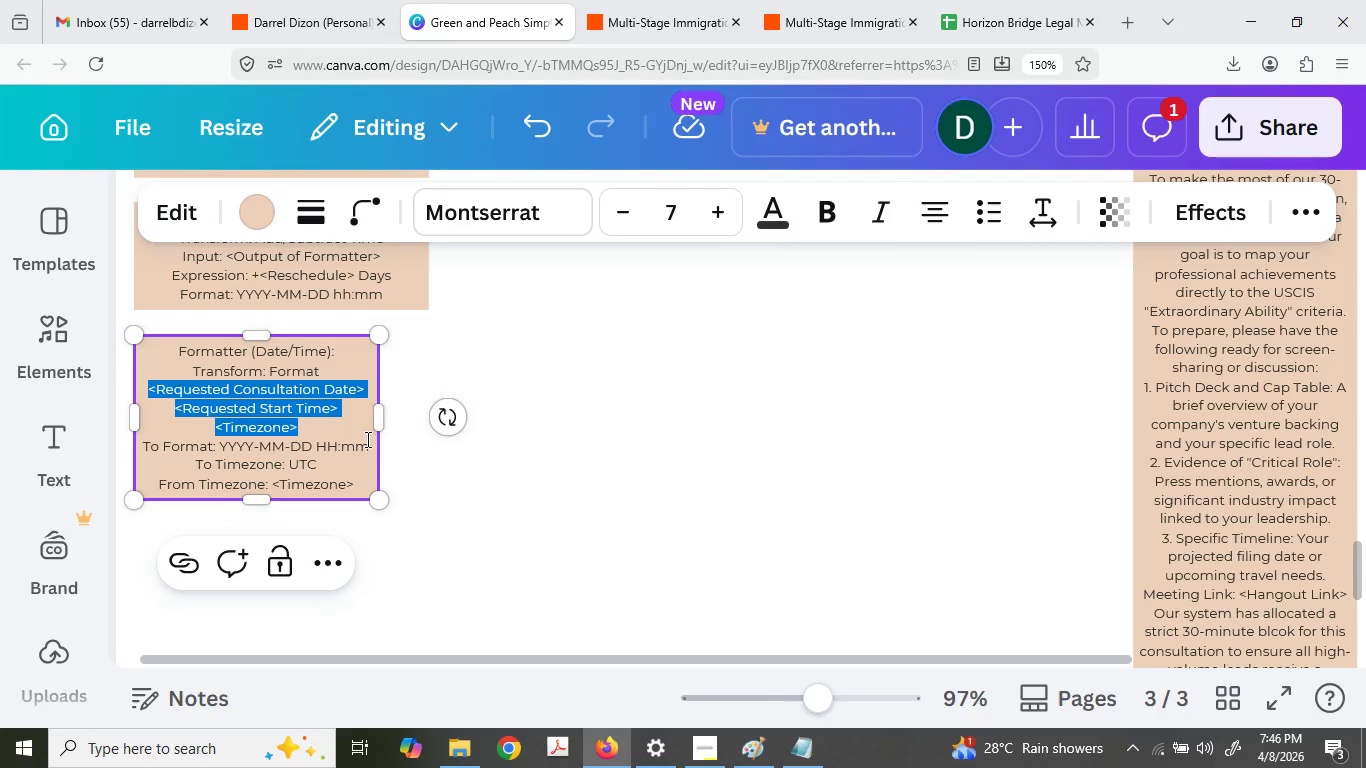 
type(Input" )
 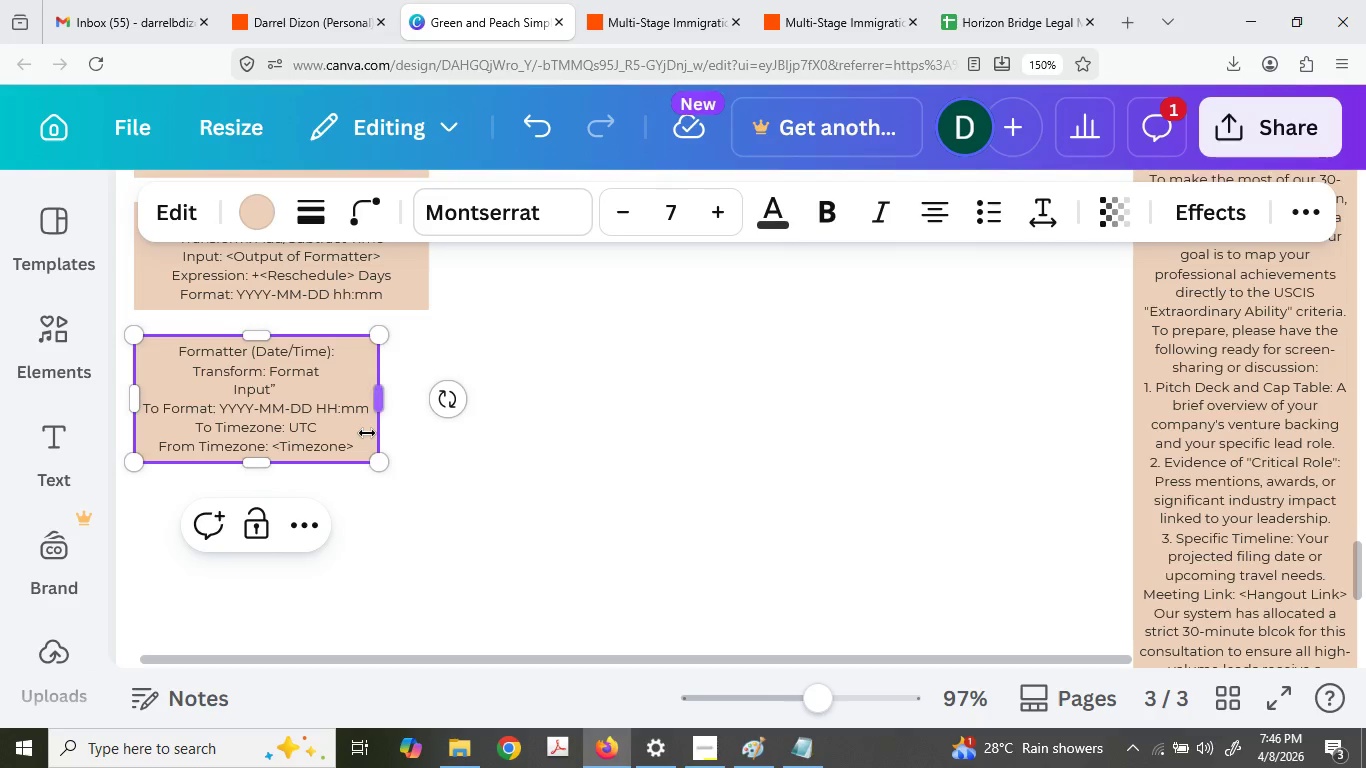 
key(Backspace)
key(Backspace)
type(: <Output of Fo)
 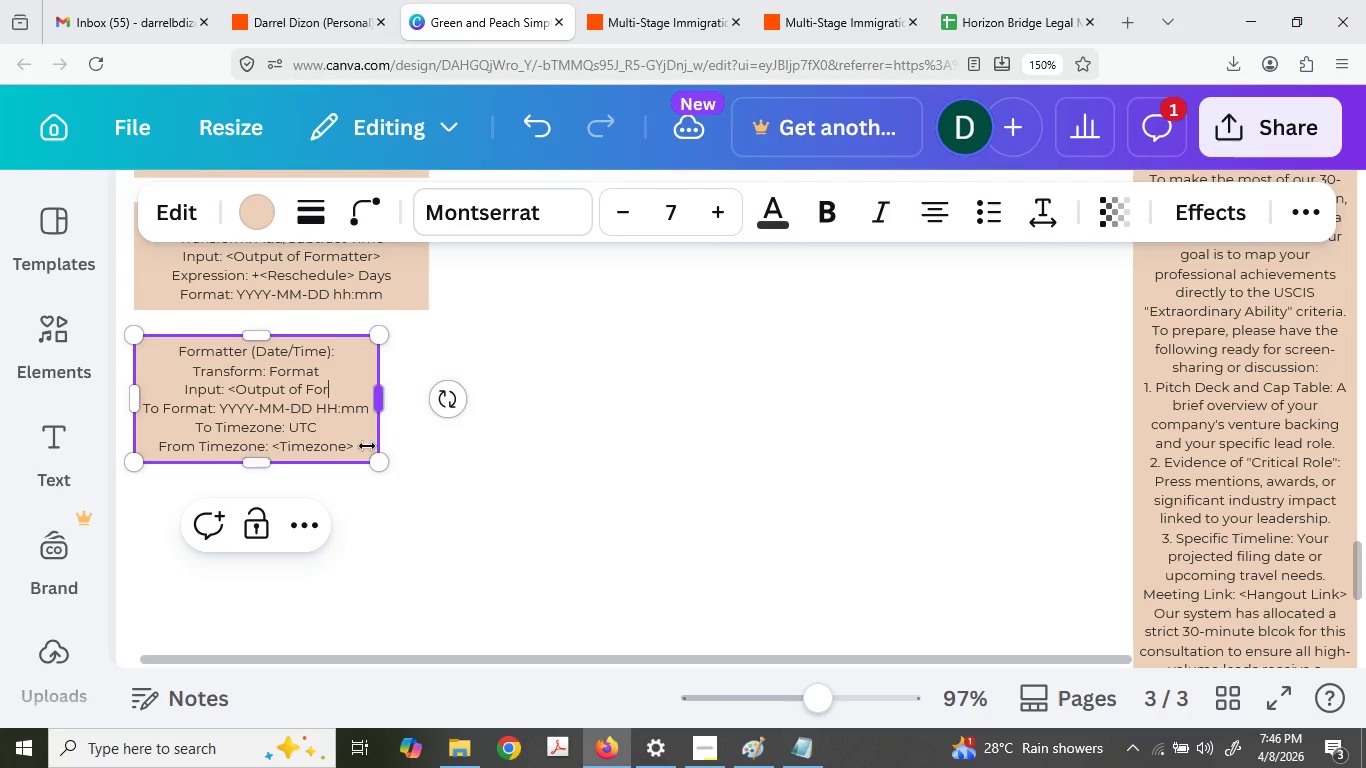 
type(rmatter>)
 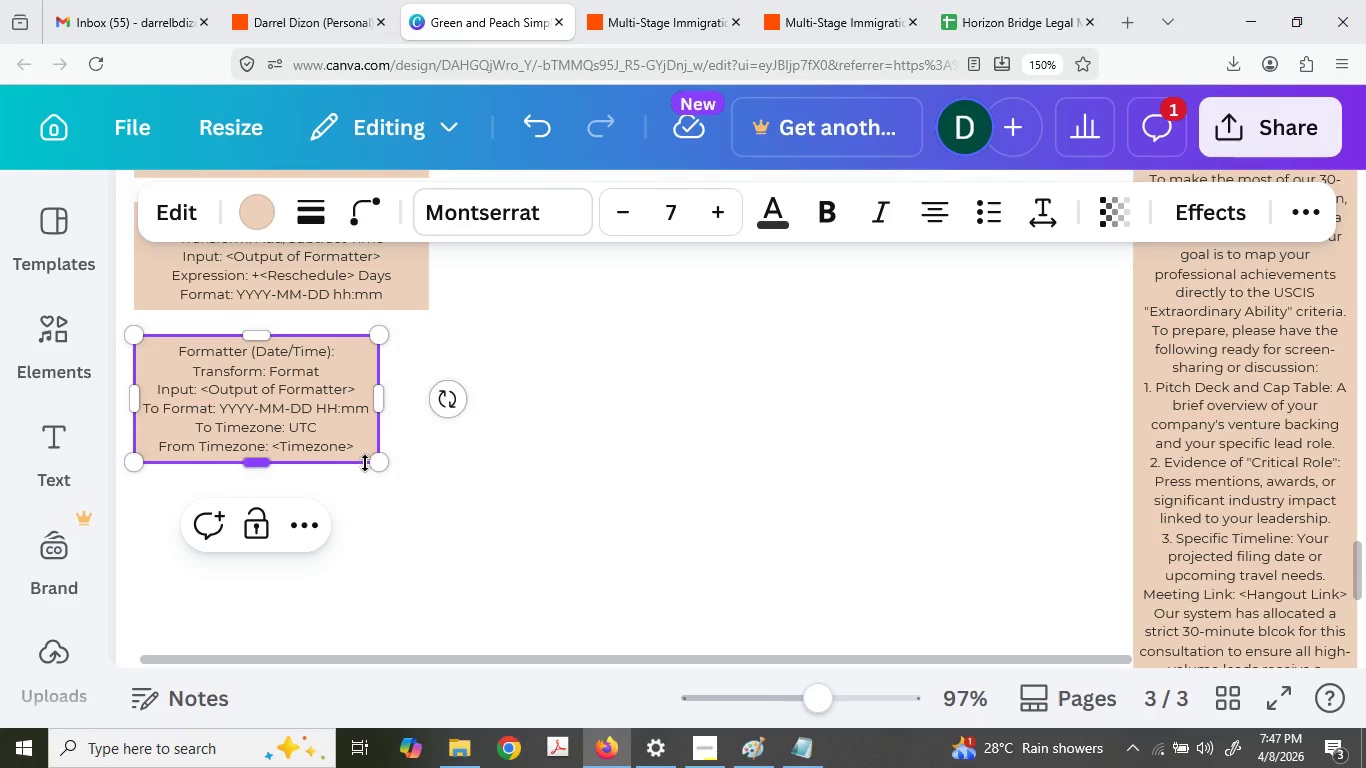 
left_click([649, 0])
 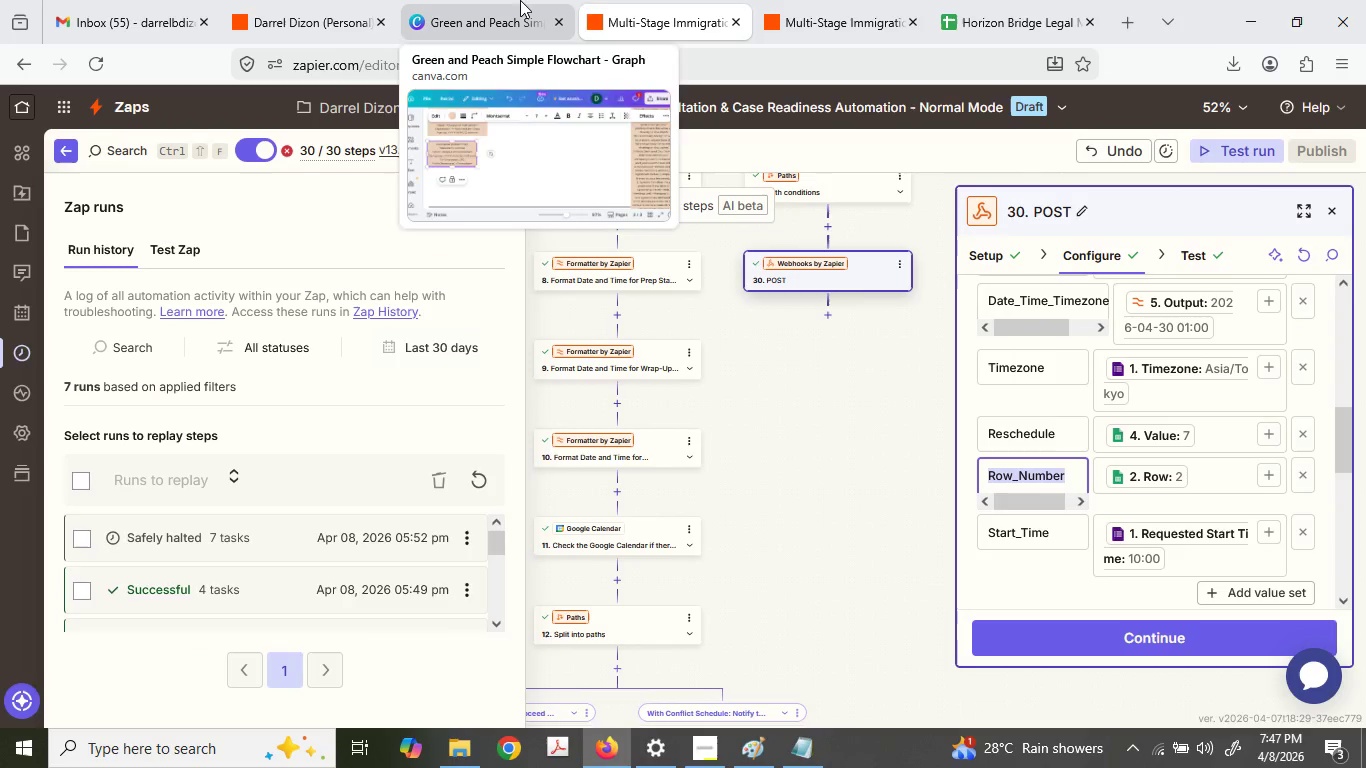 
left_click([803, 0])
 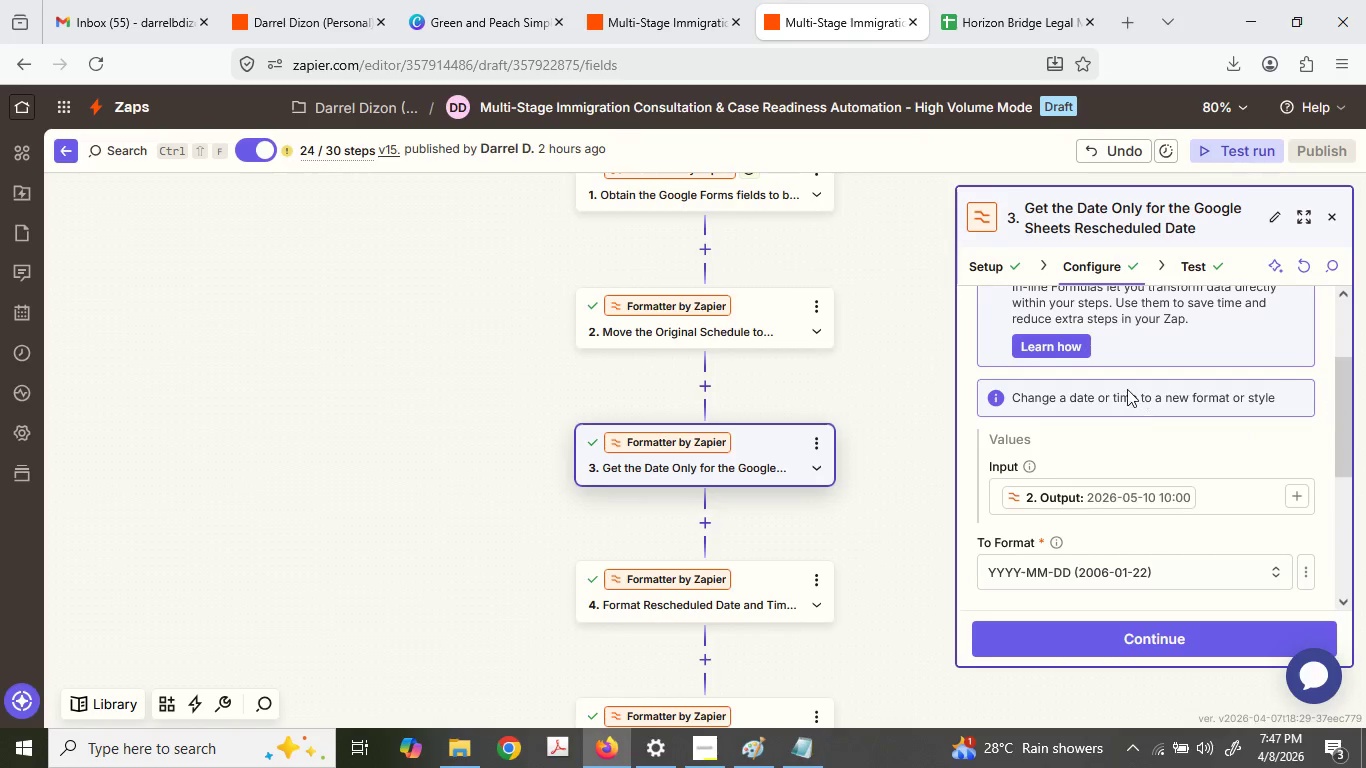 
scroll: coordinate [1127, 389], scroll_direction: down, amount: 2.0
 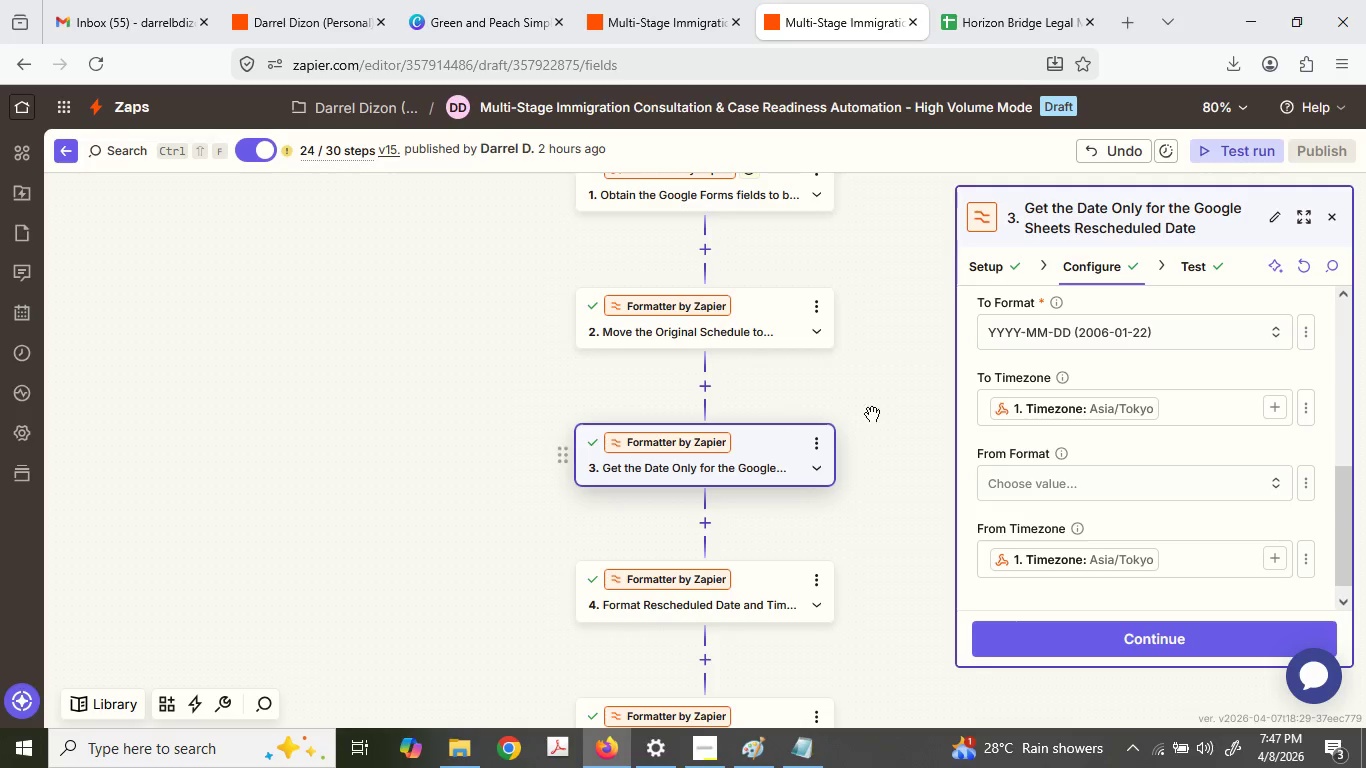 
wait(18.29)
 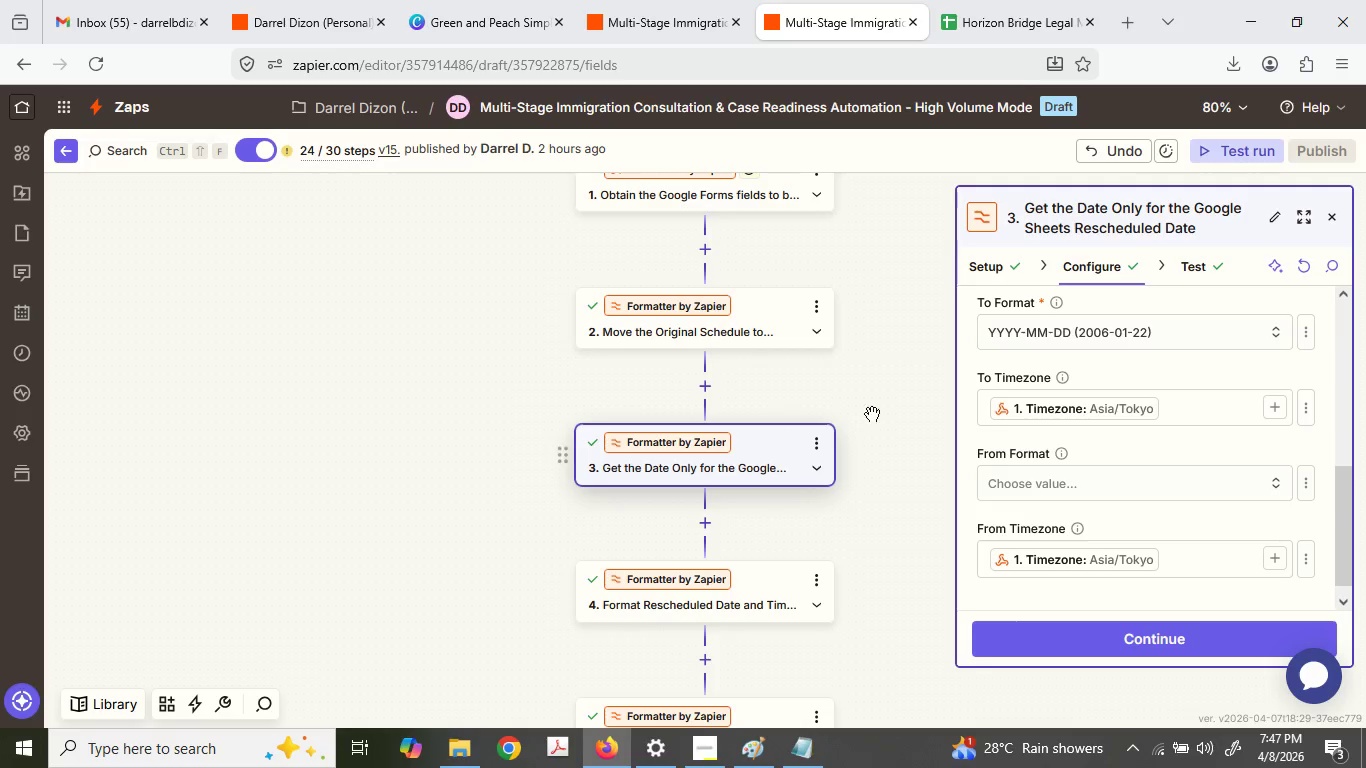 
left_click([515, 0])
 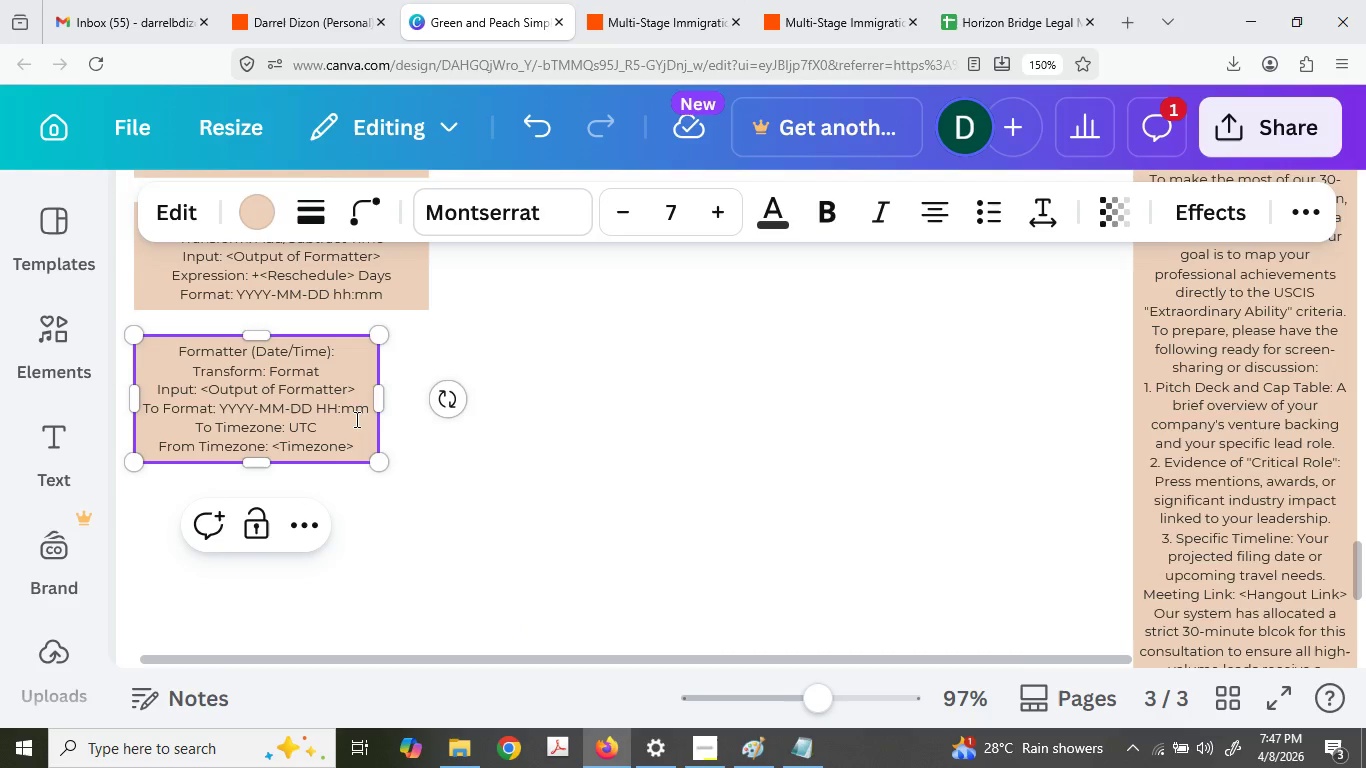 
wait(5.22)
 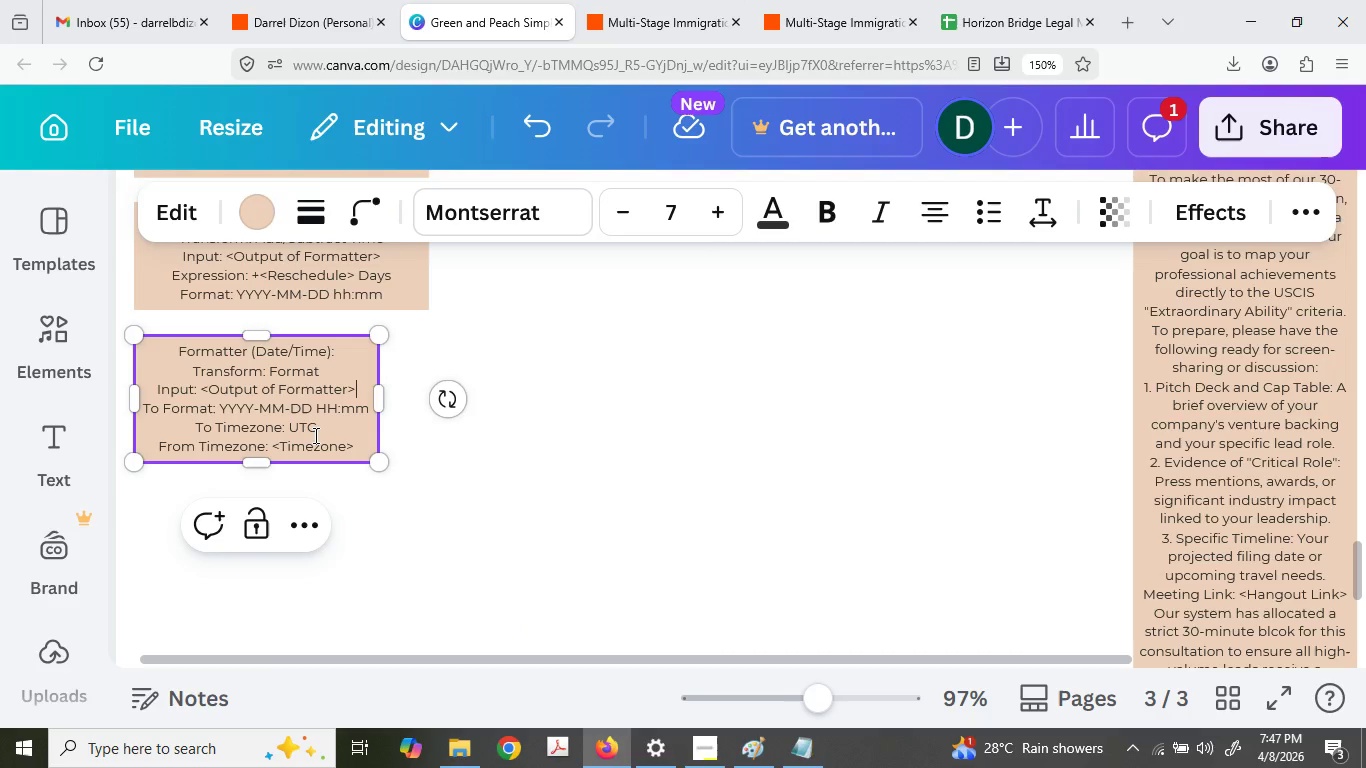 
double_click([309, 418])
 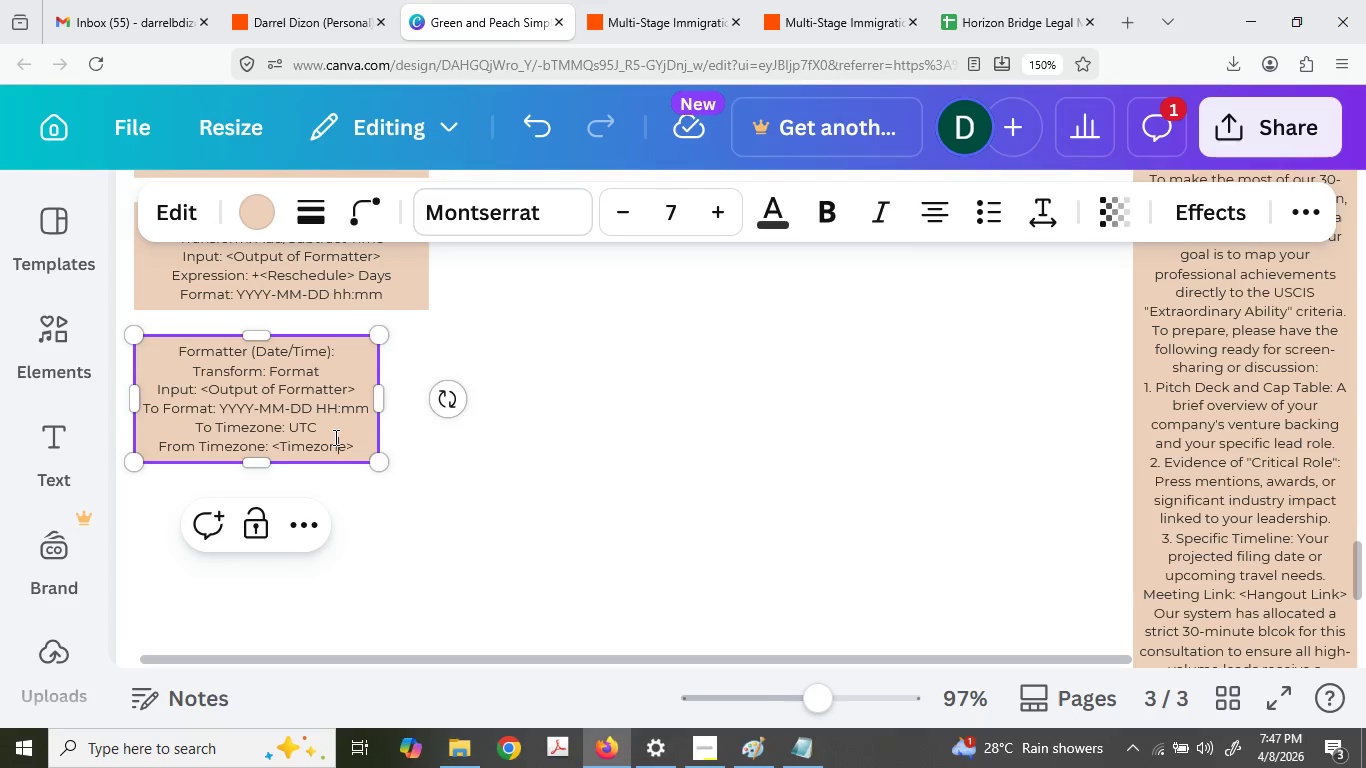 
left_click_drag(start_coordinate=[330, 424], to_coordinate=[292, 431])
 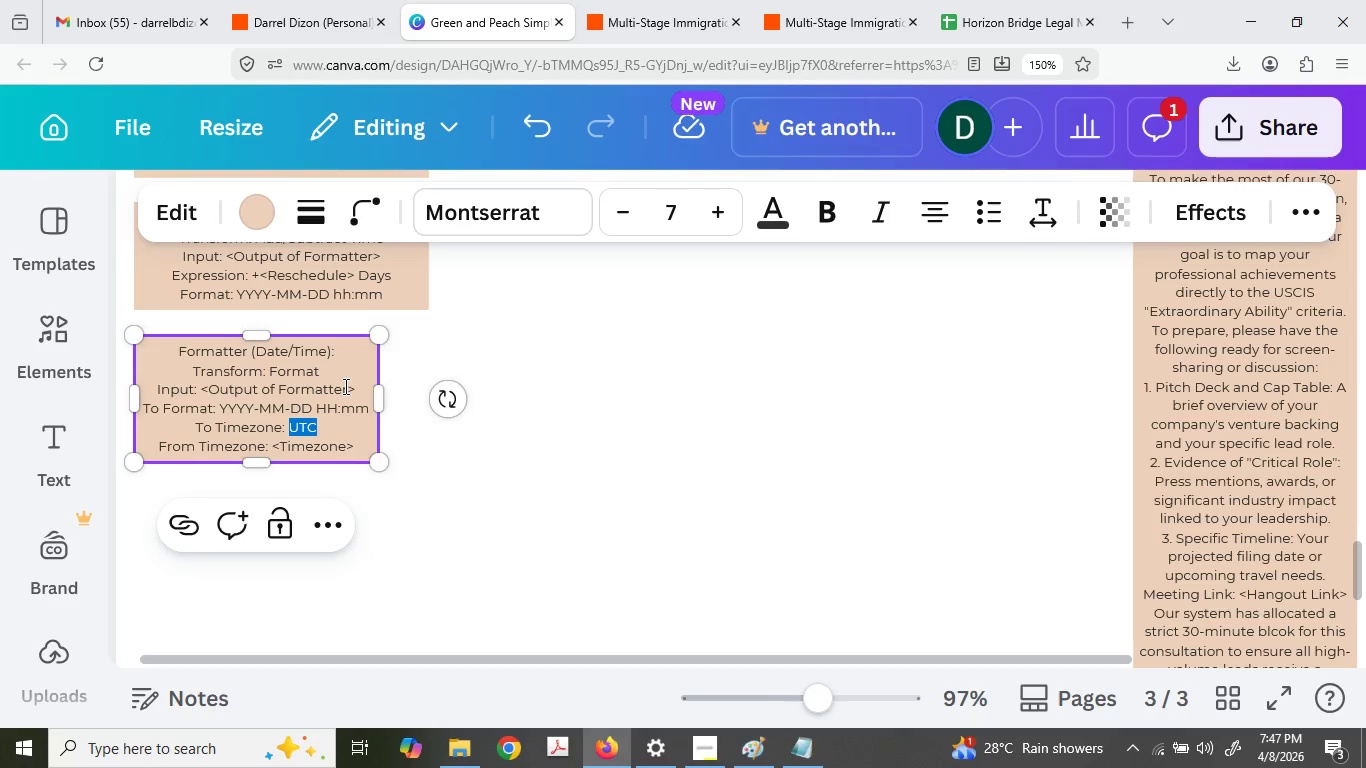 
type(<Timezone>)
 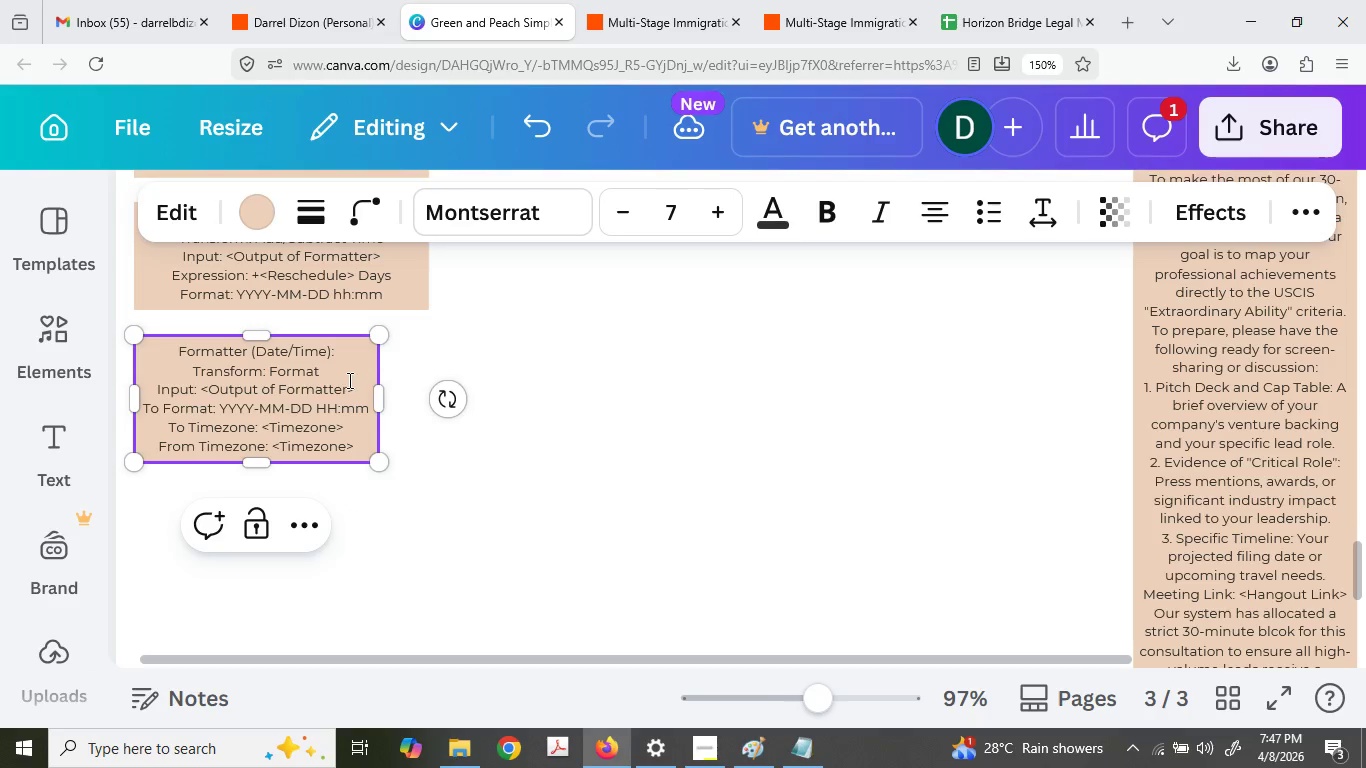 
double_click([362, 373])
 